 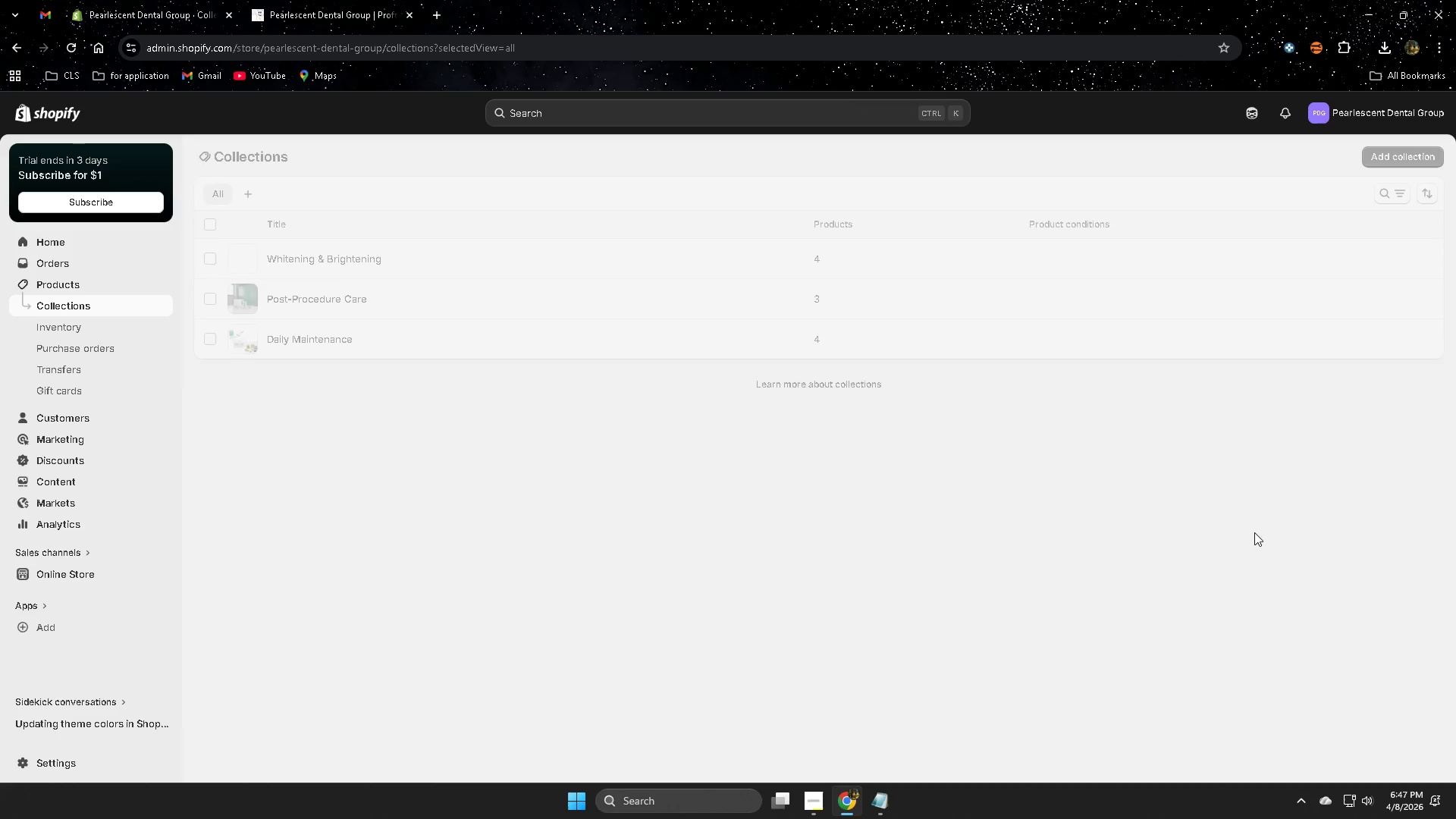 
left_click([1301, 802])
 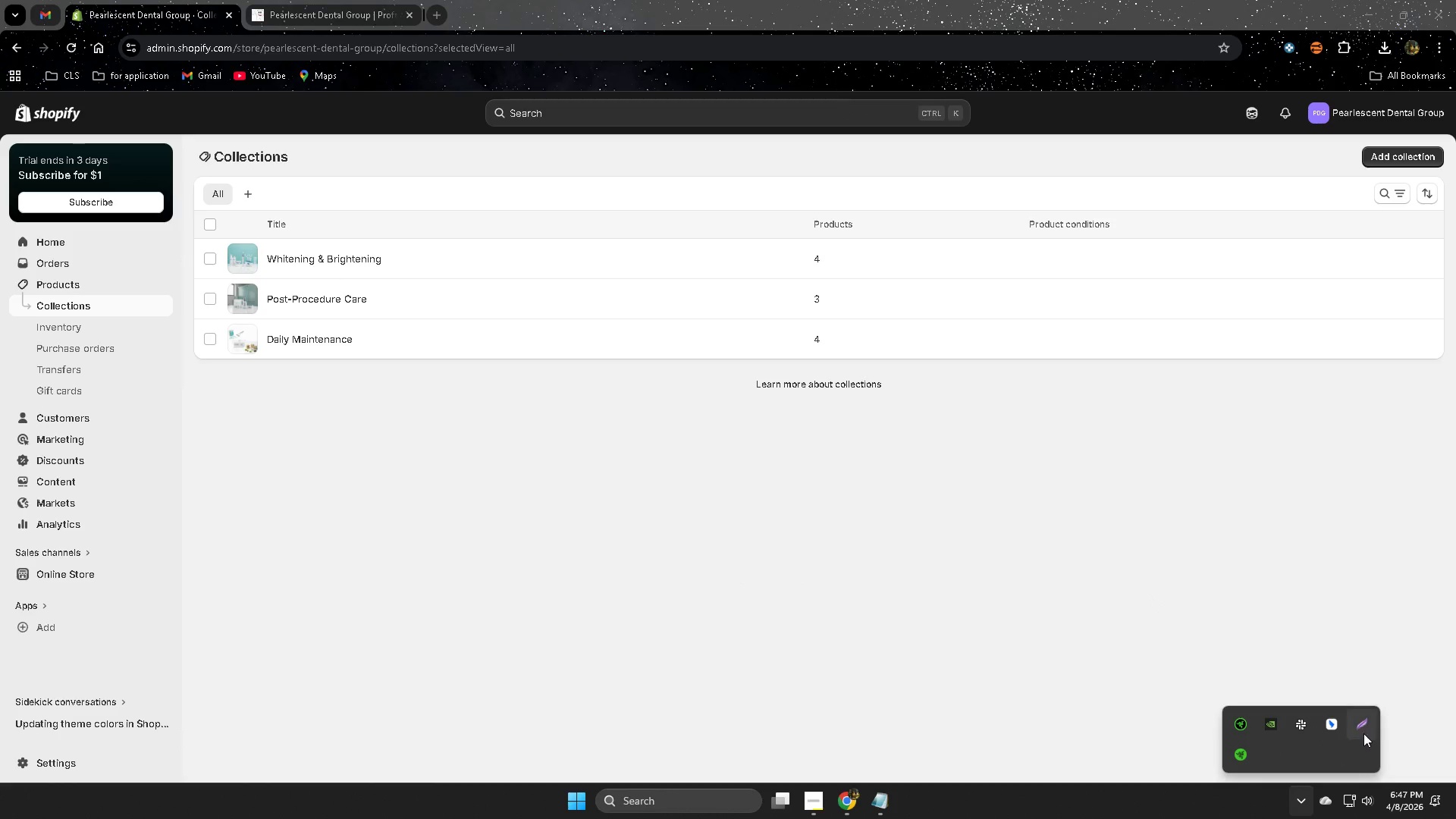 
left_click([1365, 729])
 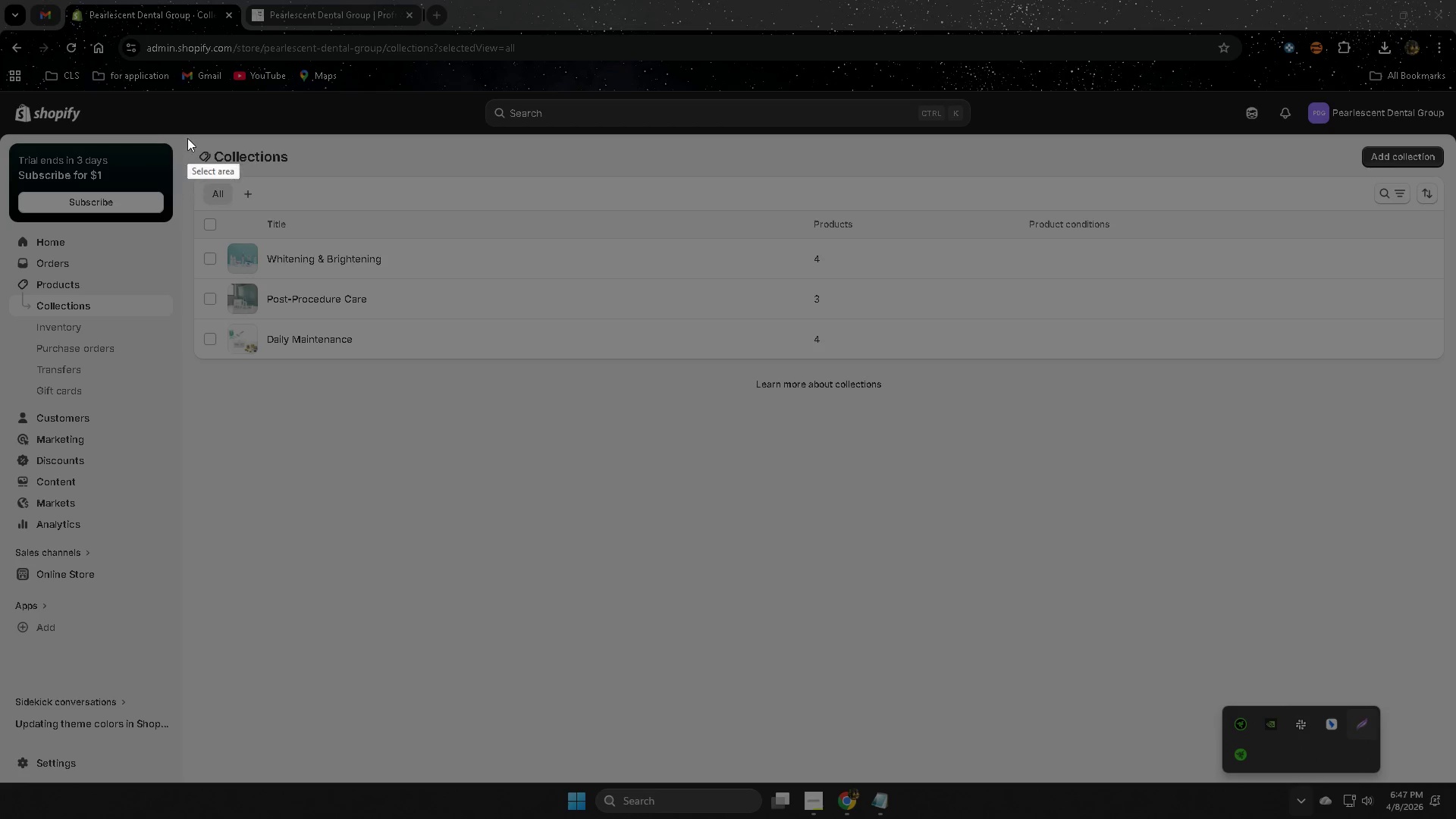 
left_click_drag(start_coordinate=[187, 134], to_coordinate=[1455, 602])
 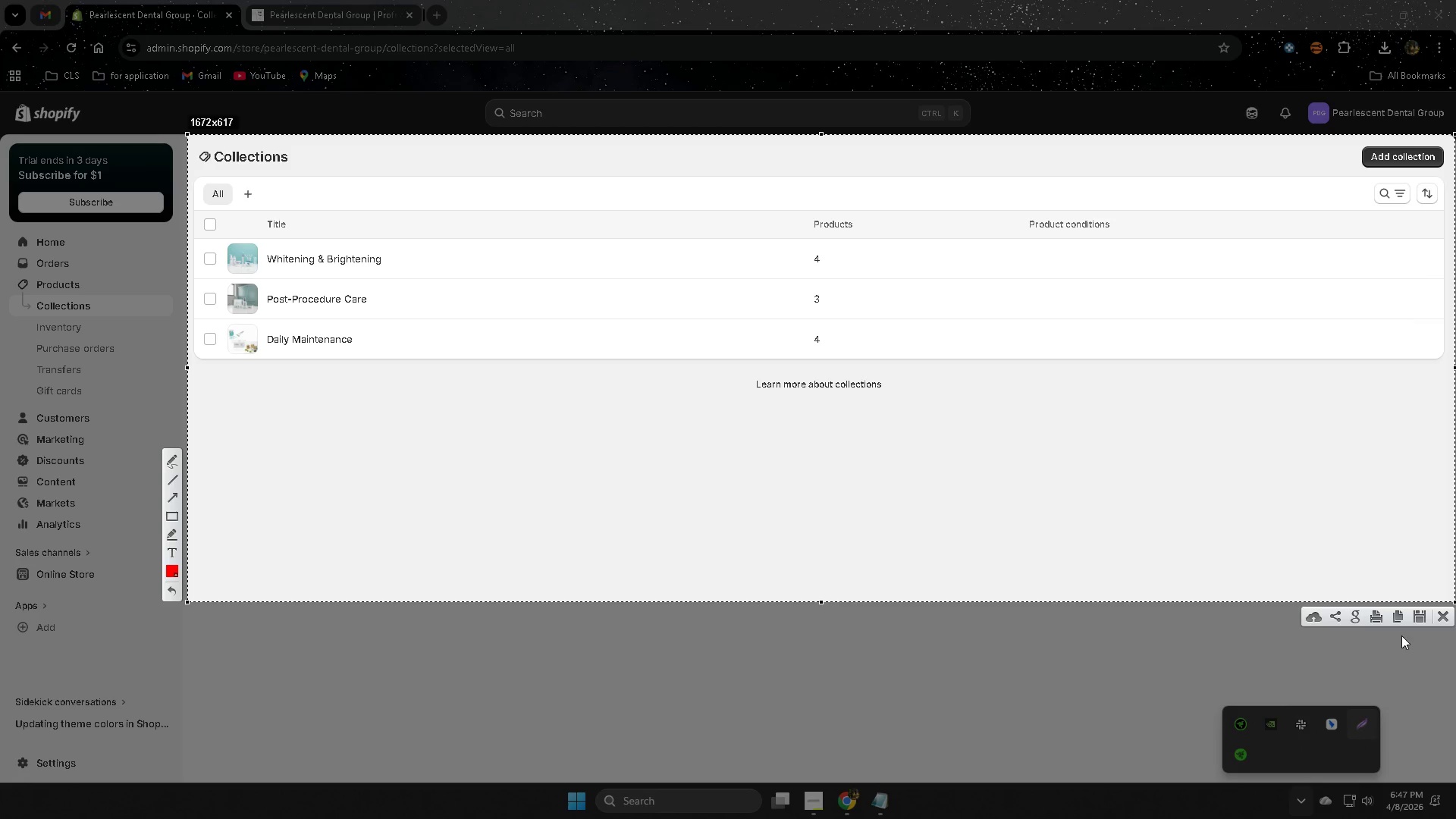 
left_click([1421, 612])
 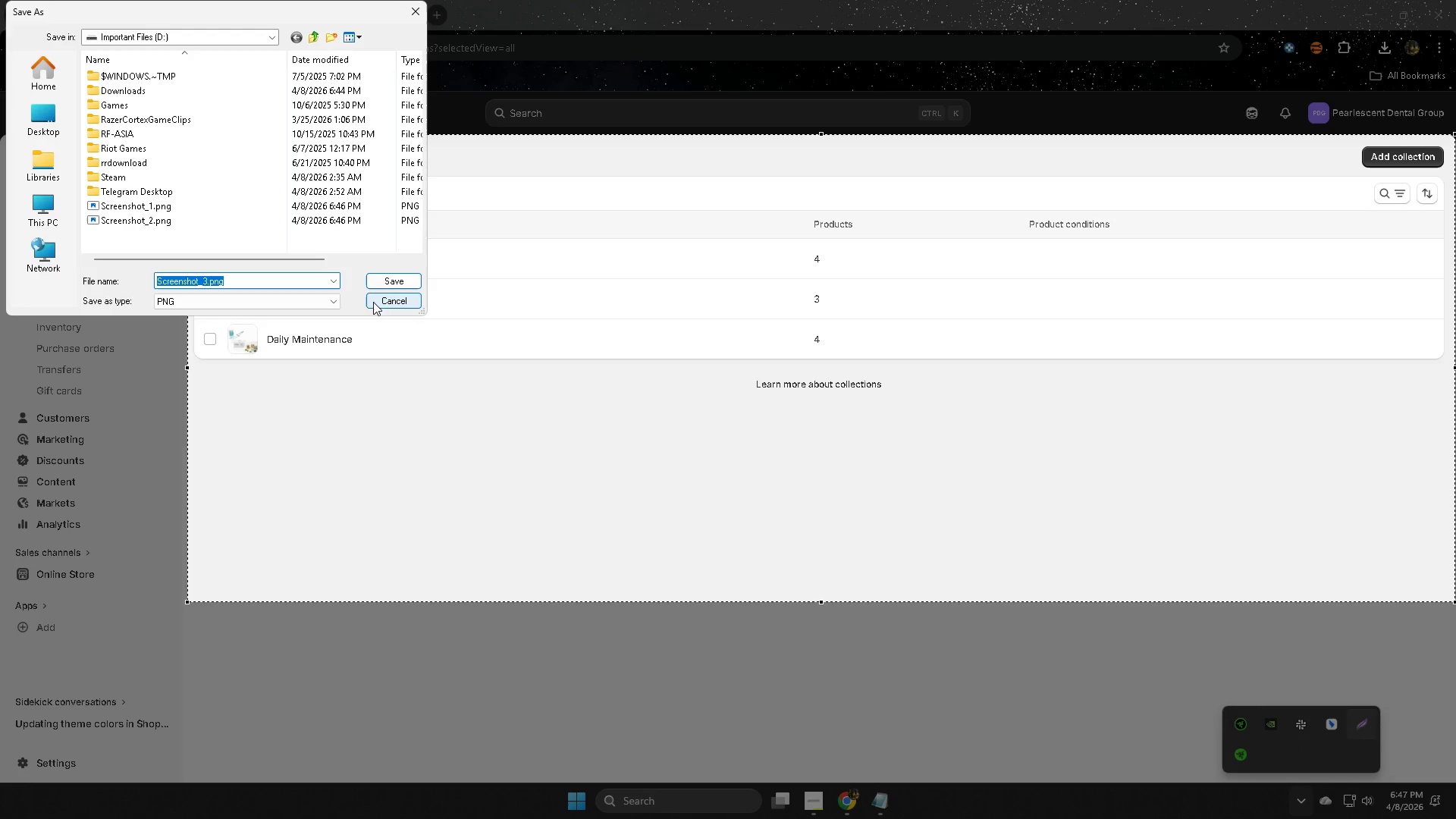 
left_click([387, 281])
 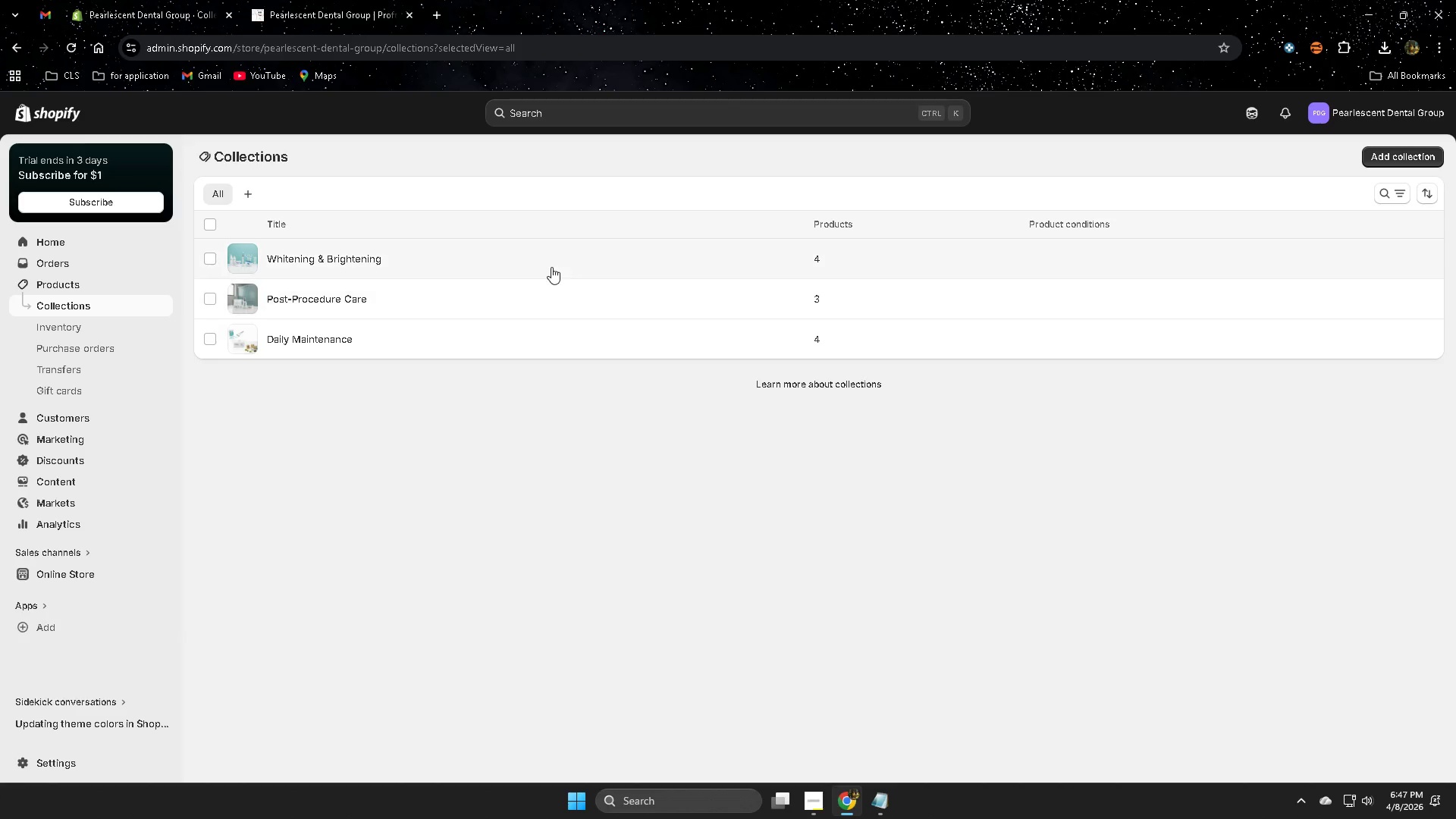 
left_click([551, 265])
 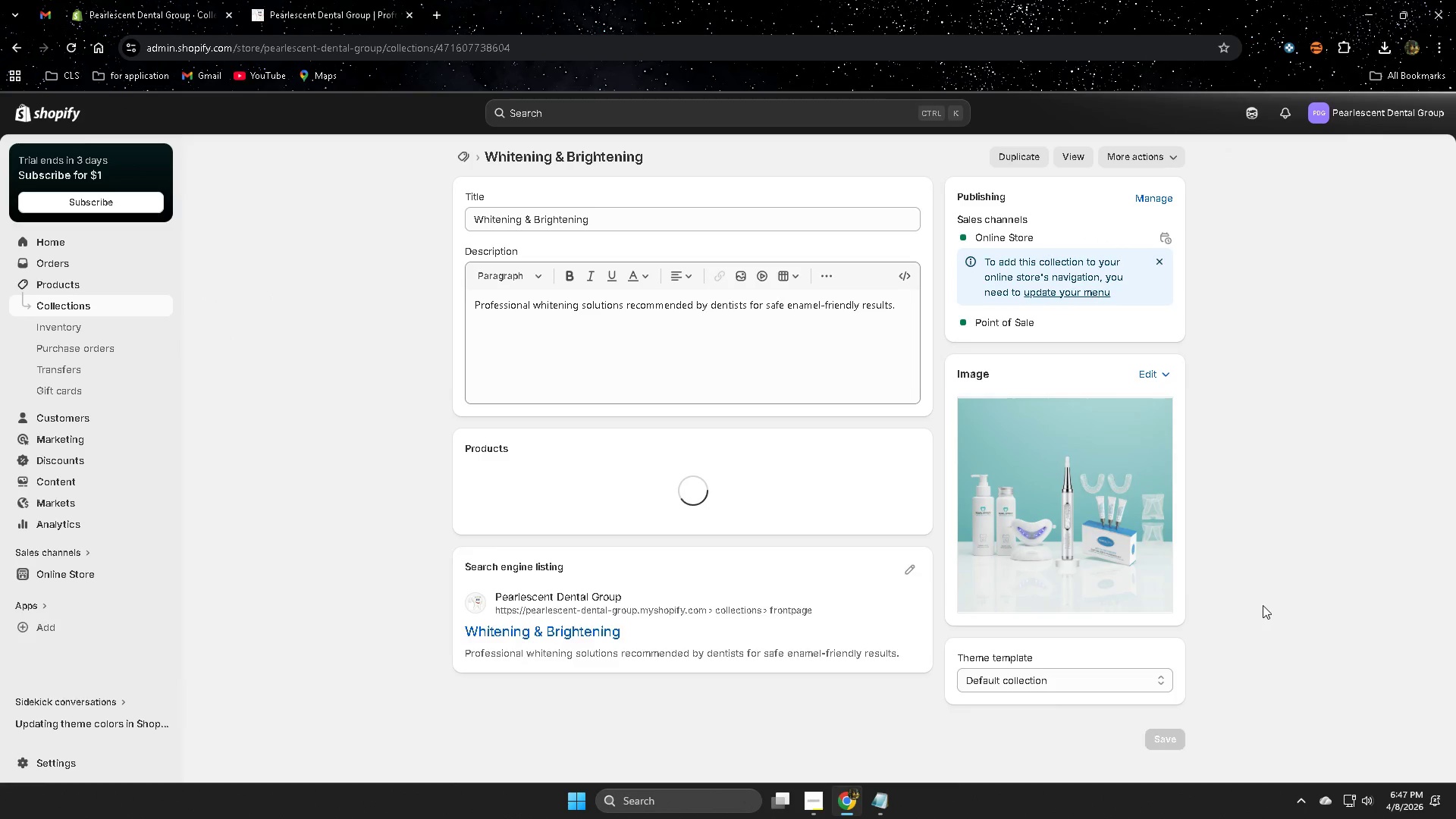 
scroll: coordinate [1431, 613], scroll_direction: down, amount: 1.0
 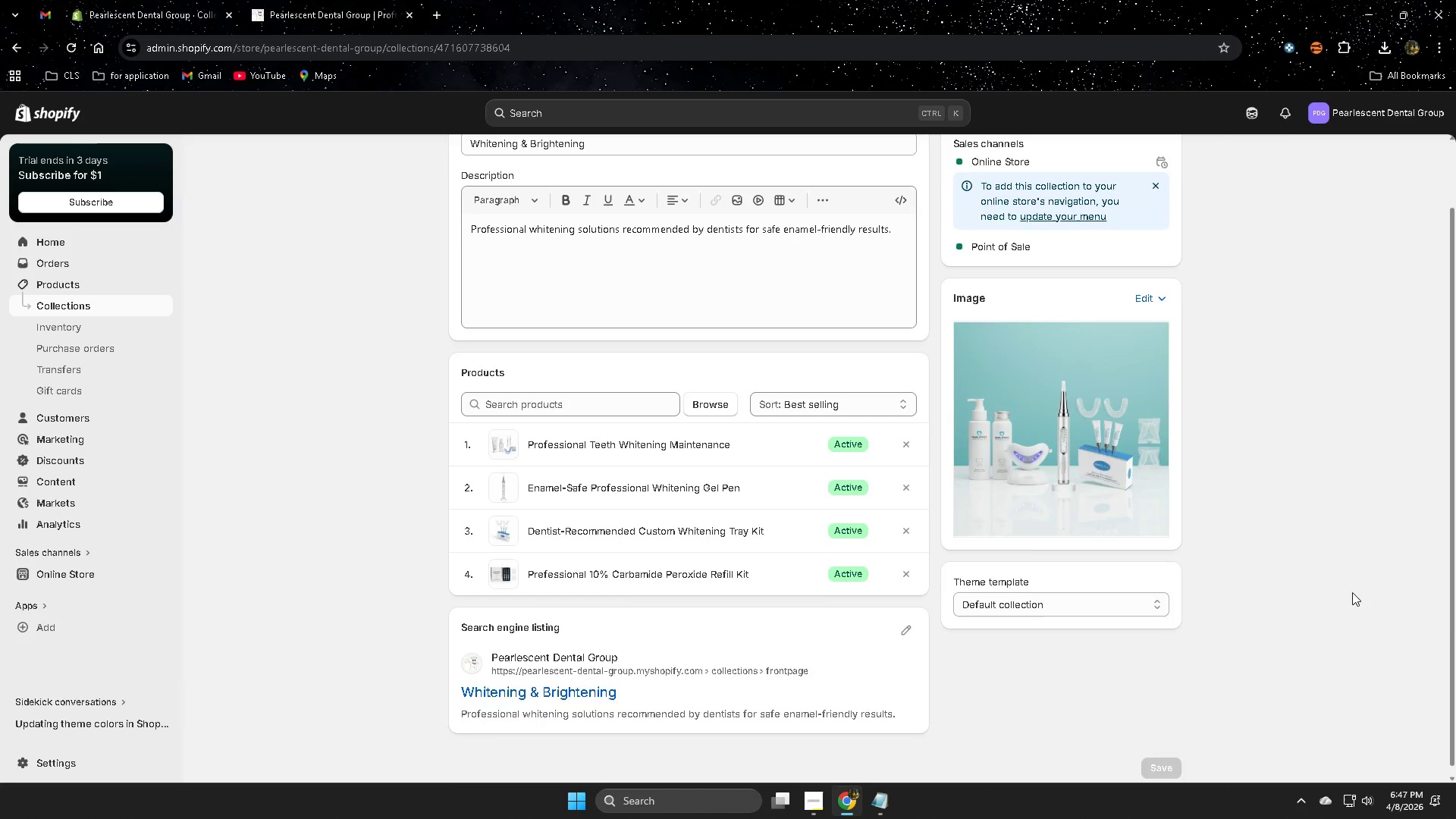 
scroll: coordinate [1352, 592], scroll_direction: up, amount: 1.0
 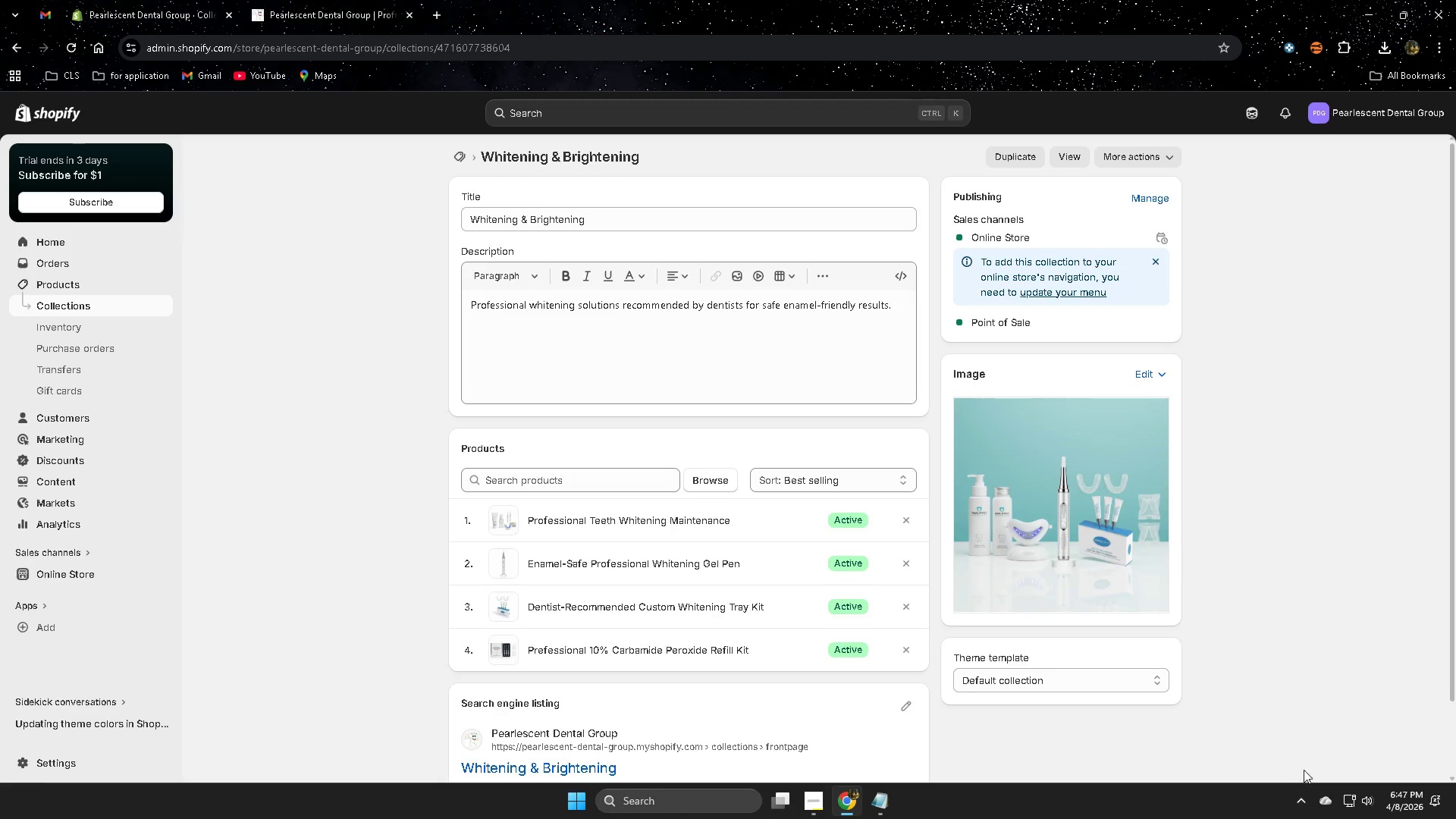 
scroll: coordinate [1341, 698], scroll_direction: down, amount: 1.0
 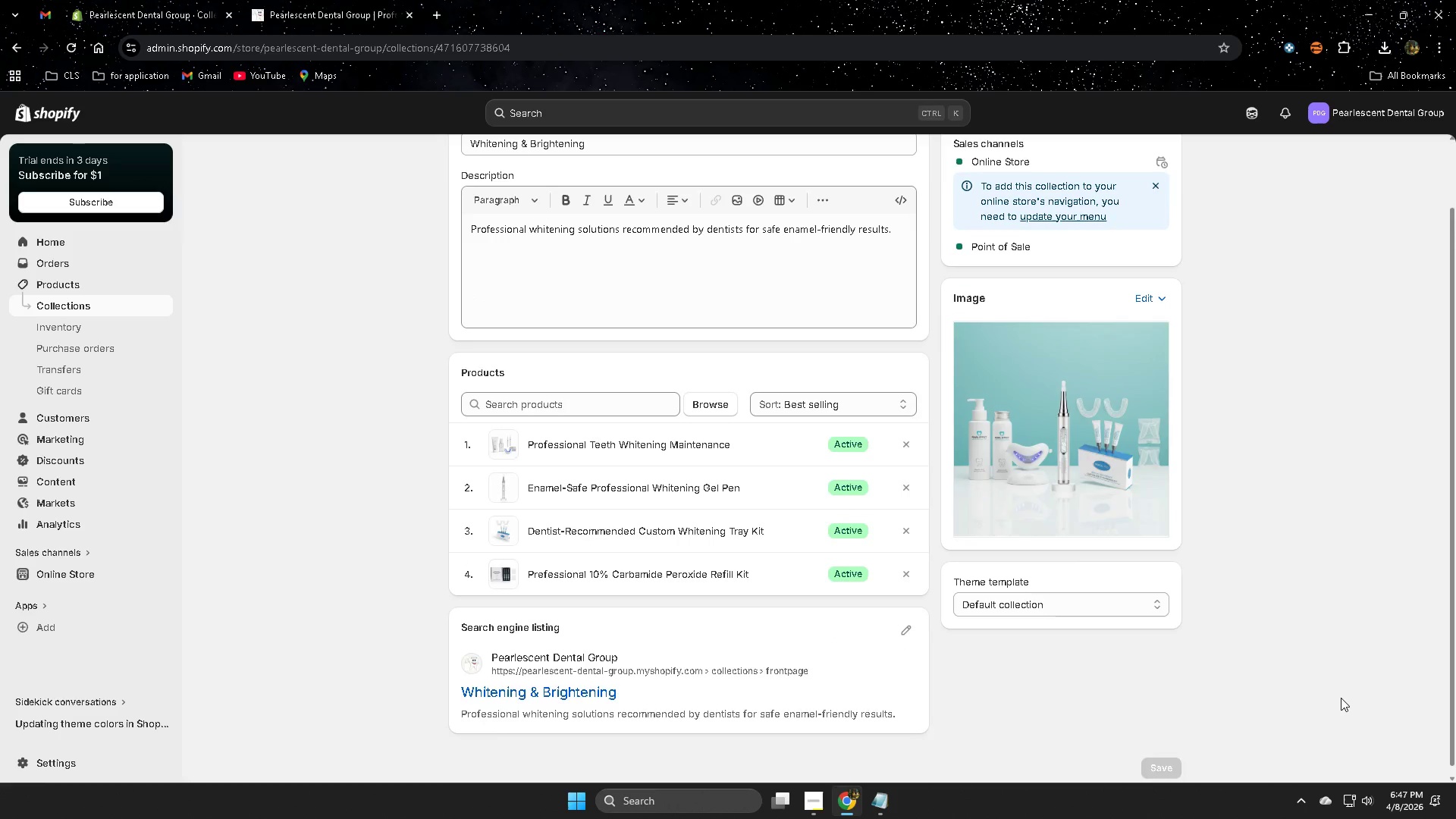 
scroll: coordinate [1341, 698], scroll_direction: none, amount: 0.0
 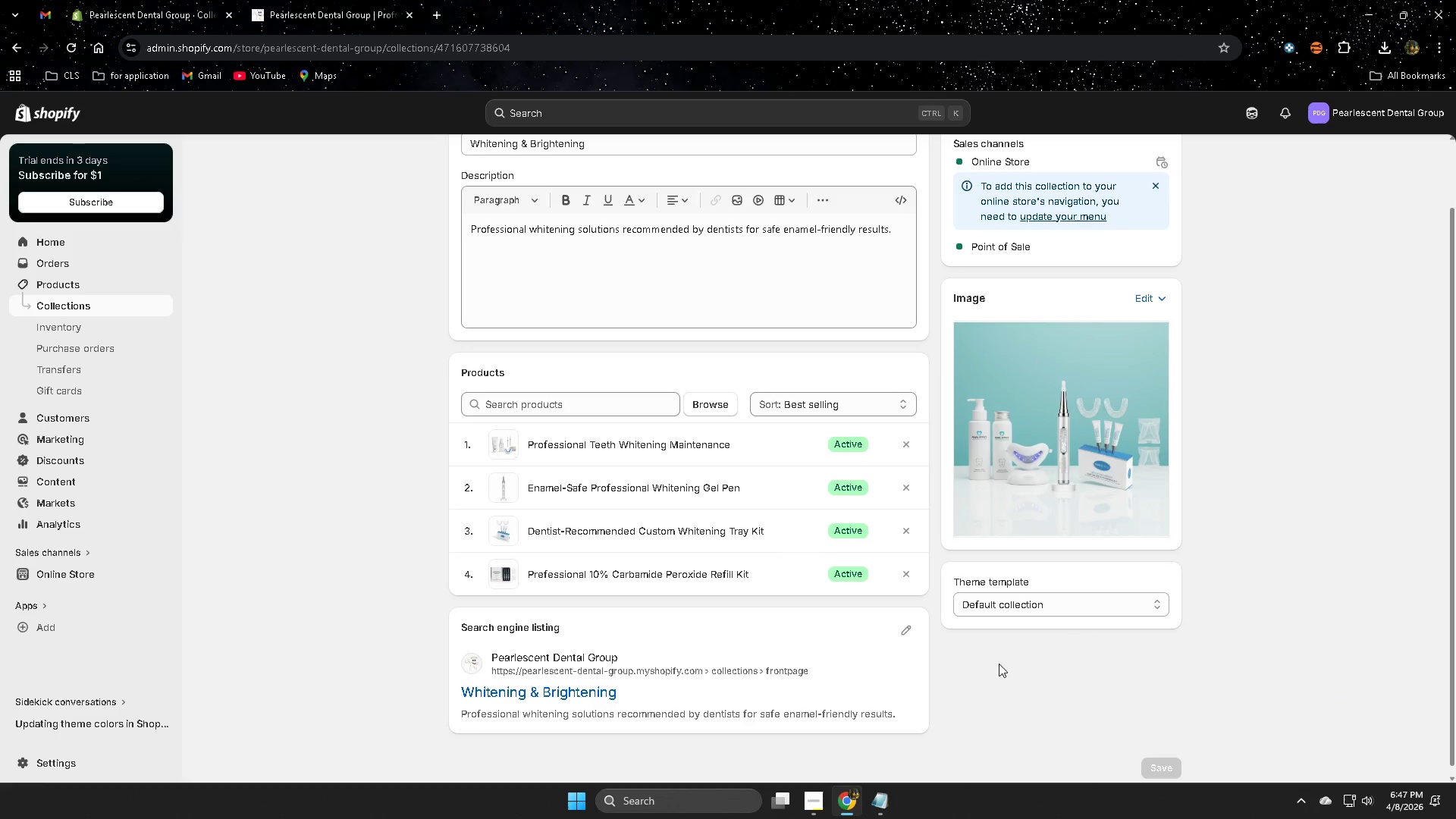 
left_click([907, 630])
 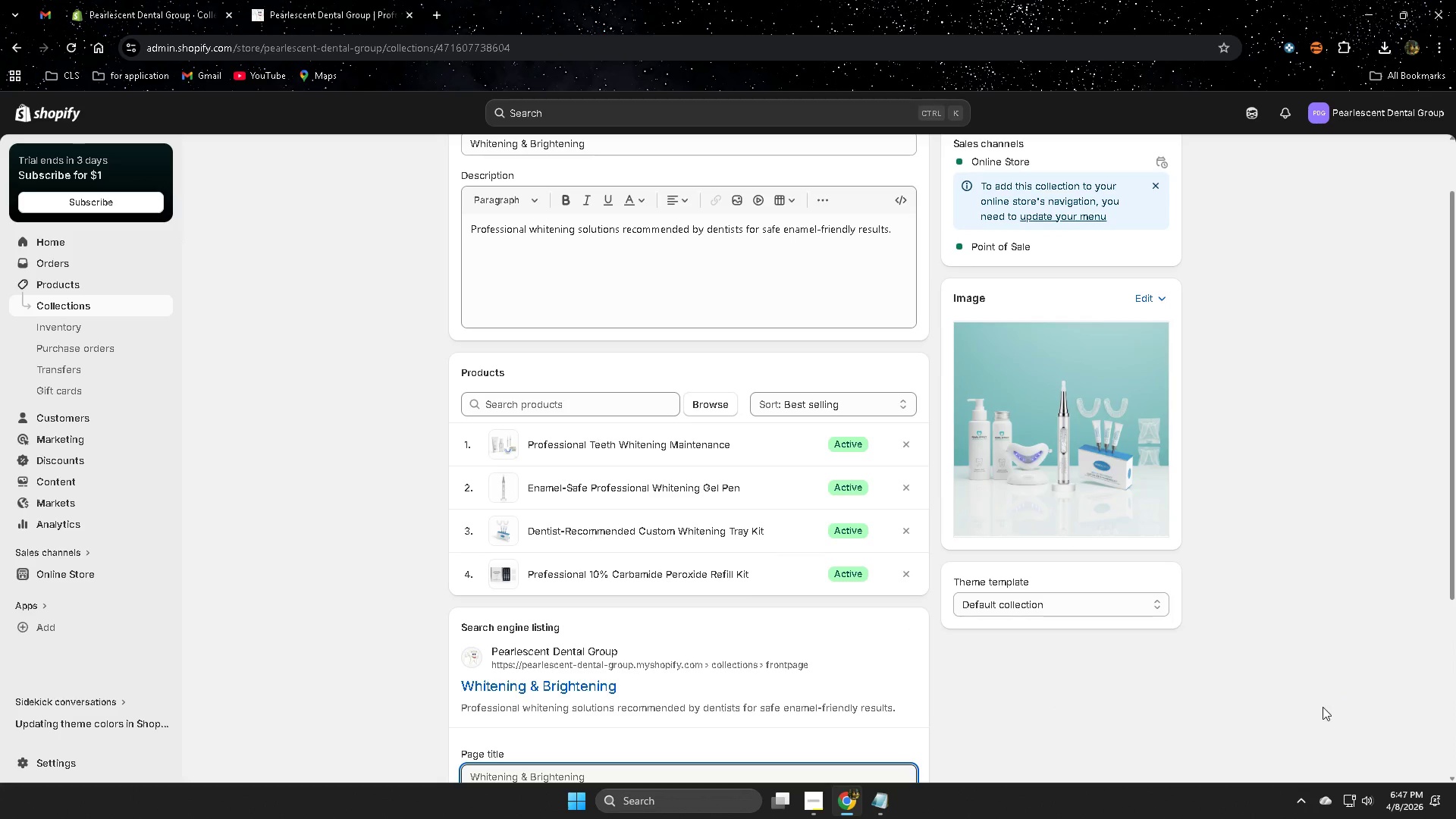 
scroll: coordinate [1276, 698], scroll_direction: down, amount: 3.0
 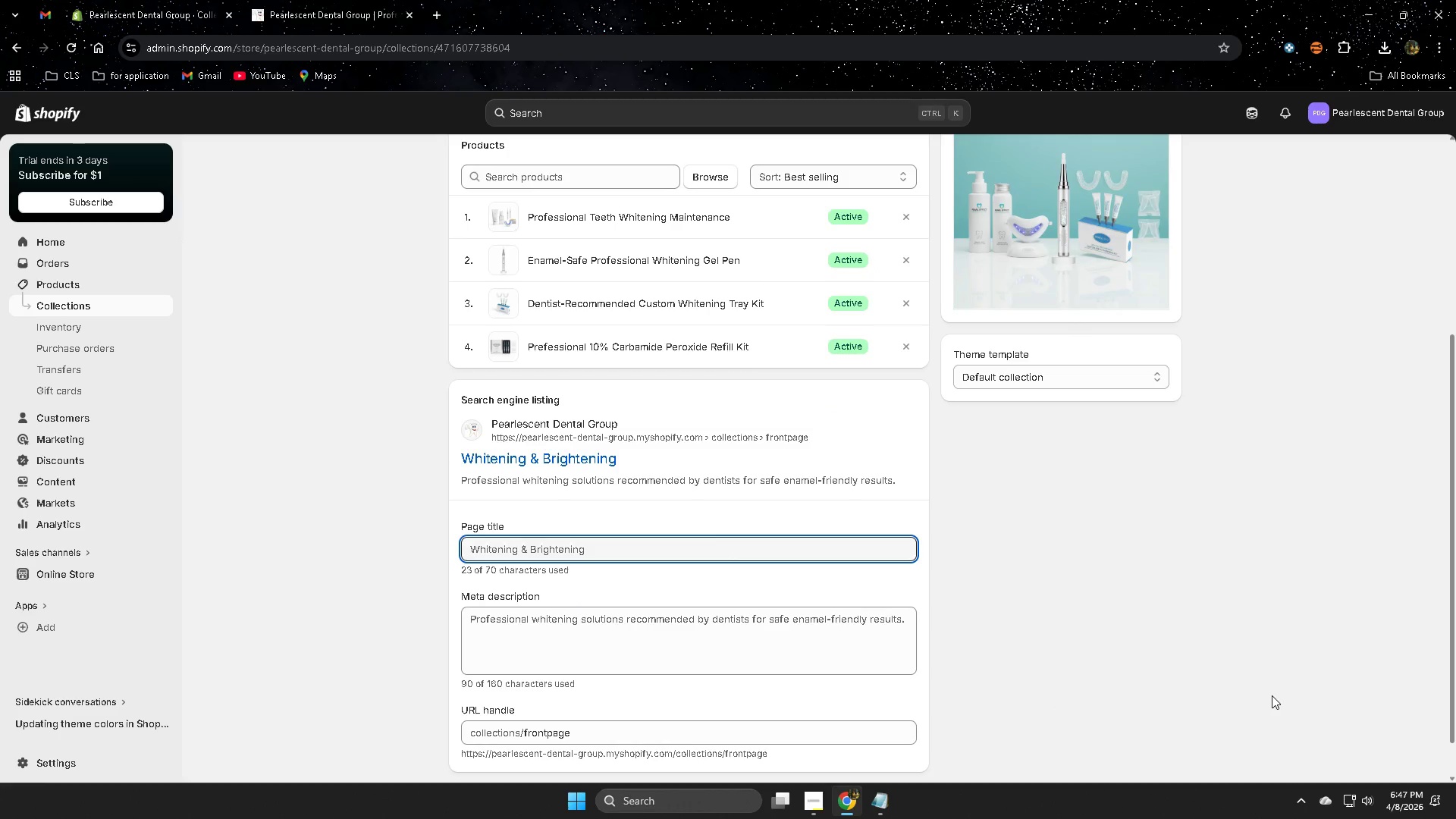 
left_click([1257, 687])
 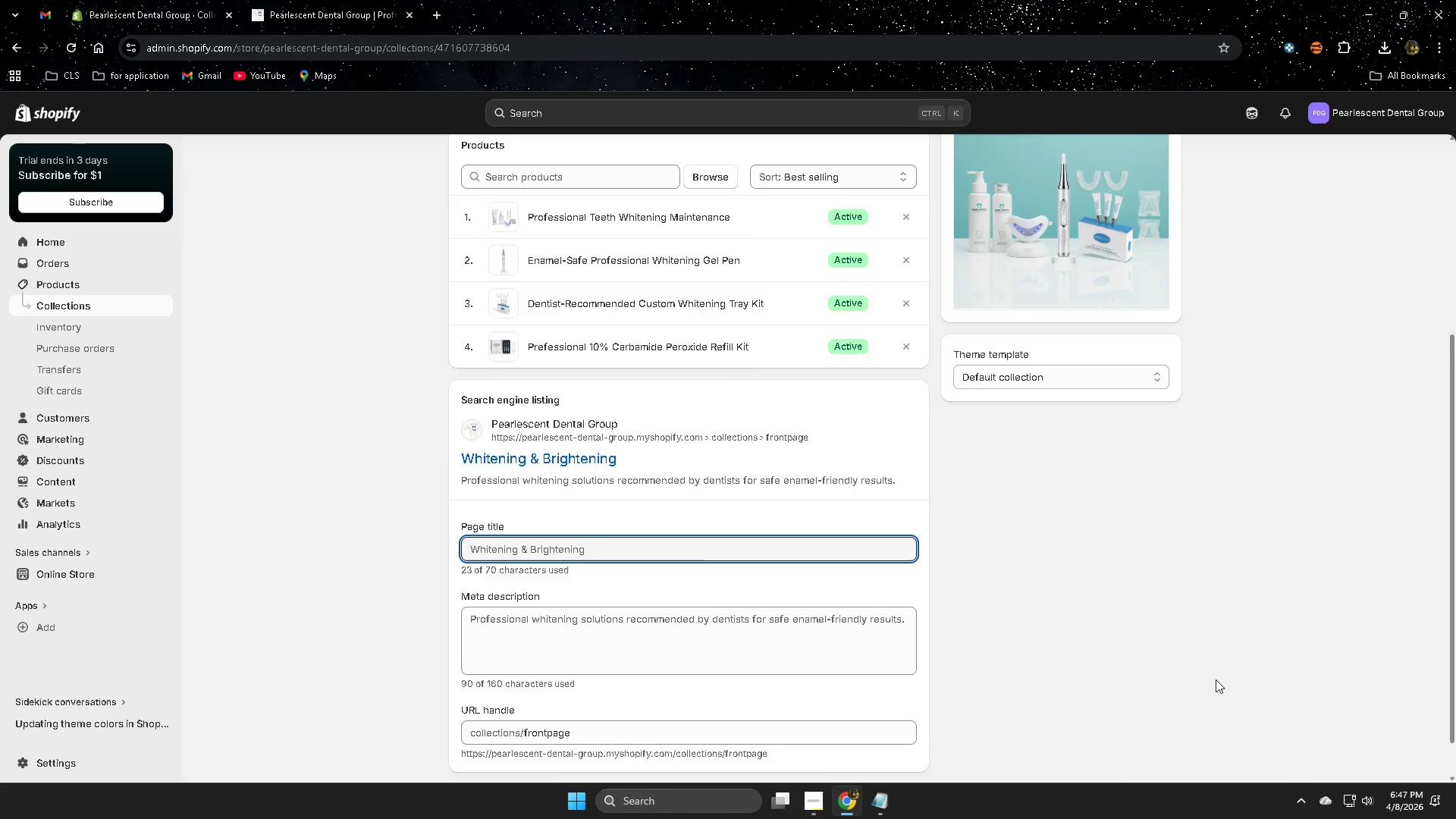 
scroll: coordinate [1258, 667], scroll_direction: up, amount: 5.0
 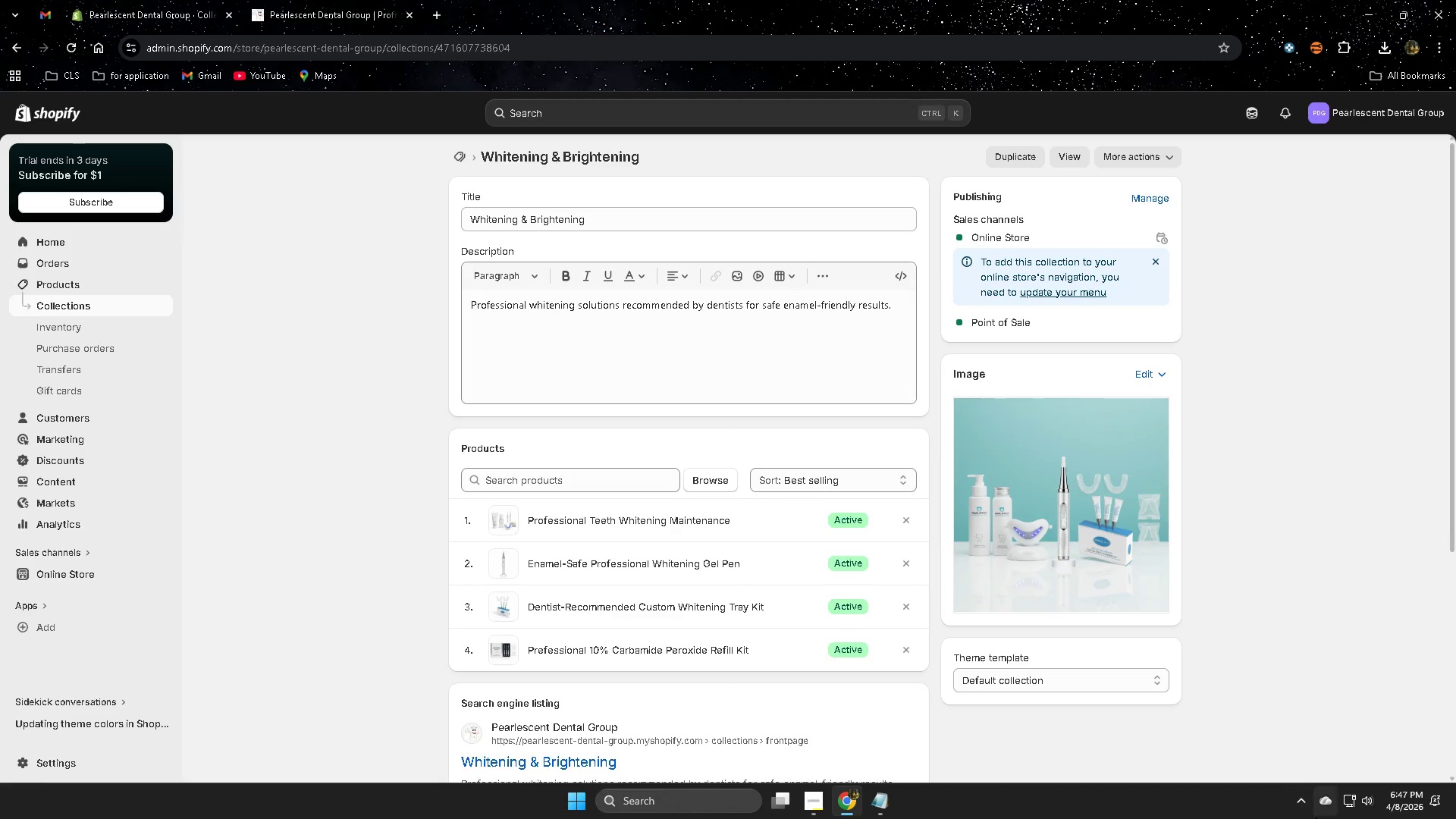 
wait(5.32)
 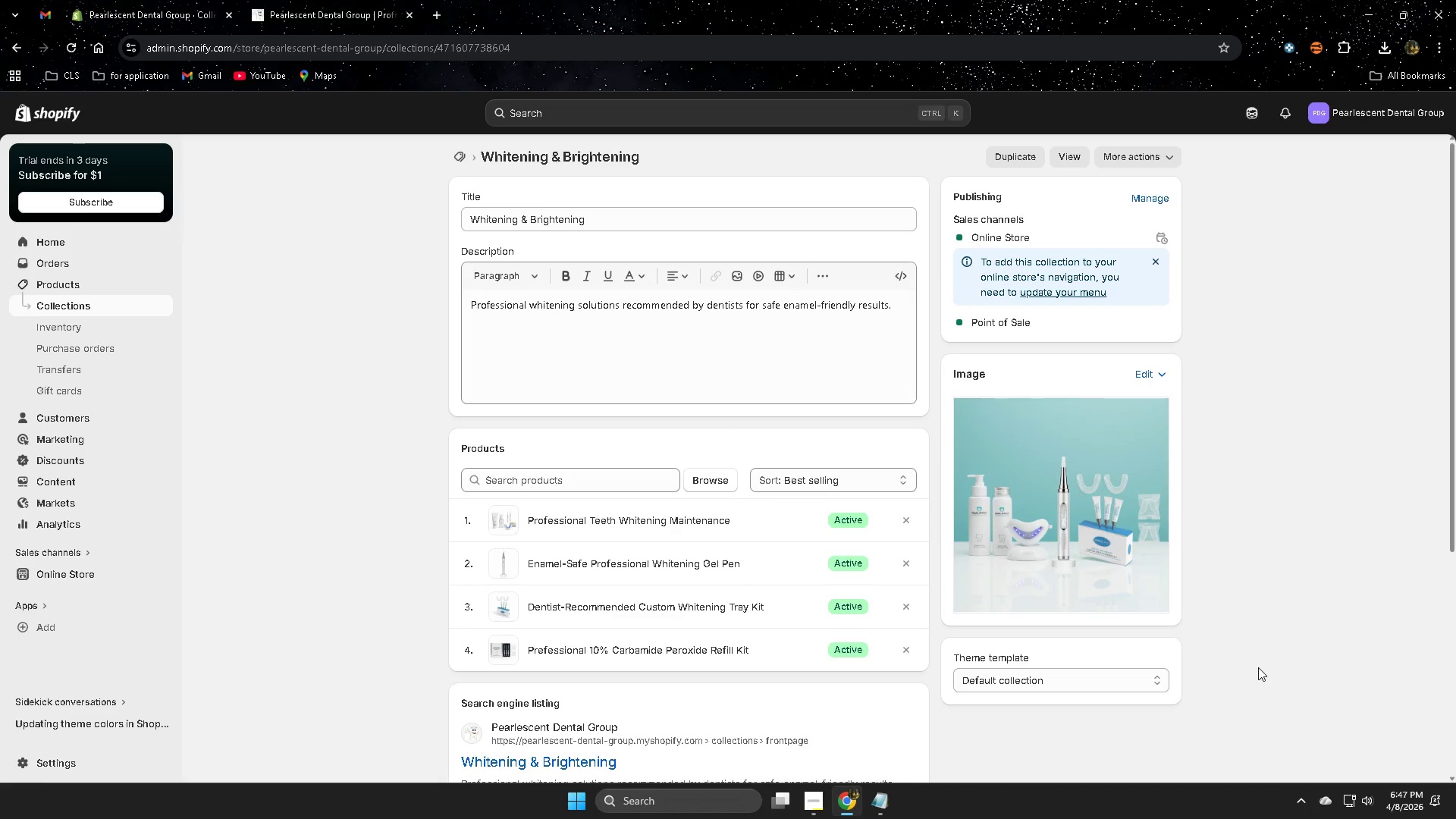 
left_click([1299, 804])
 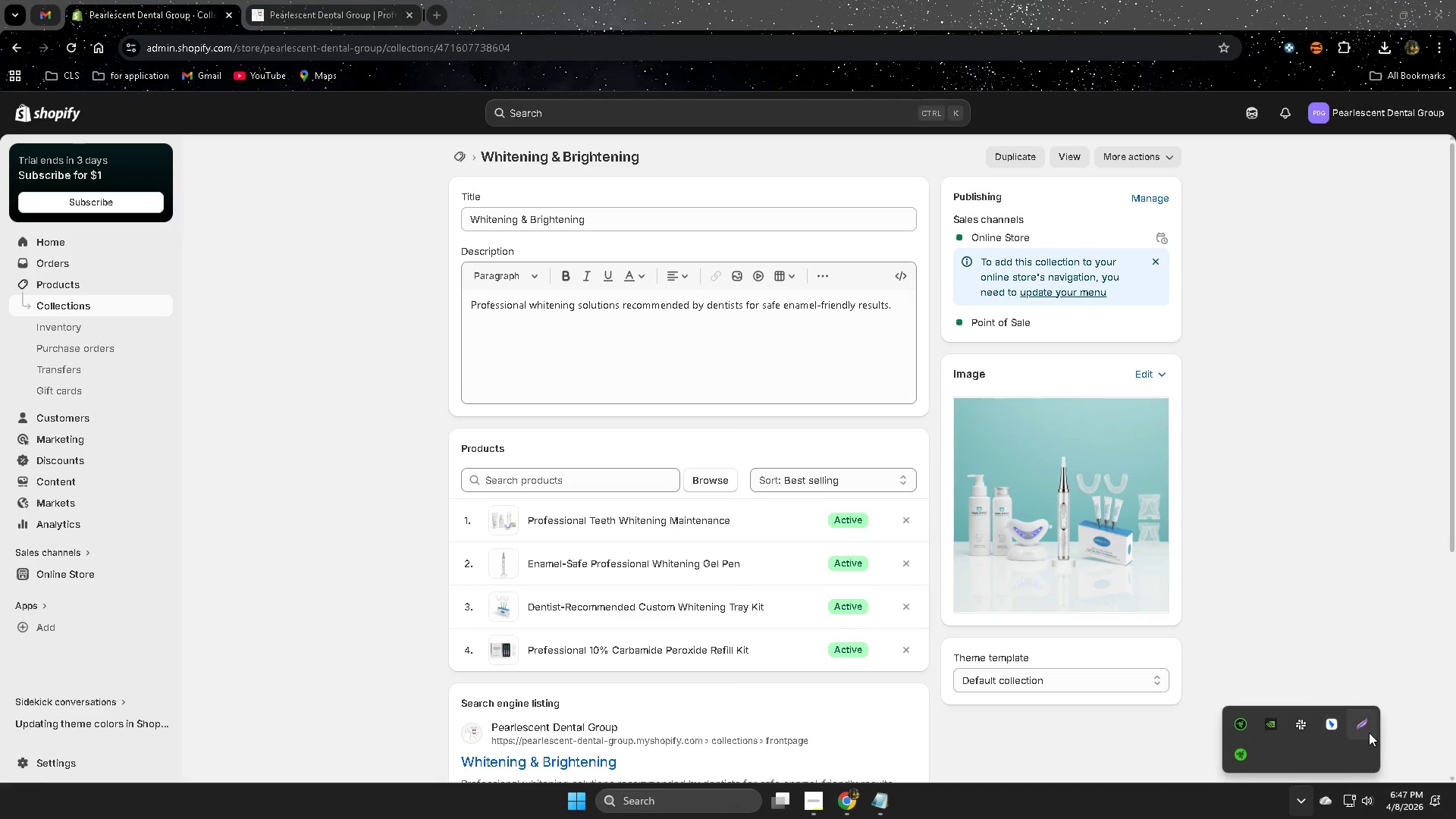 
left_click([1370, 732])
 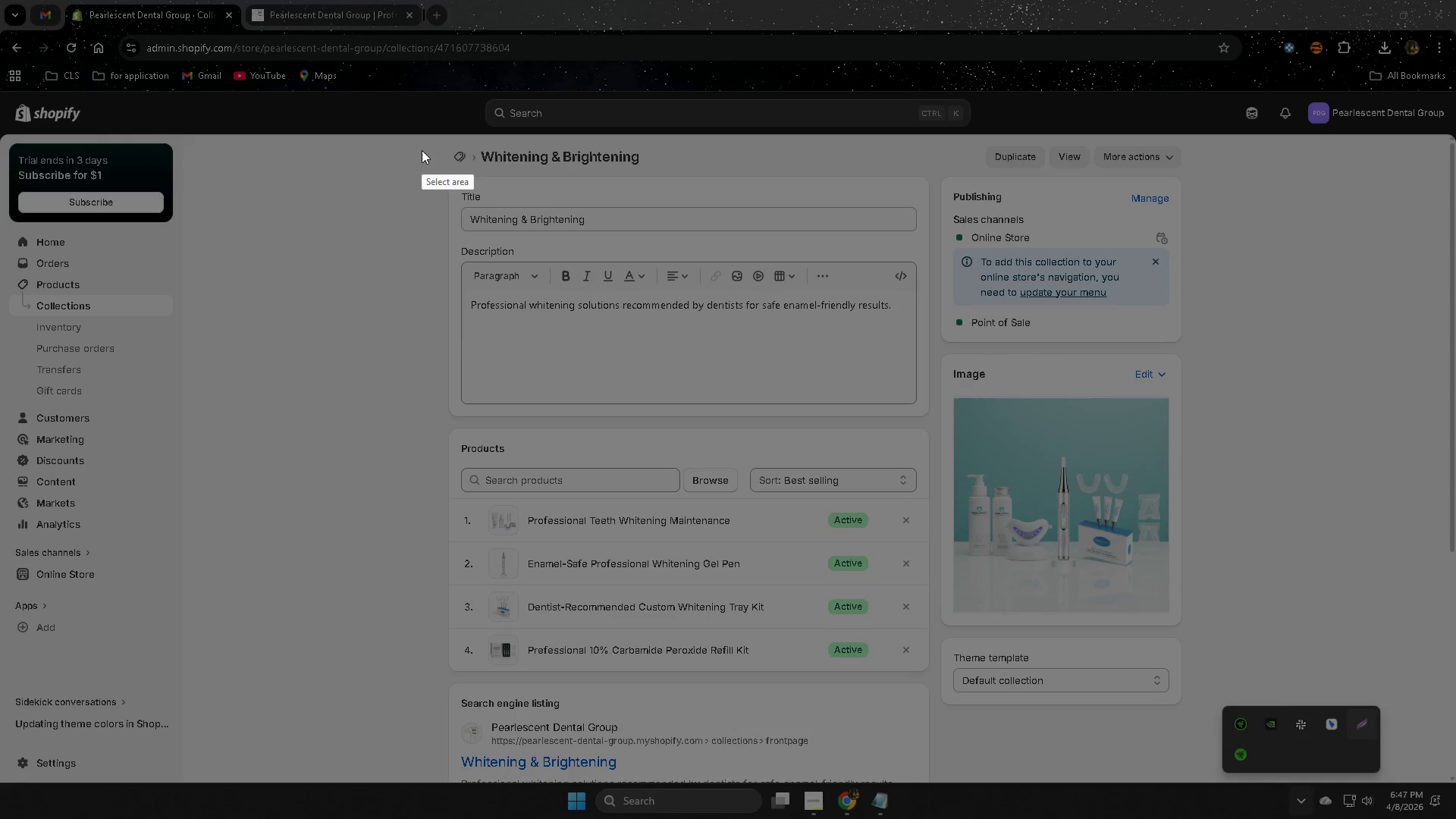 
left_click_drag(start_coordinate=[416, 144], to_coordinate=[1220, 695])
 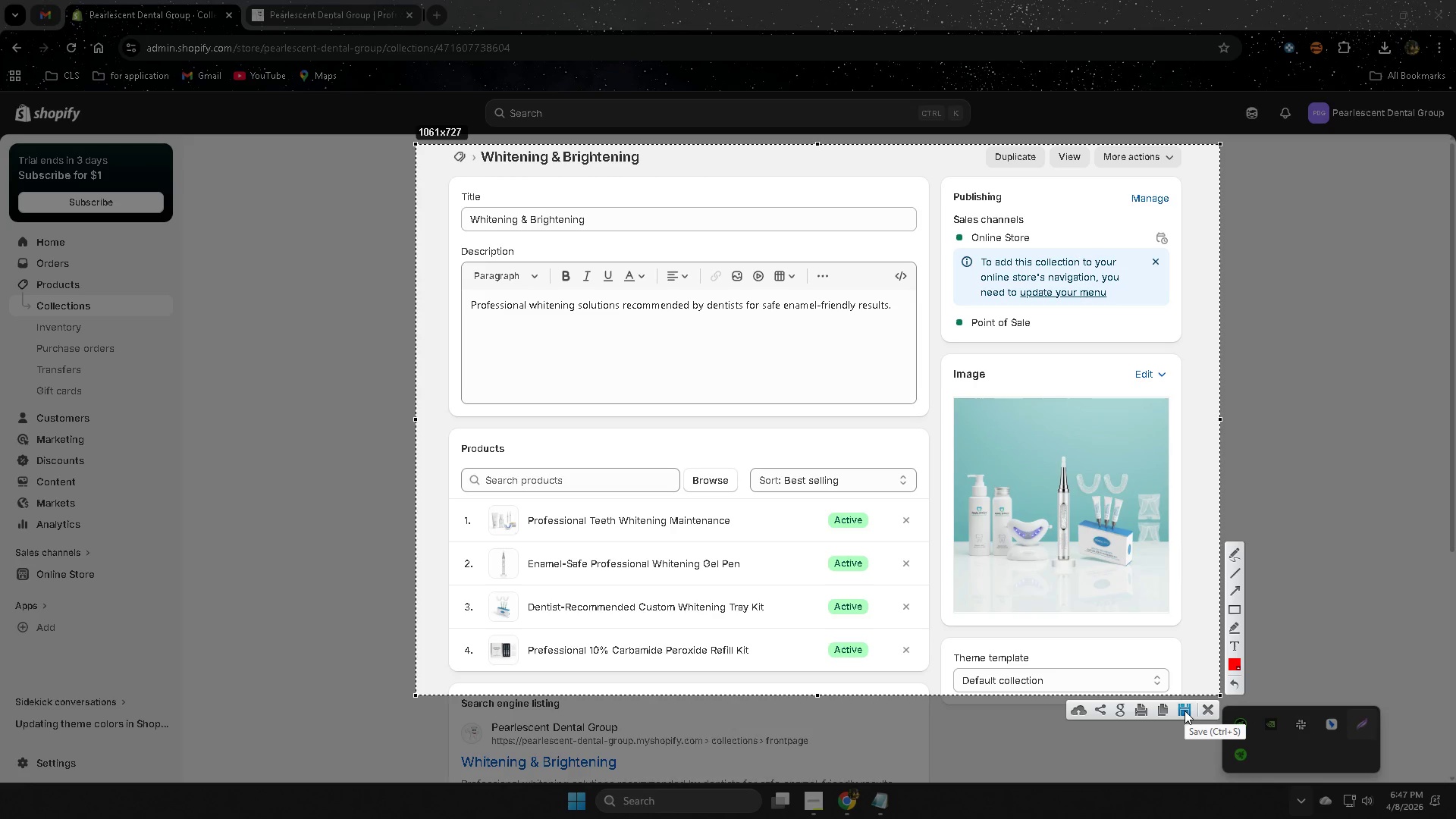 
left_click([1185, 711])
 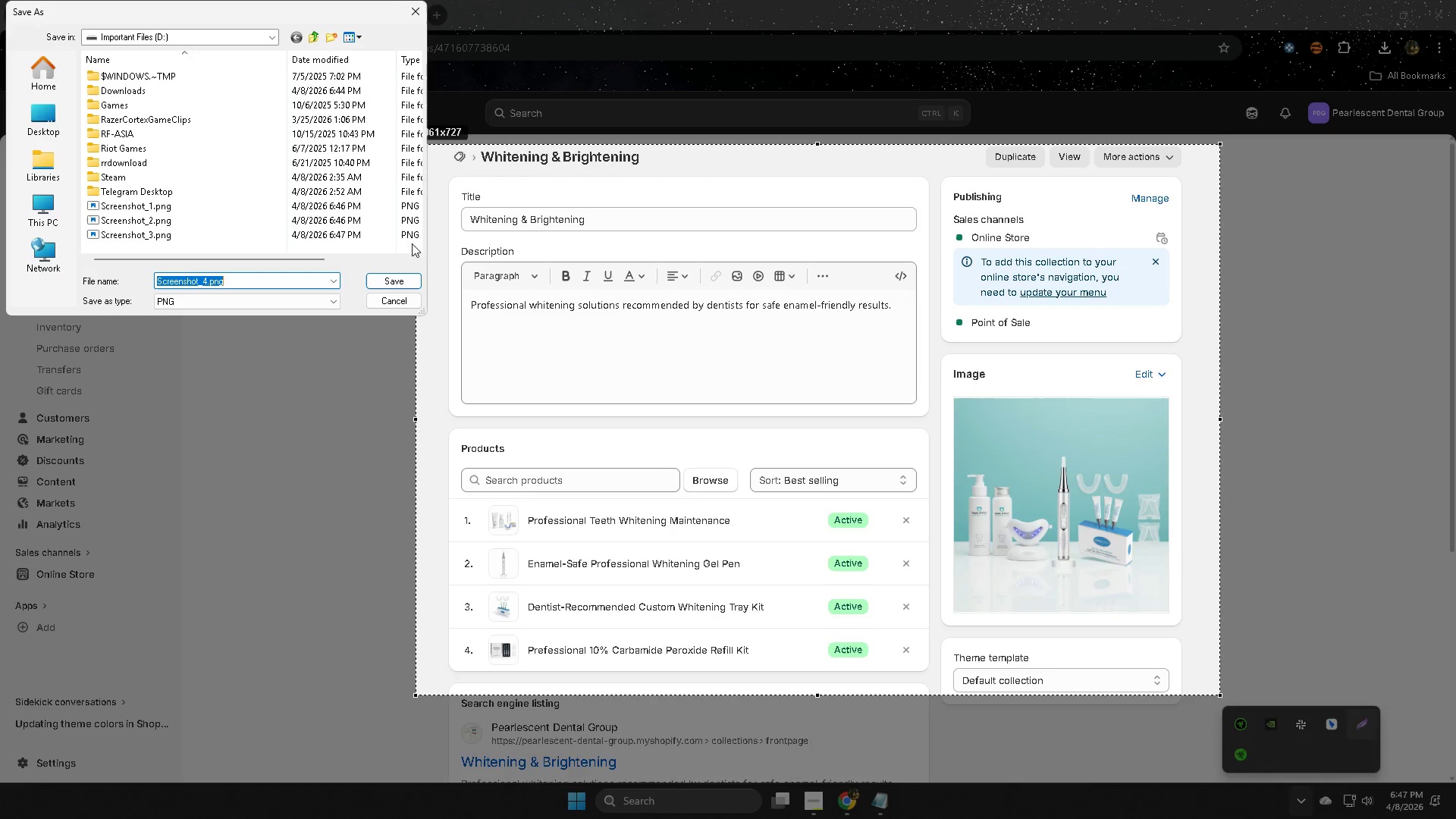 
left_click([376, 281])
 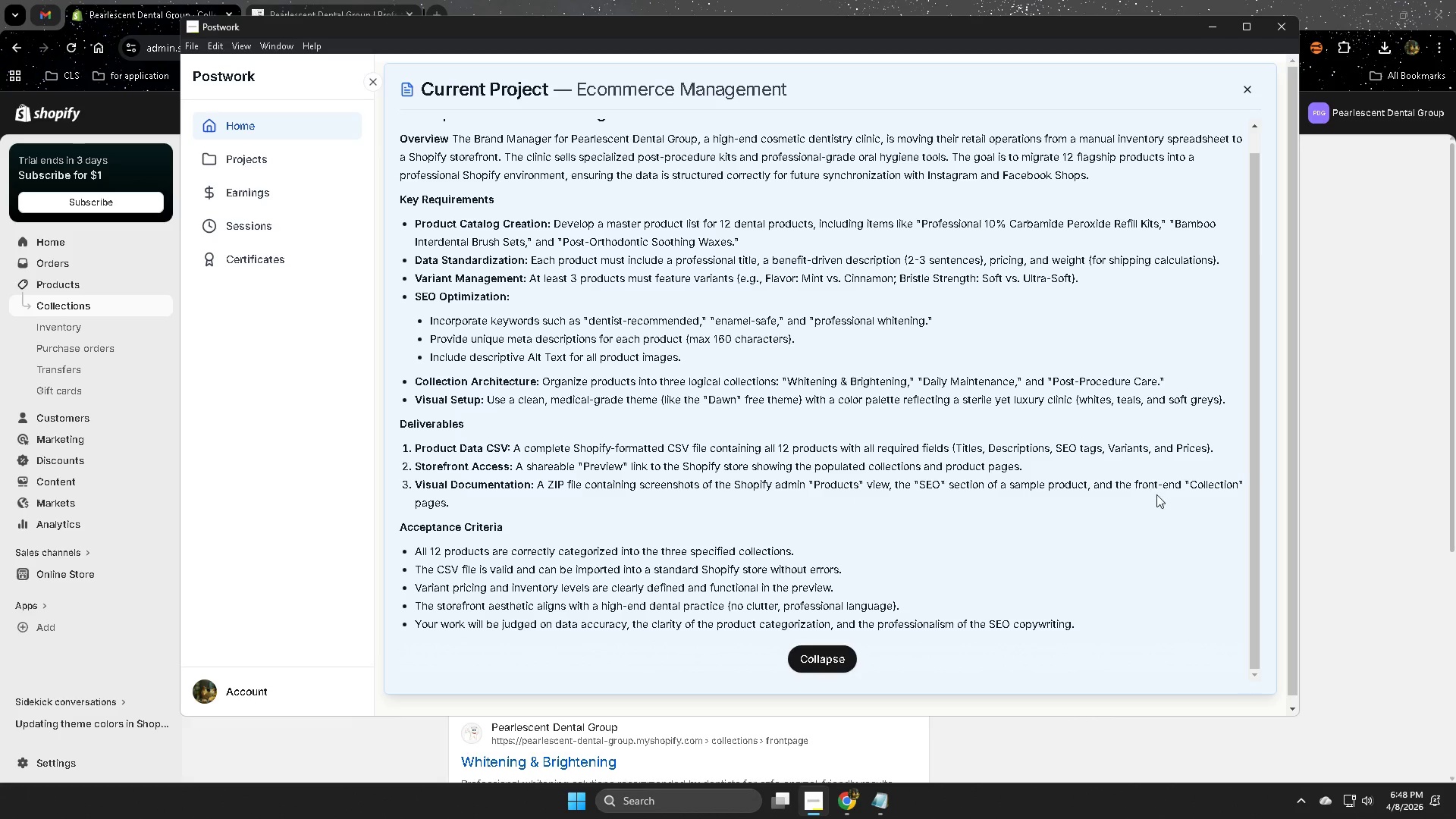 
wait(15.06)
 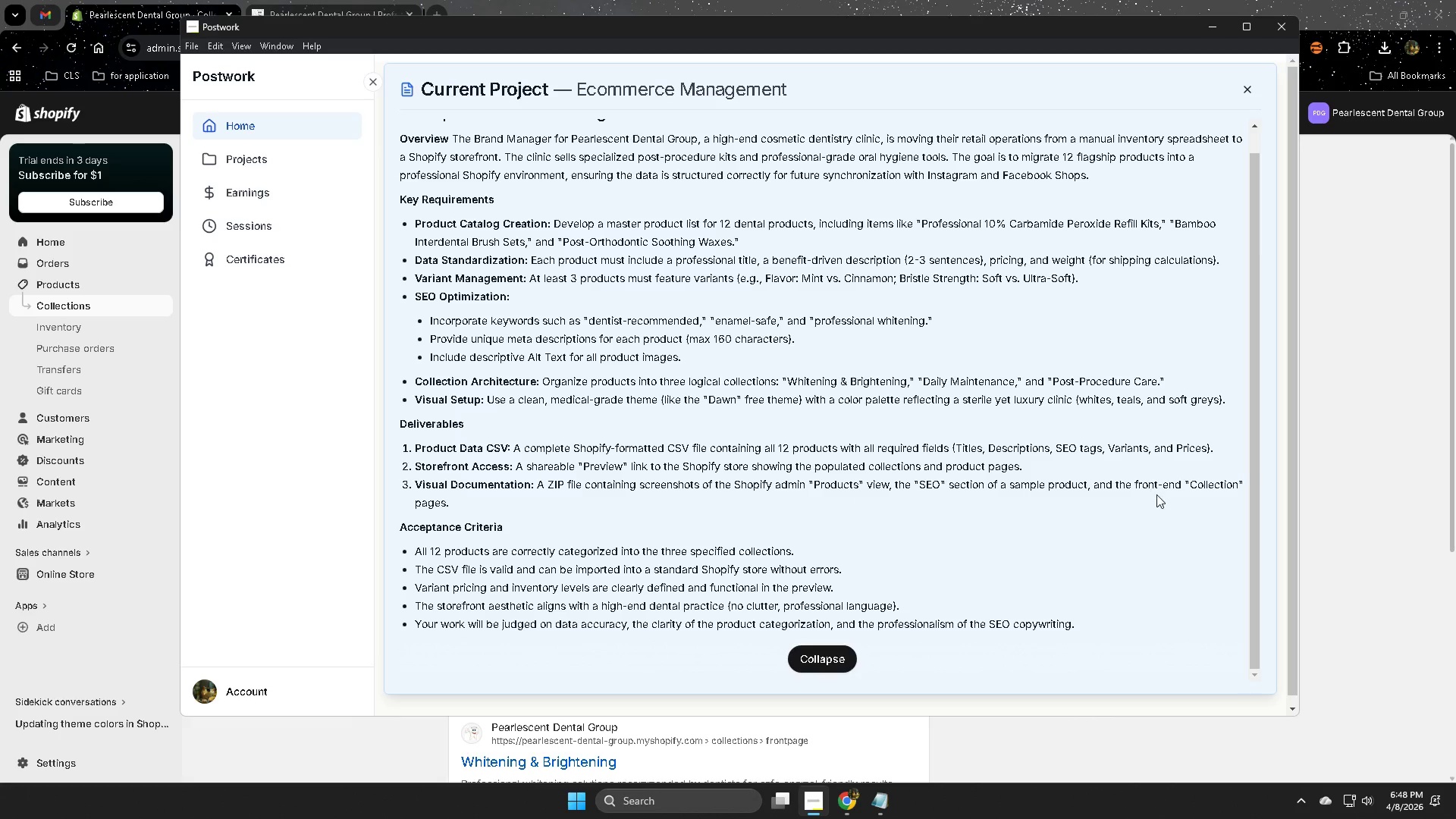 
double_click([307, 2])
 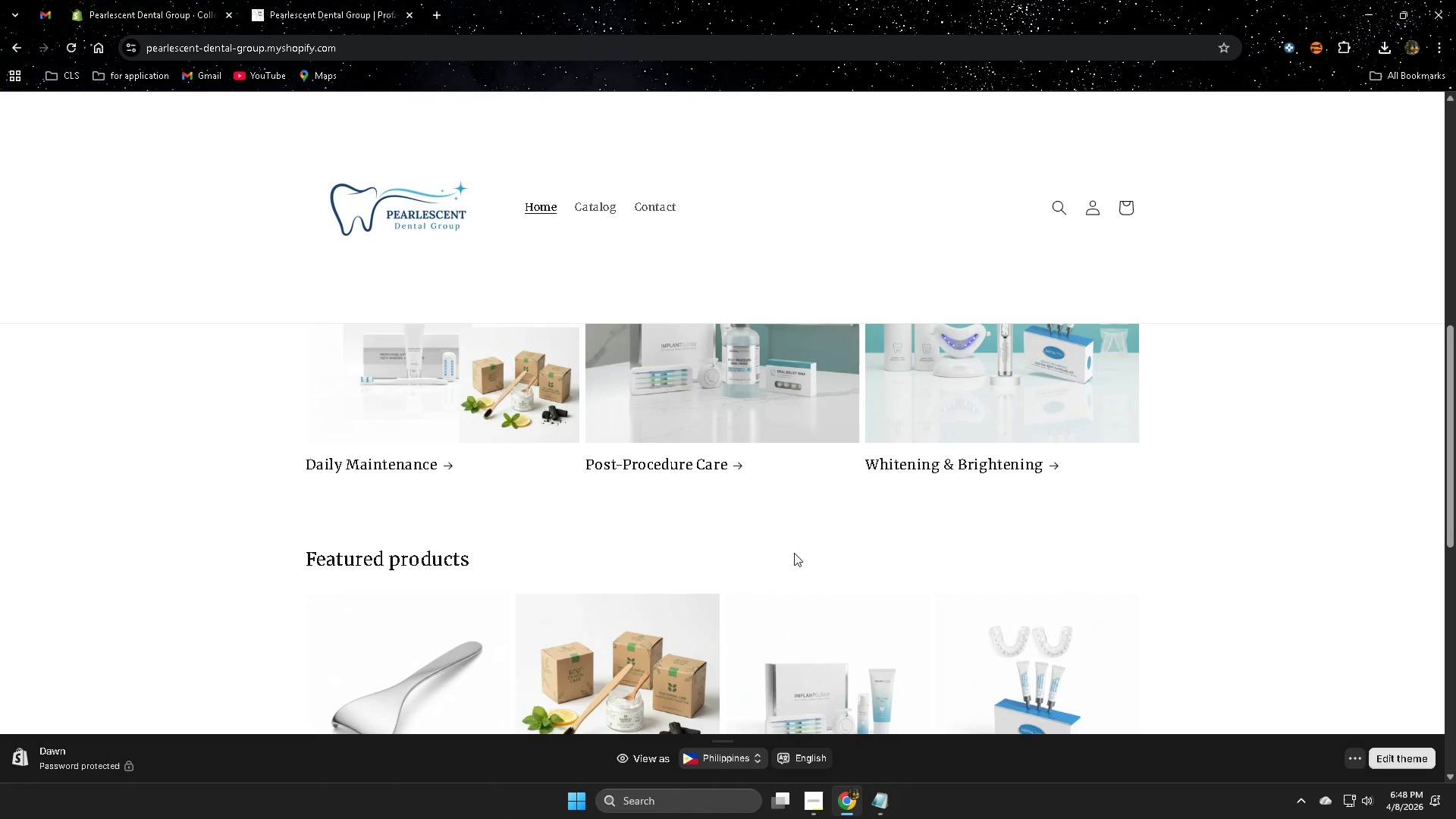 
scroll: coordinate [1128, 603], scroll_direction: up, amount: 3.0
 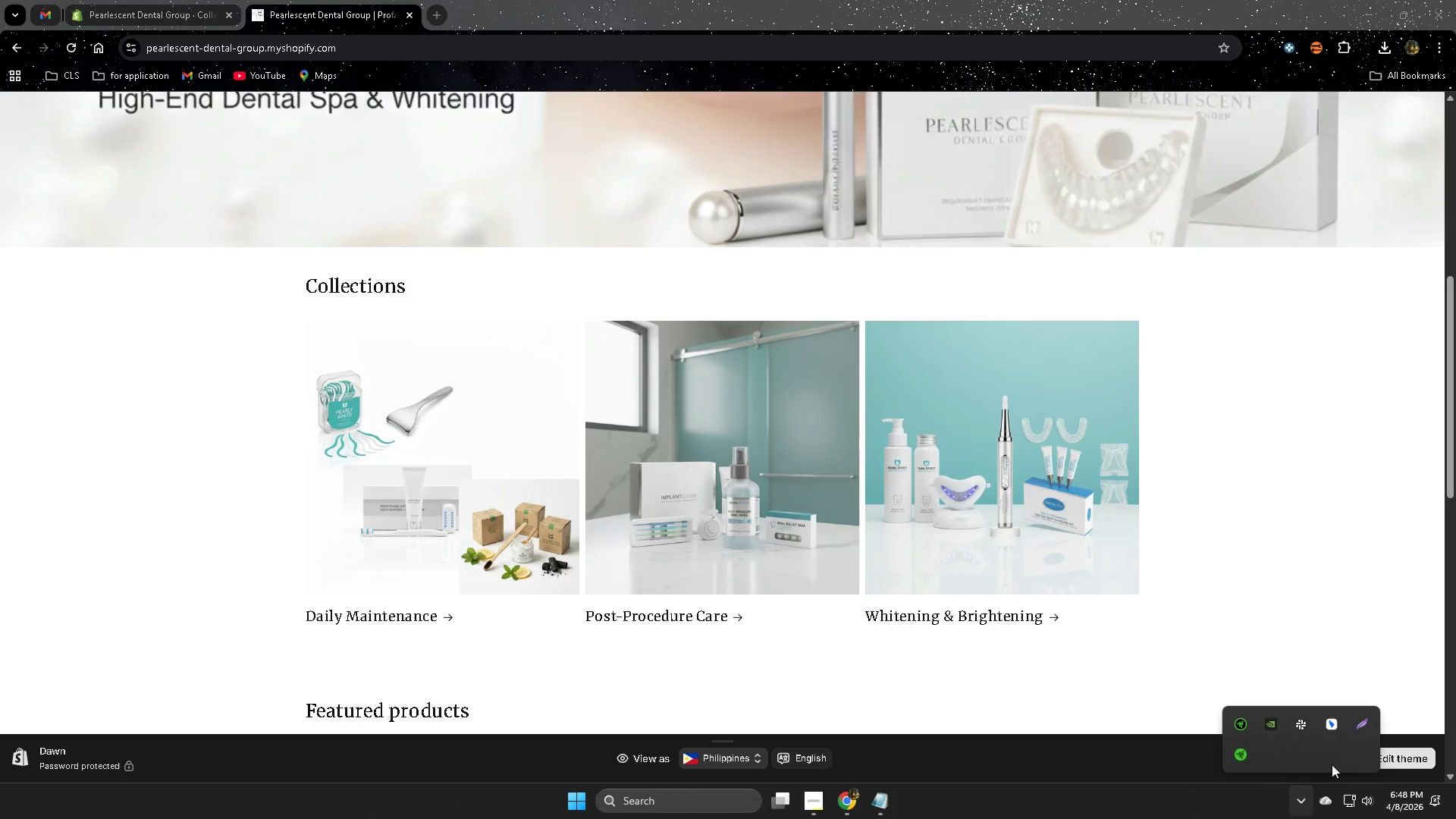 
left_click([1358, 726])
 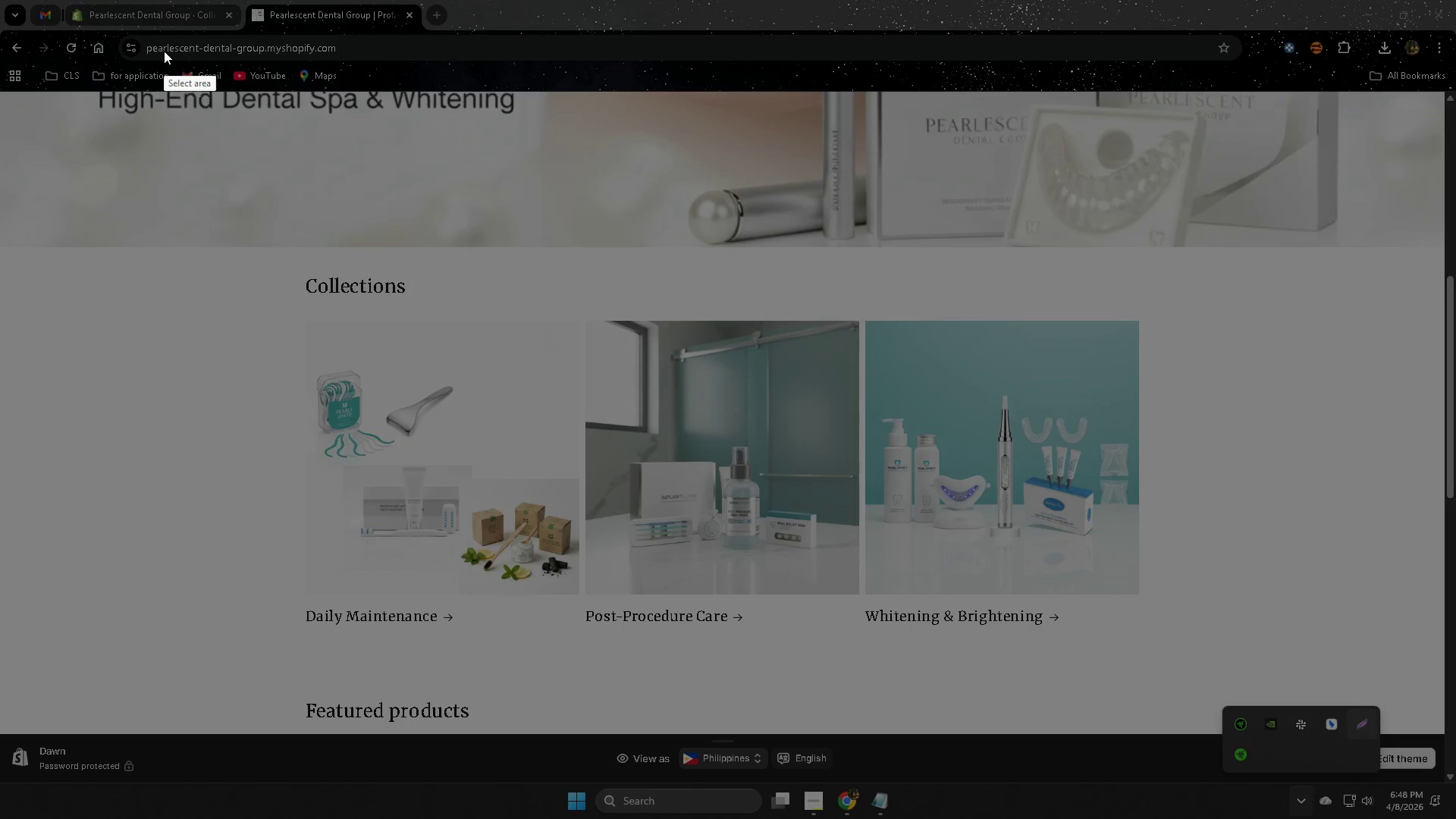 
left_click_drag(start_coordinate=[162, 36], to_coordinate=[1254, 669])
 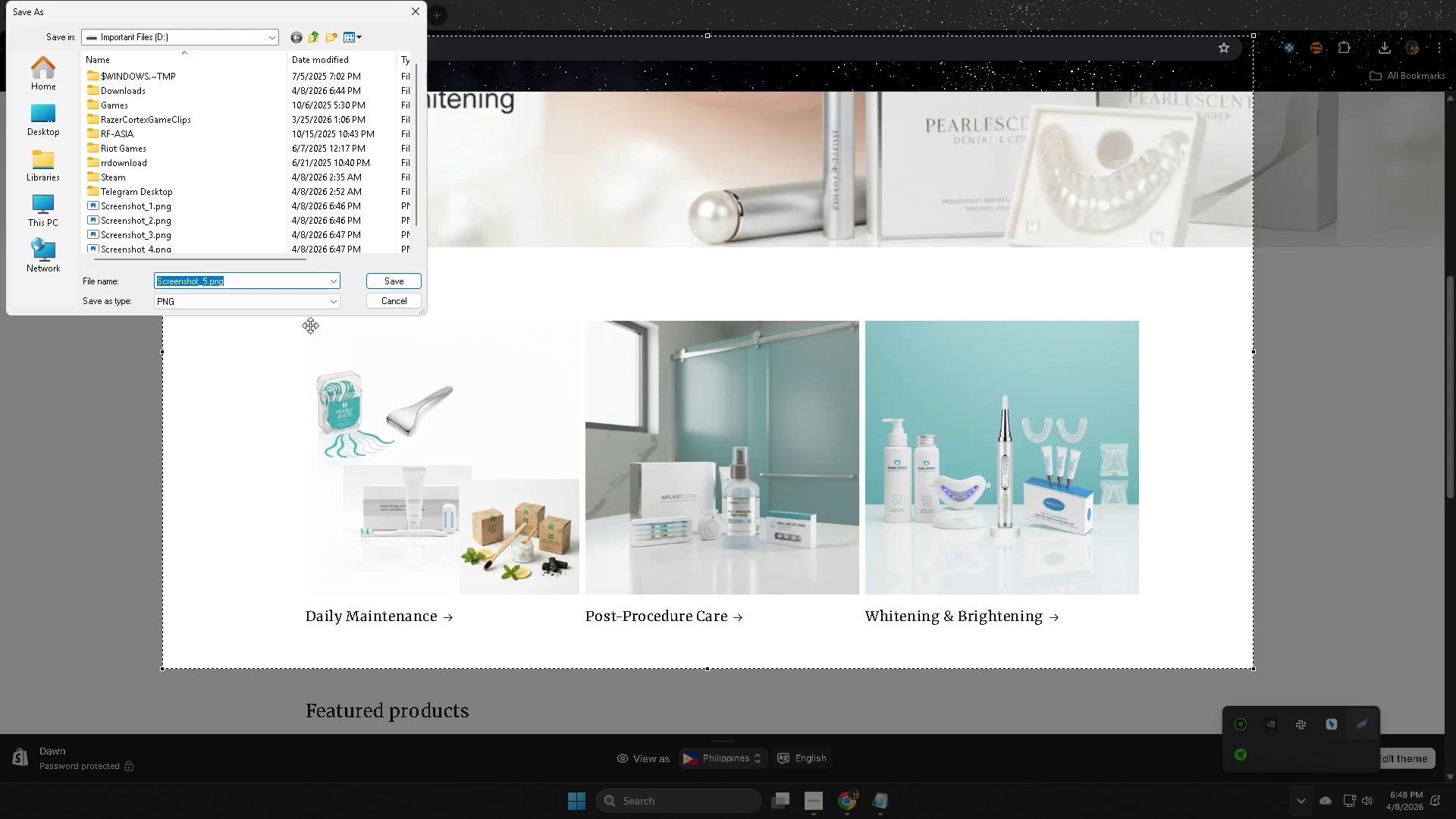 
left_click([387, 284])
 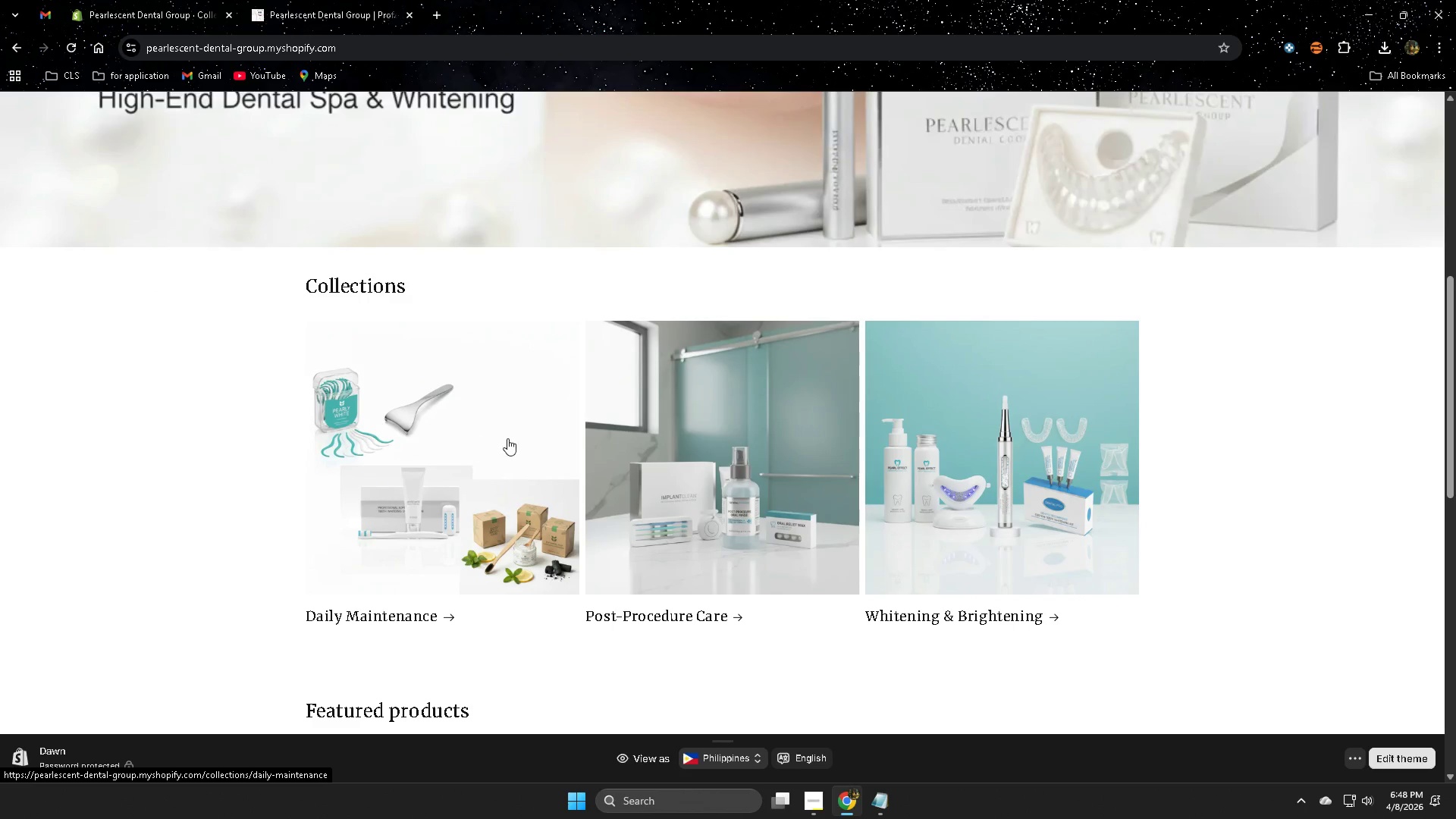 
left_click([470, 432])
 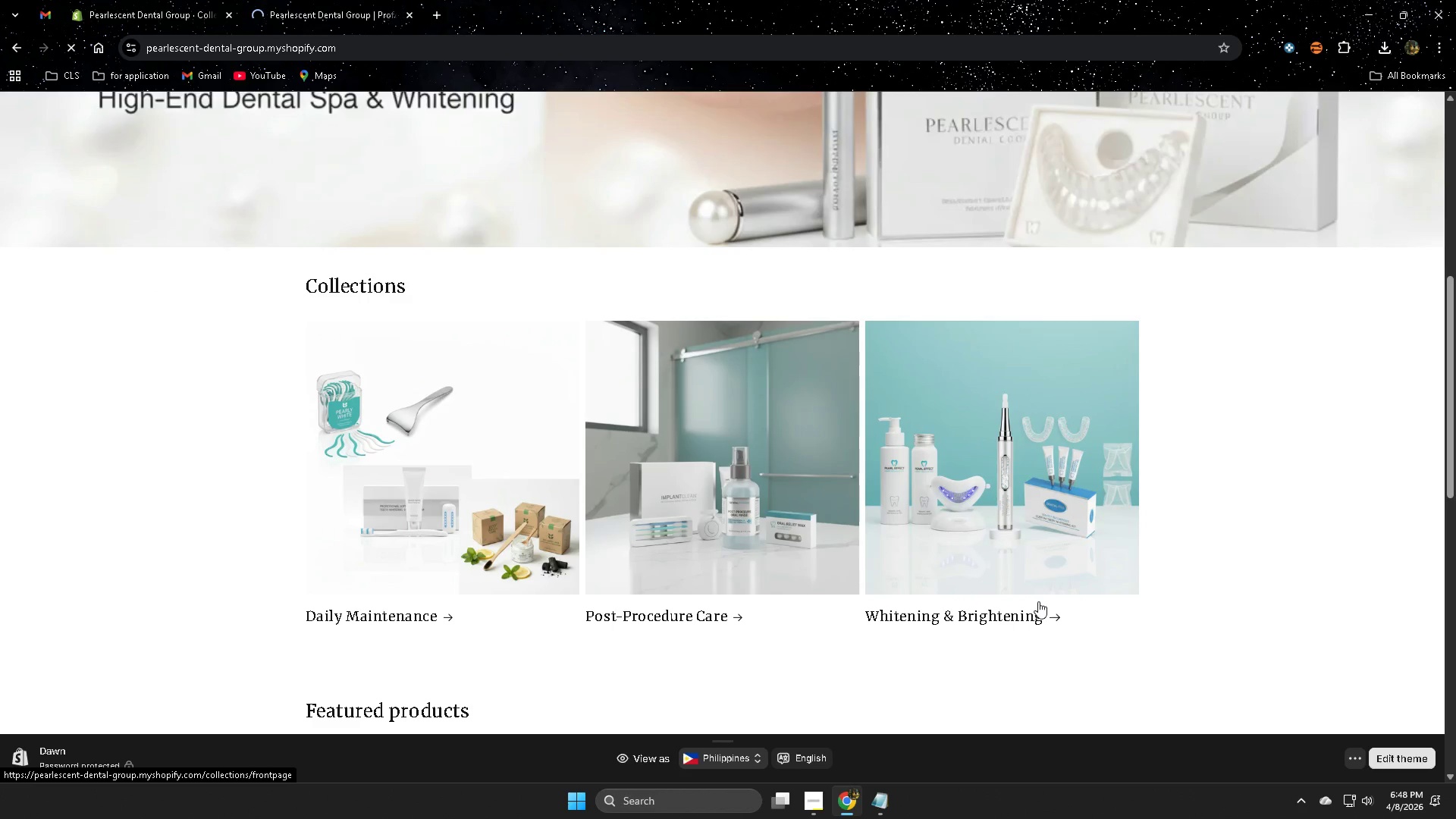 
scroll: coordinate [1046, 600], scroll_direction: down, amount: 2.0
 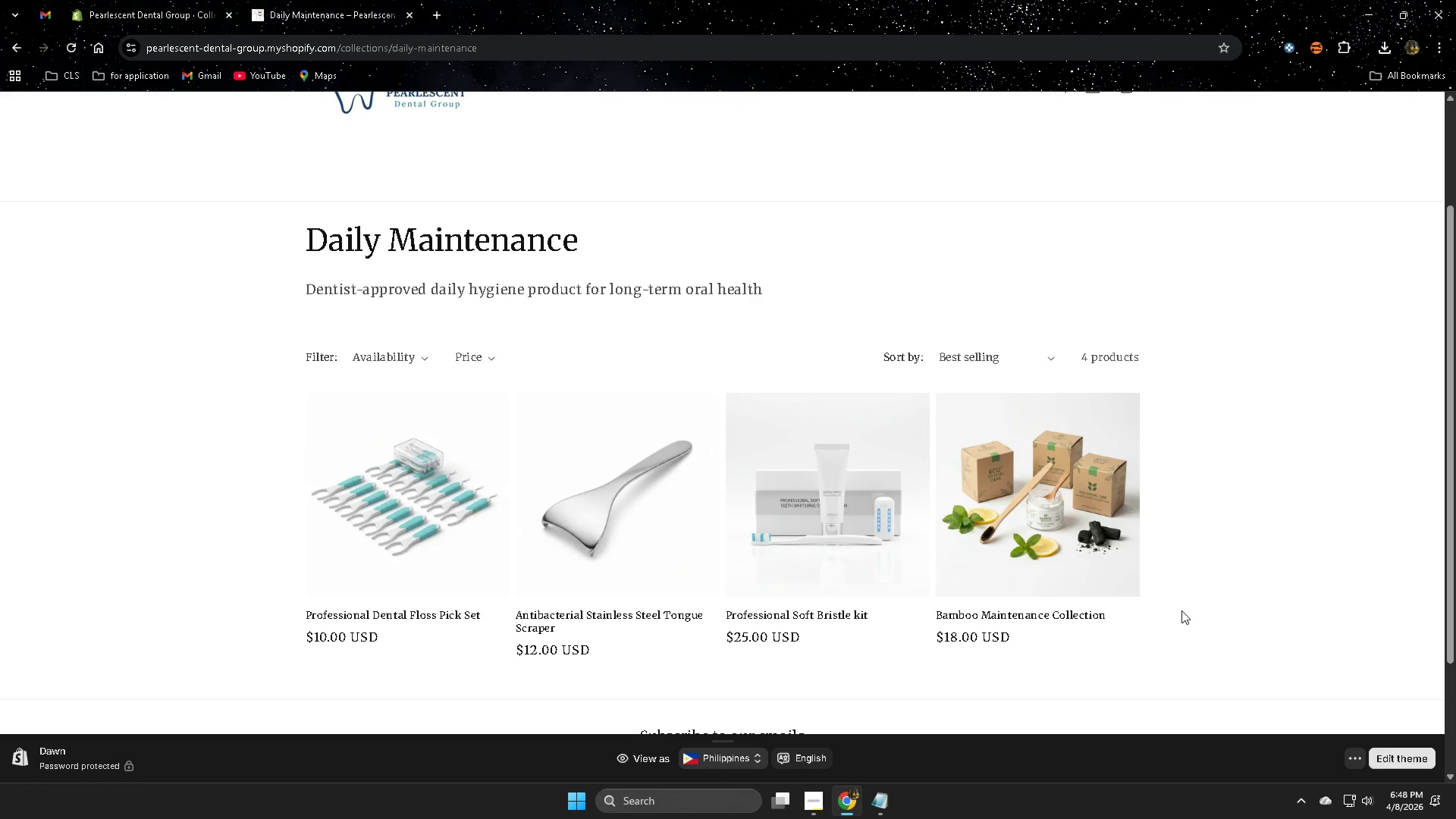 
left_click([1298, 805])
 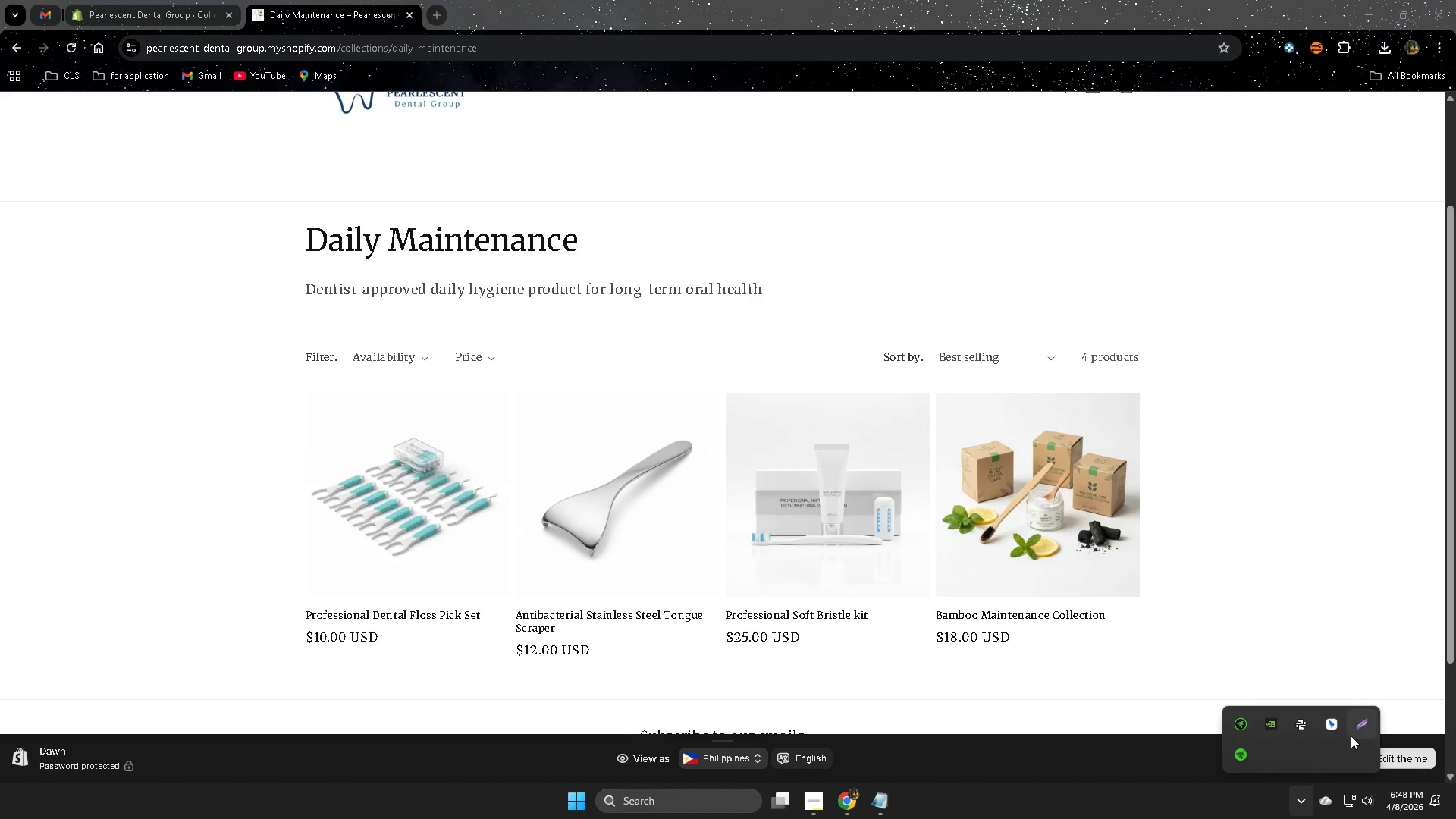 
left_click([1363, 733])
 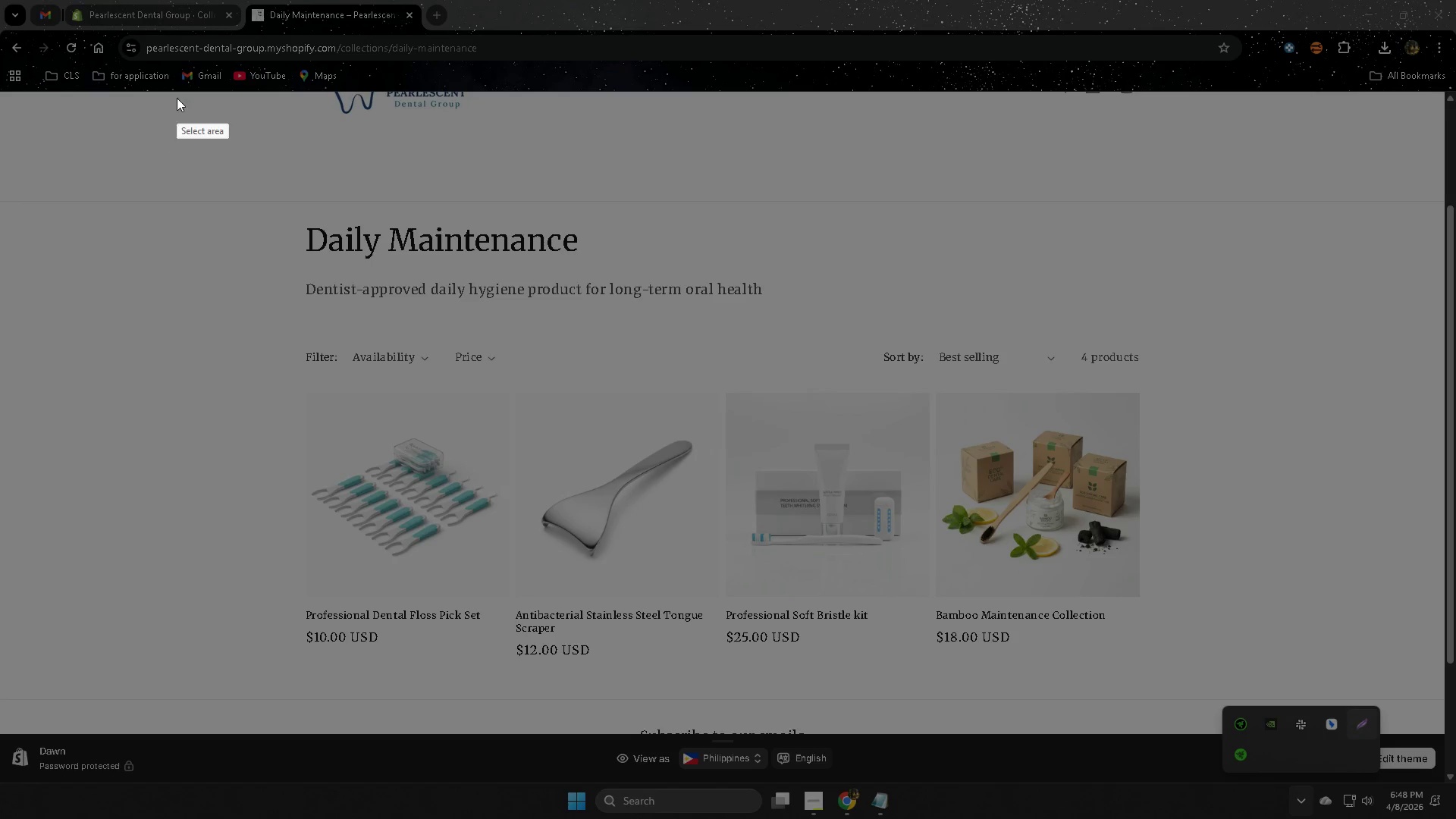 
left_click_drag(start_coordinate=[187, 87], to_coordinate=[1224, 702])
 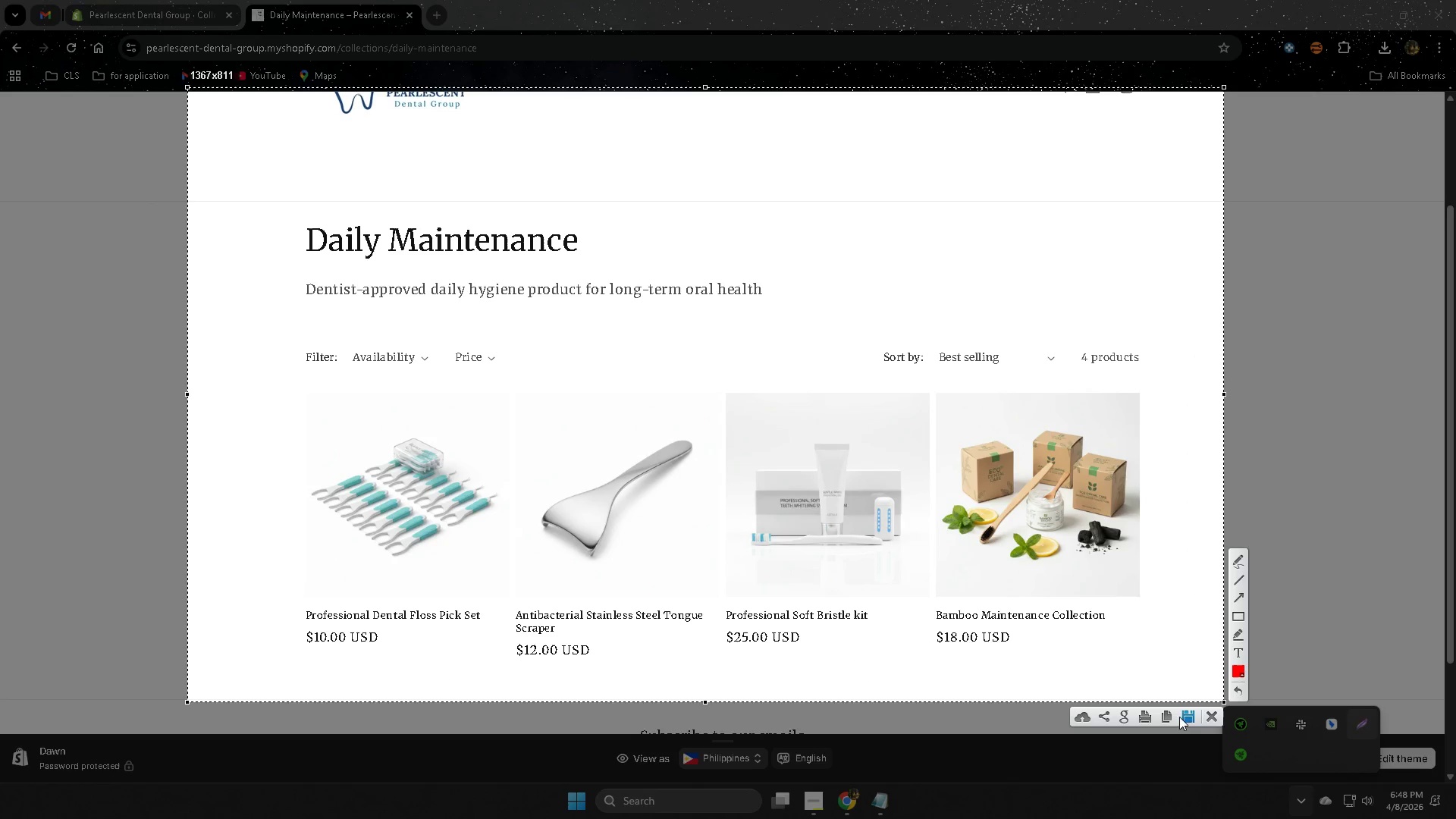 
left_click([1193, 718])
 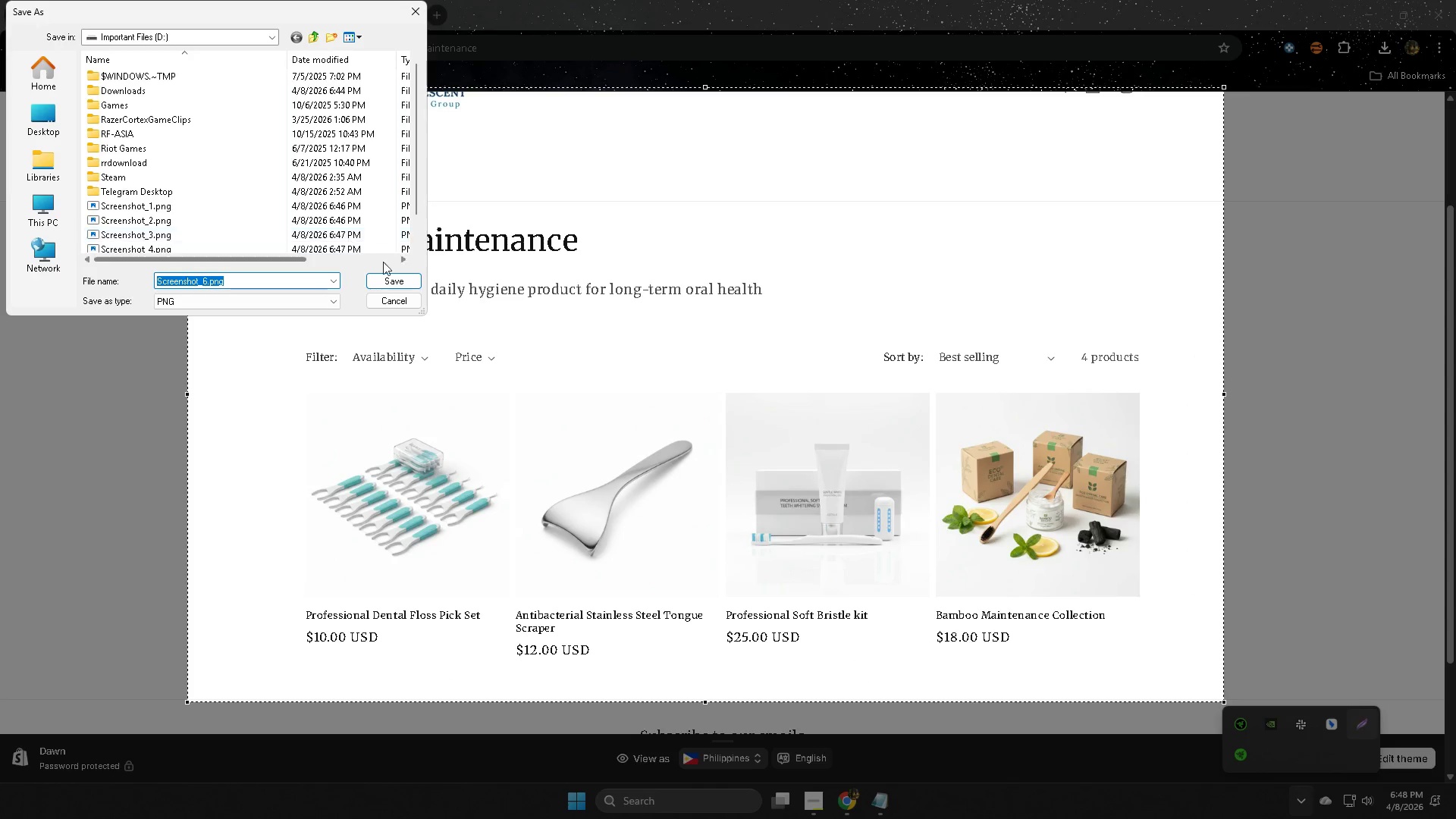 
left_click([410, 280])
 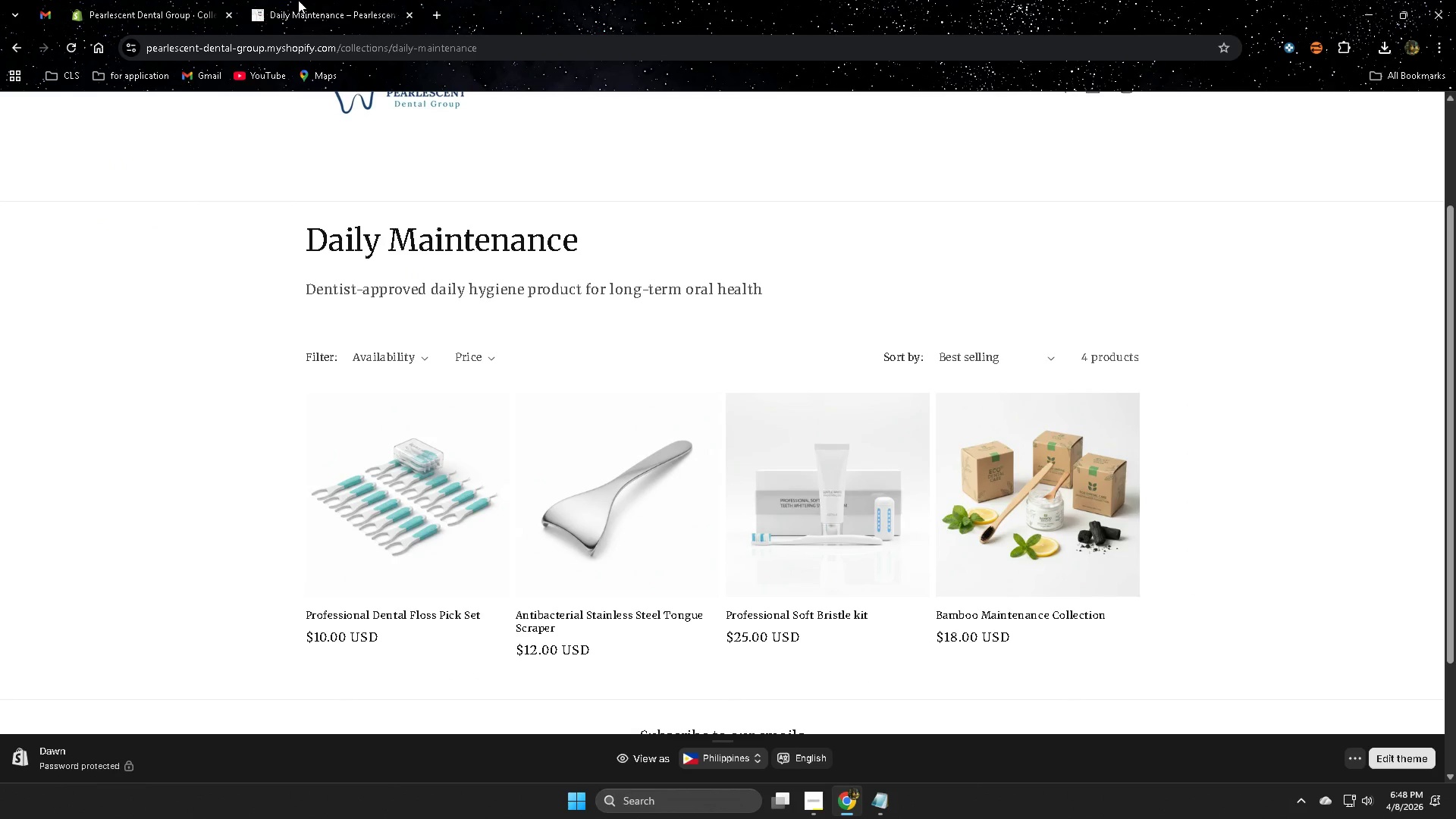 
double_click([152, 0])
 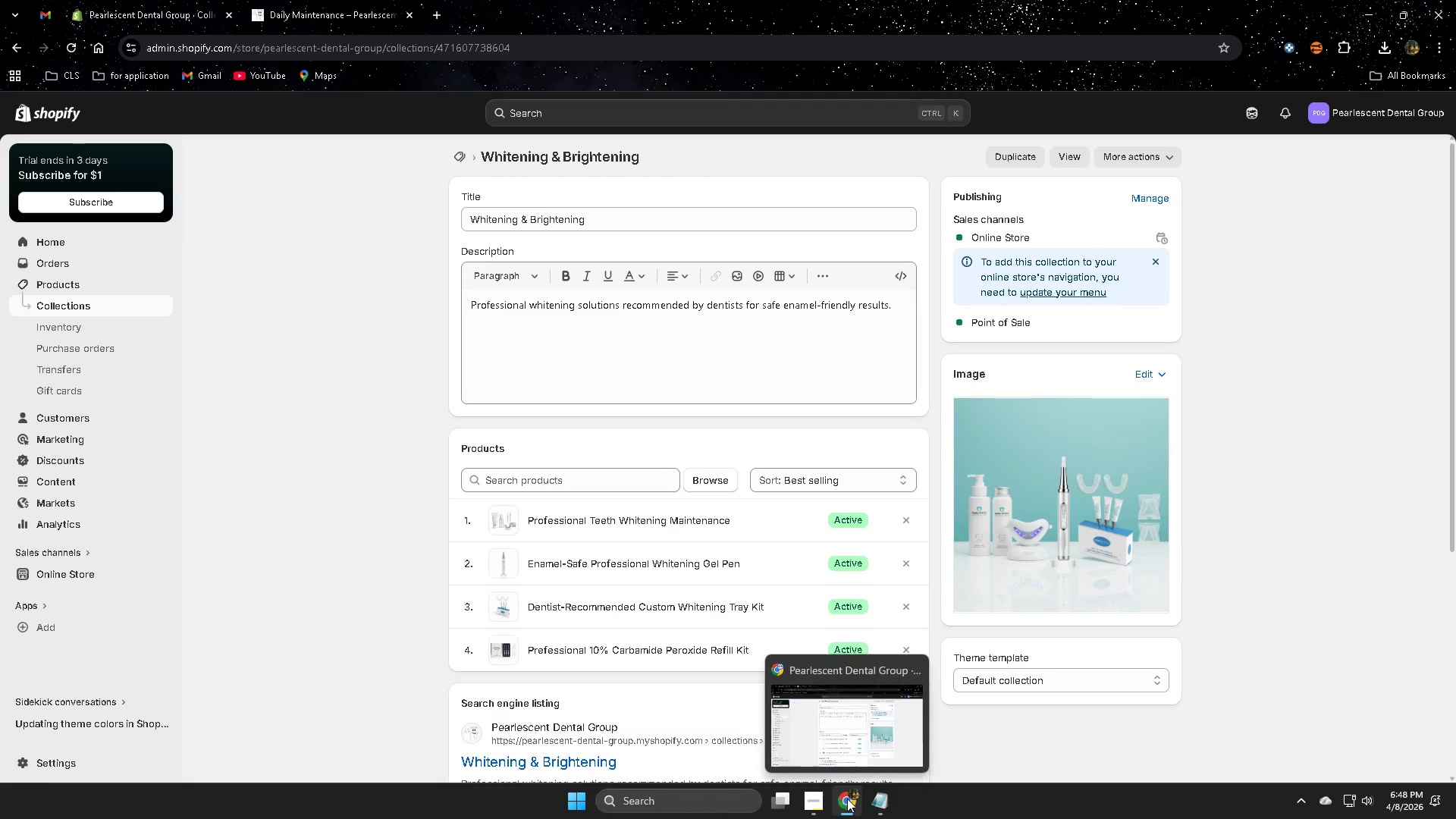 
left_click([821, 739])
 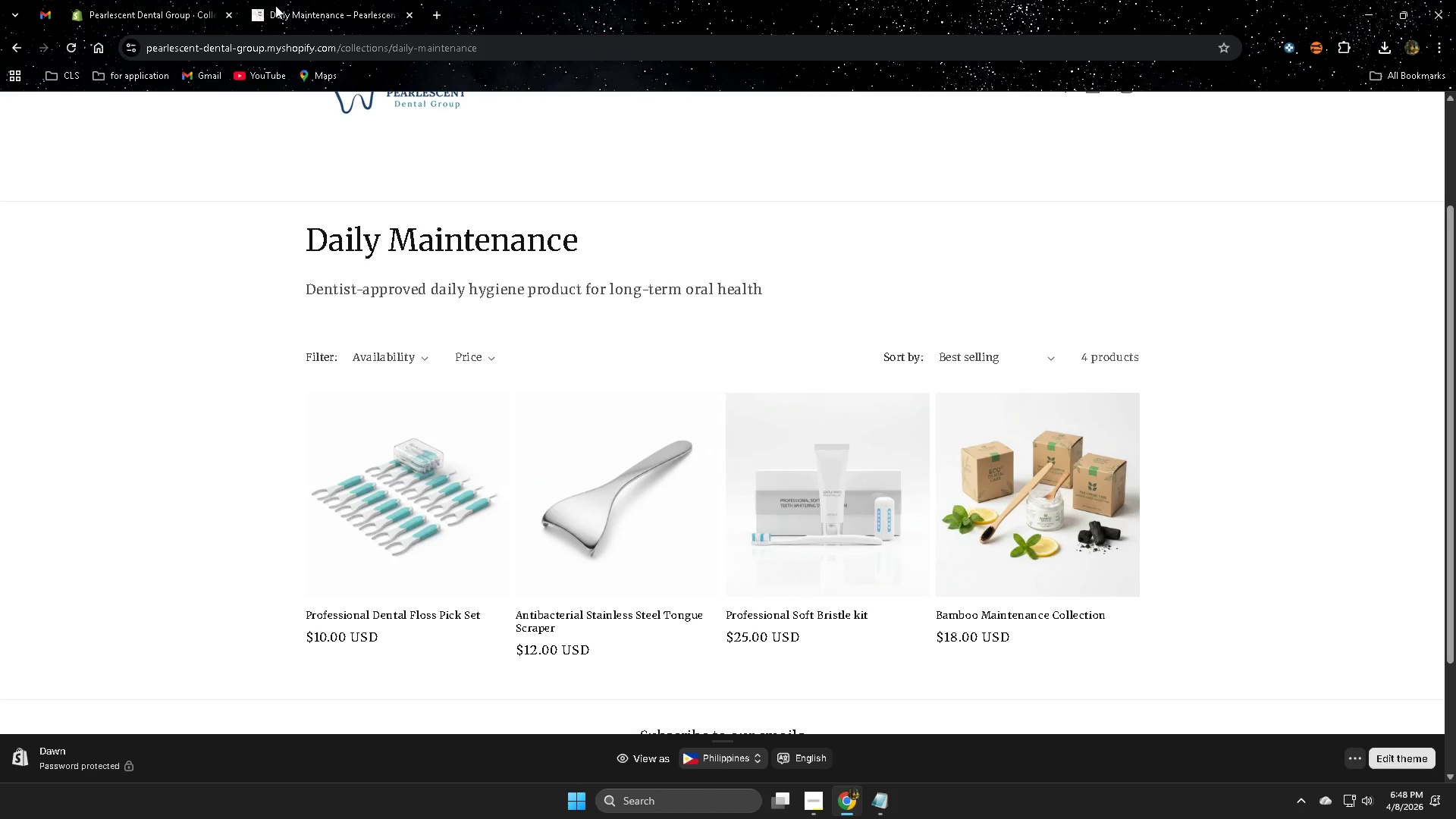 
scroll: coordinate [620, 560], scroll_direction: up, amount: 2.0
 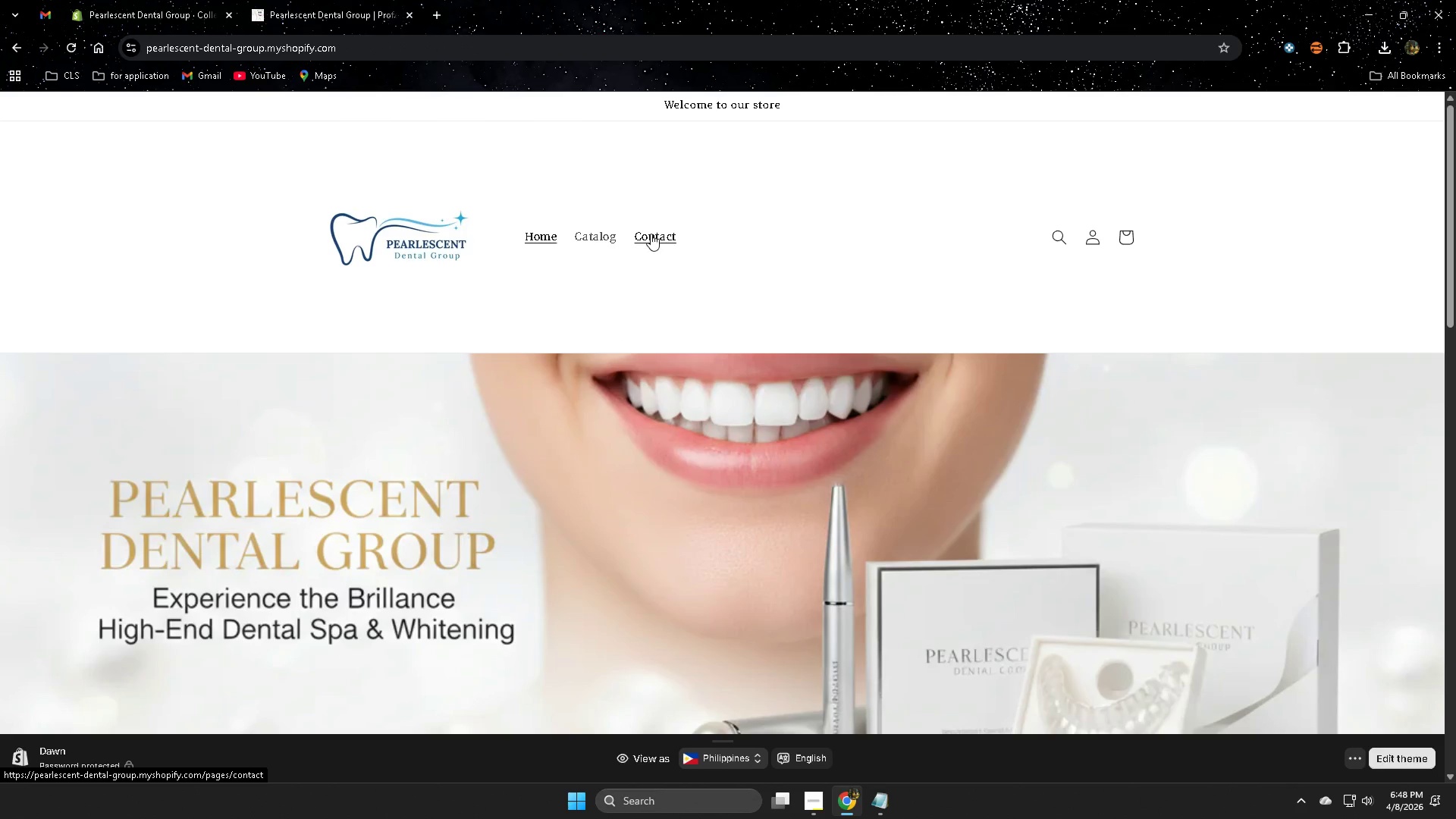 
left_click([603, 236])
 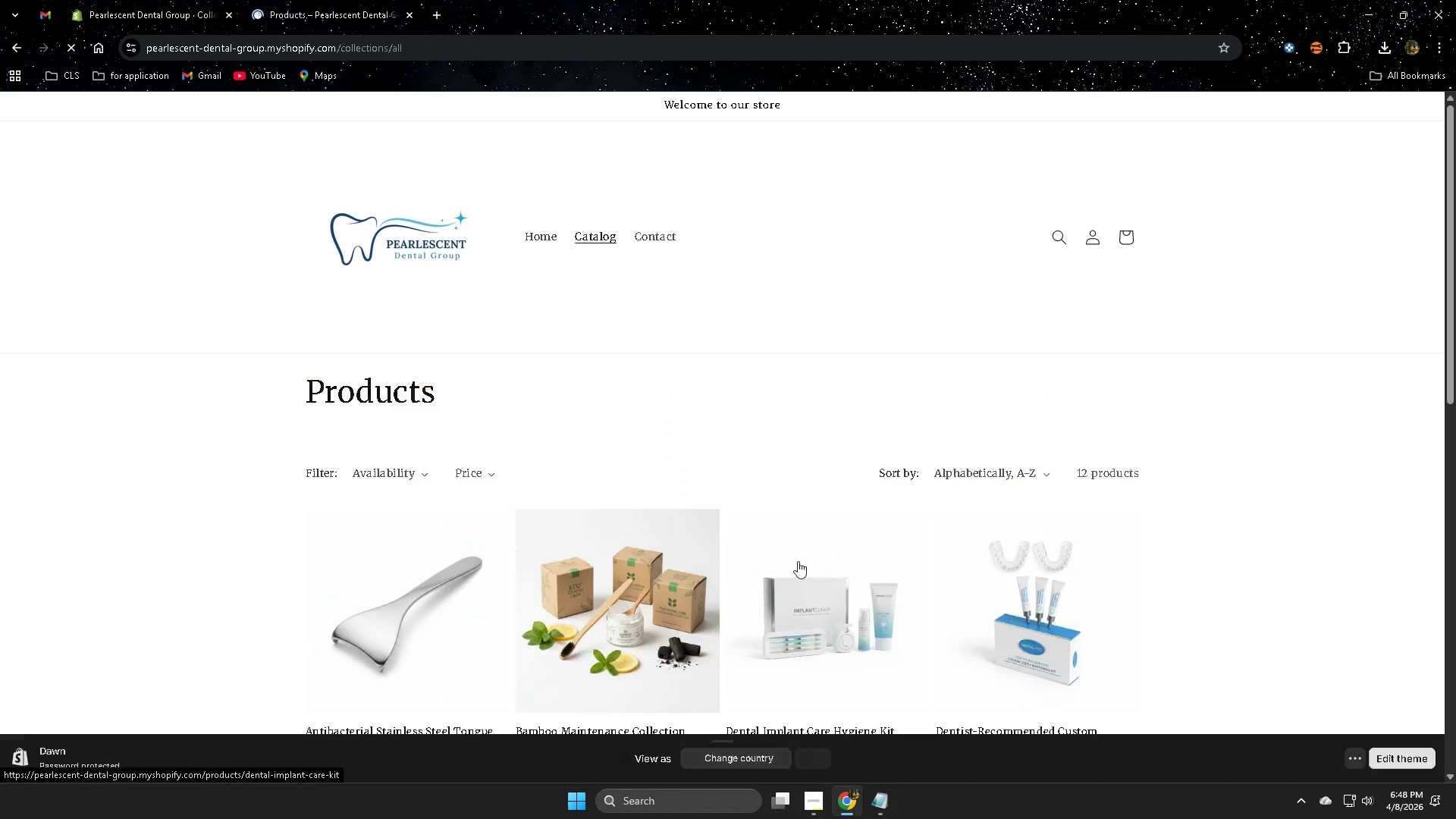 
scroll: coordinate [770, 570], scroll_direction: down, amount: 4.0
 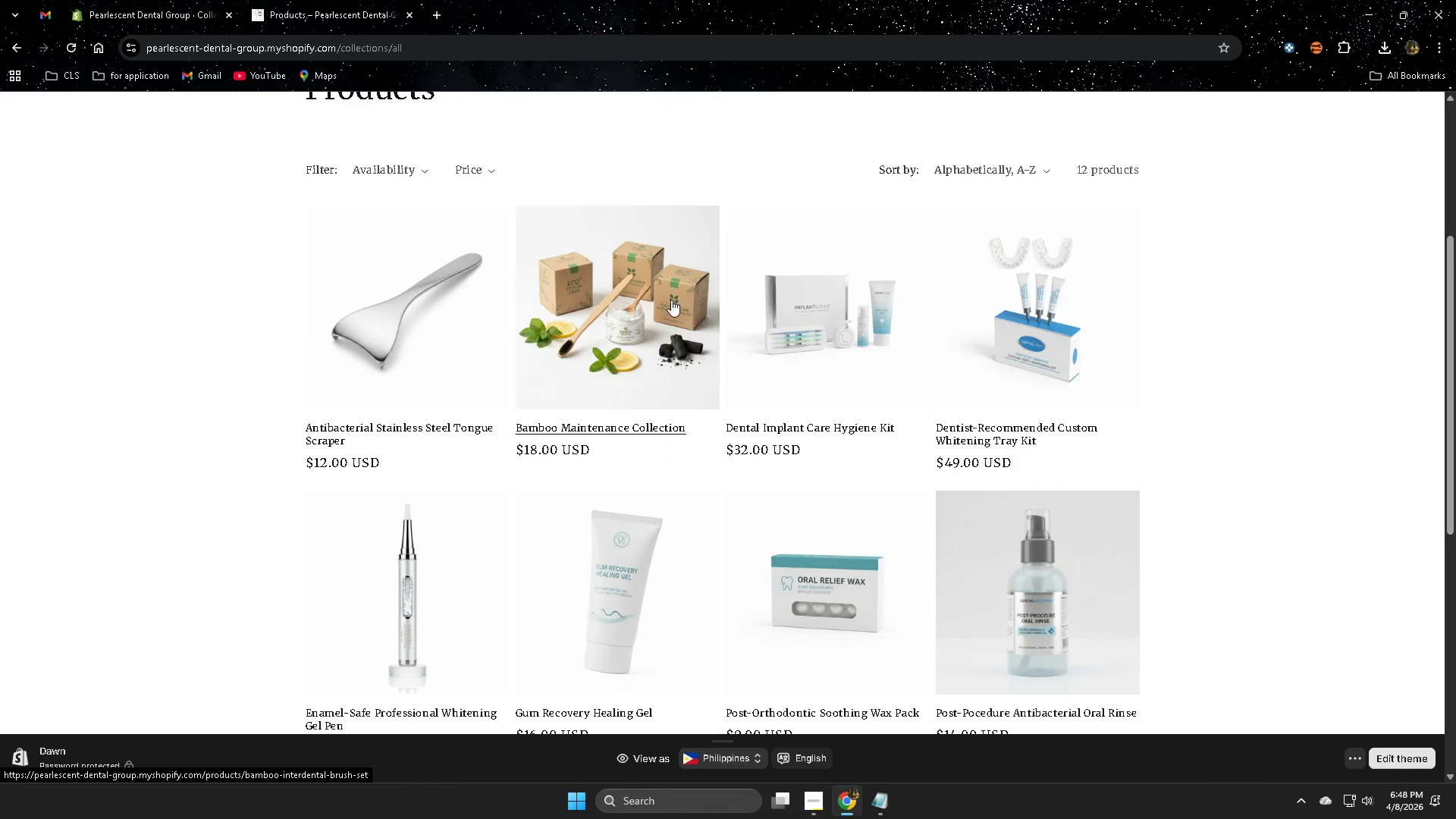 
left_click([403, 300])
 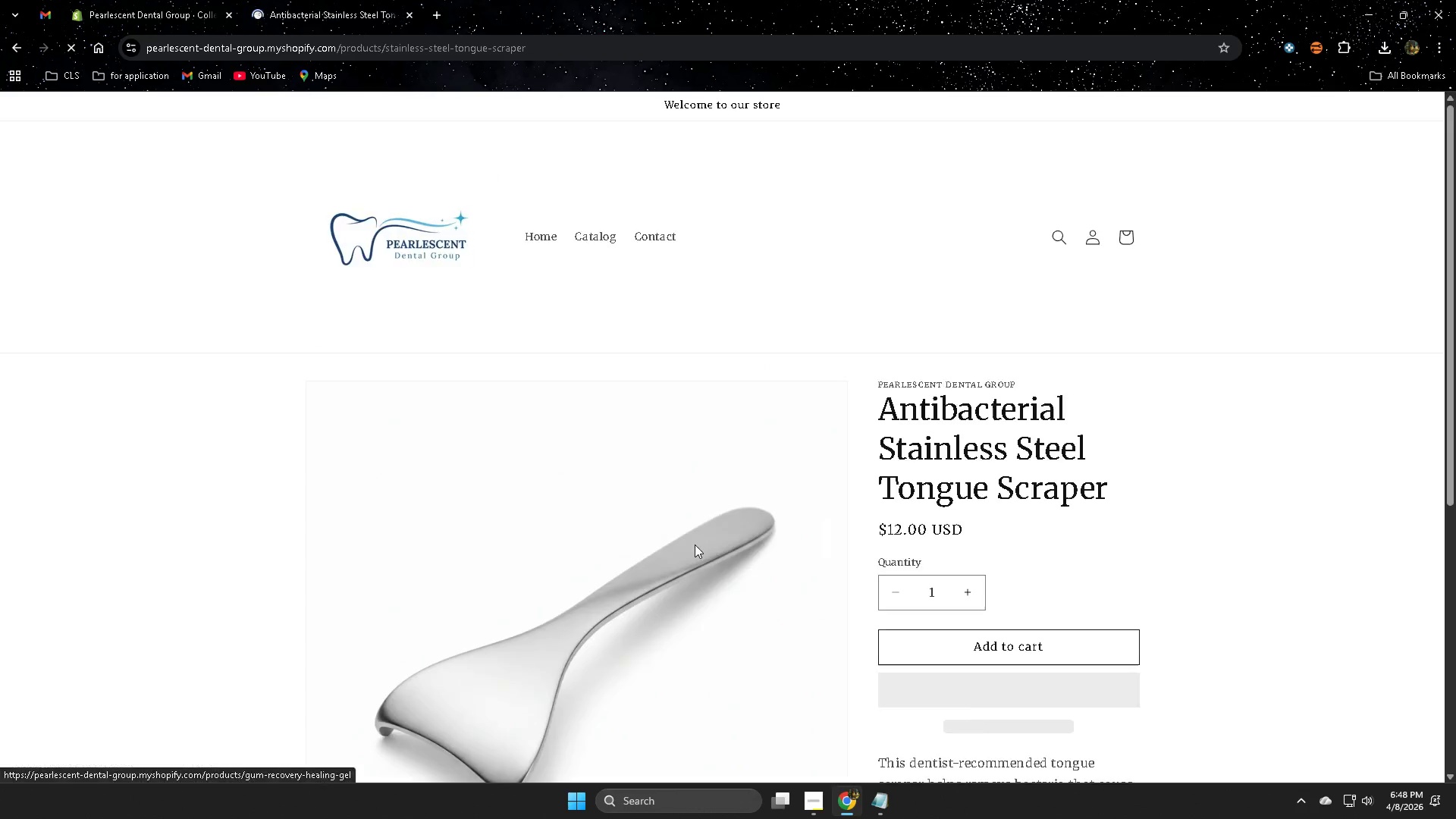 
scroll: coordinate [692, 544], scroll_direction: none, amount: 0.0
 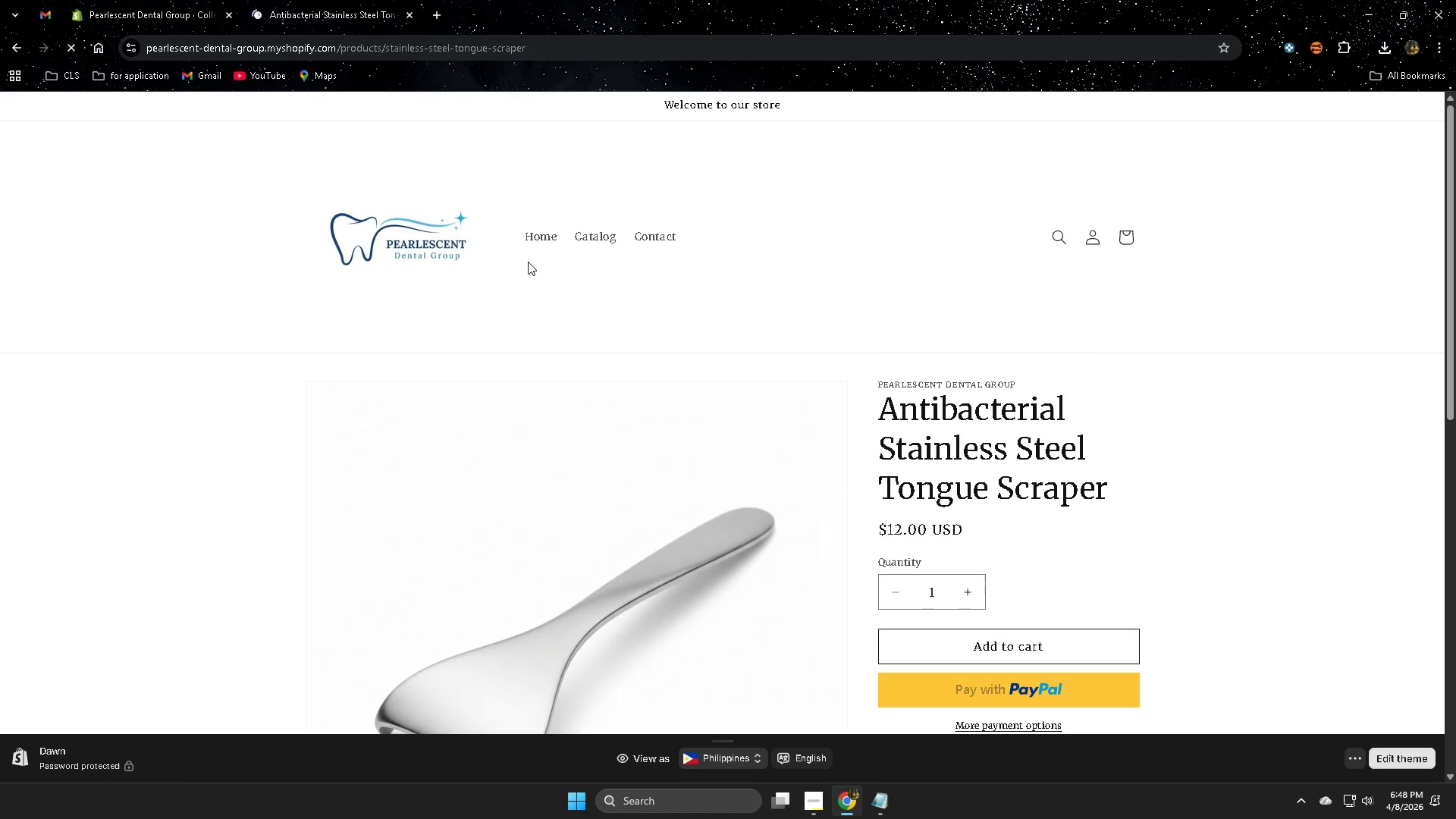 
left_click([528, 244])
 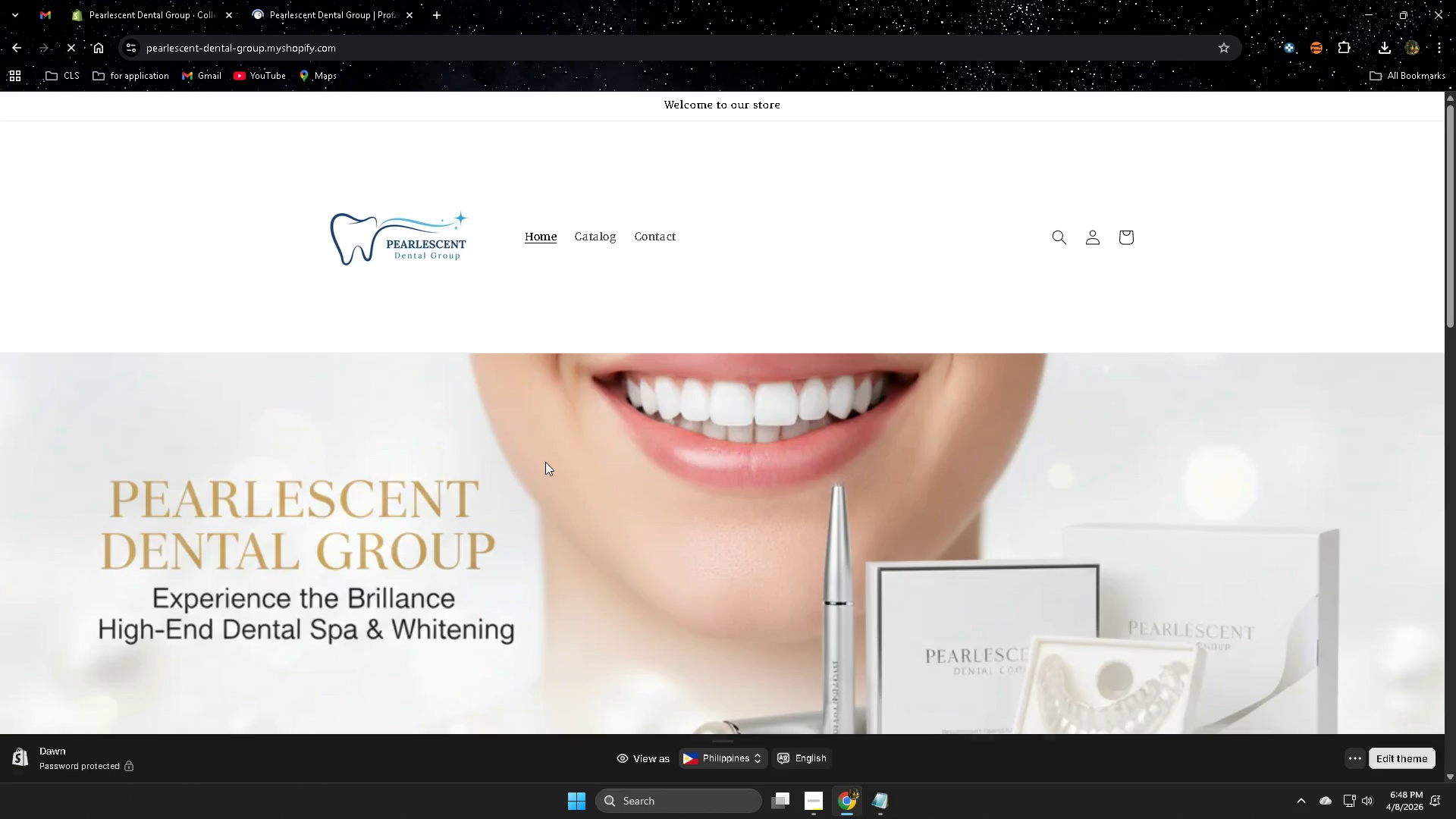 
scroll: coordinate [547, 476], scroll_direction: down, amount: 3.0
 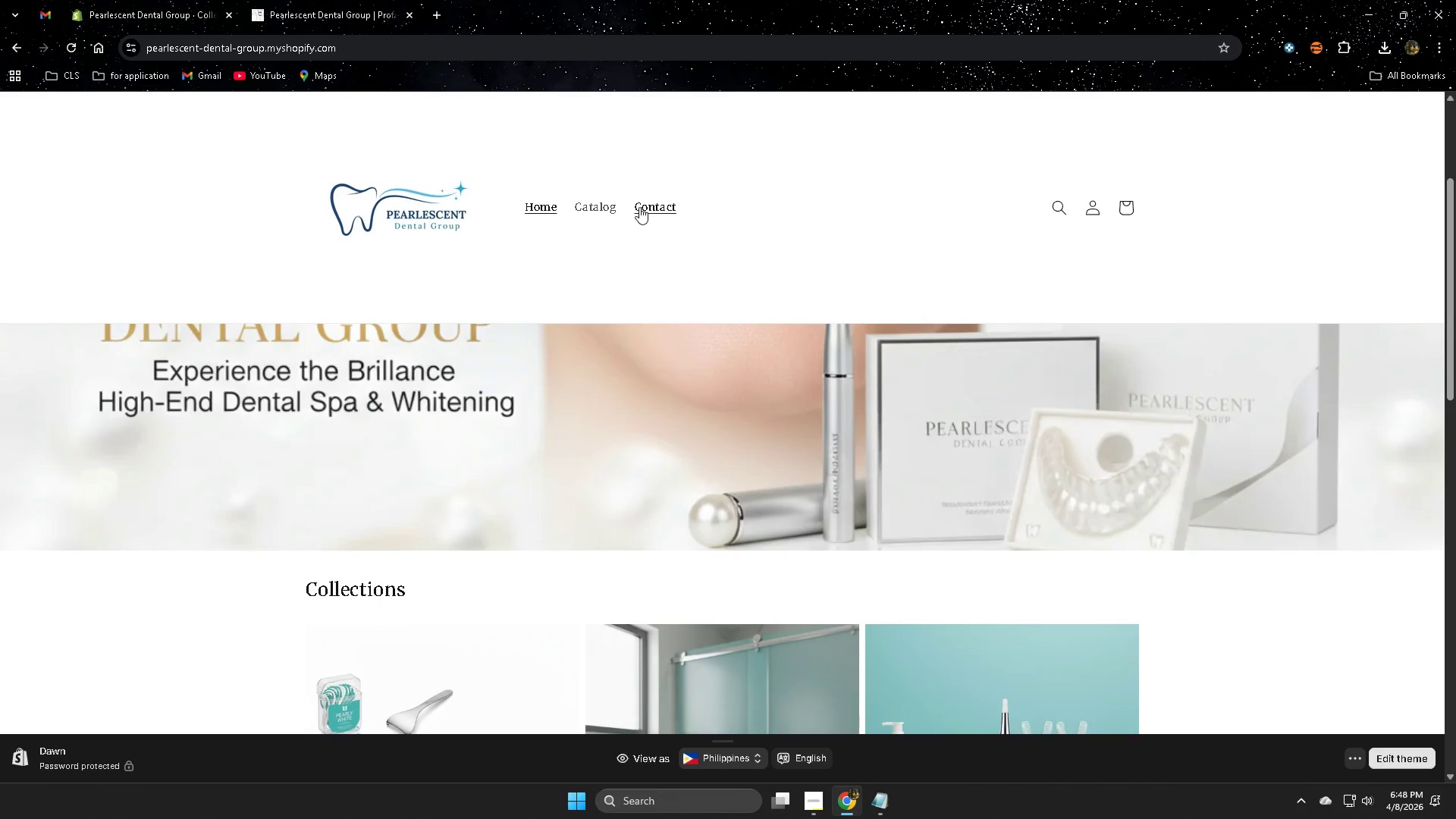 
left_click([584, 206])
 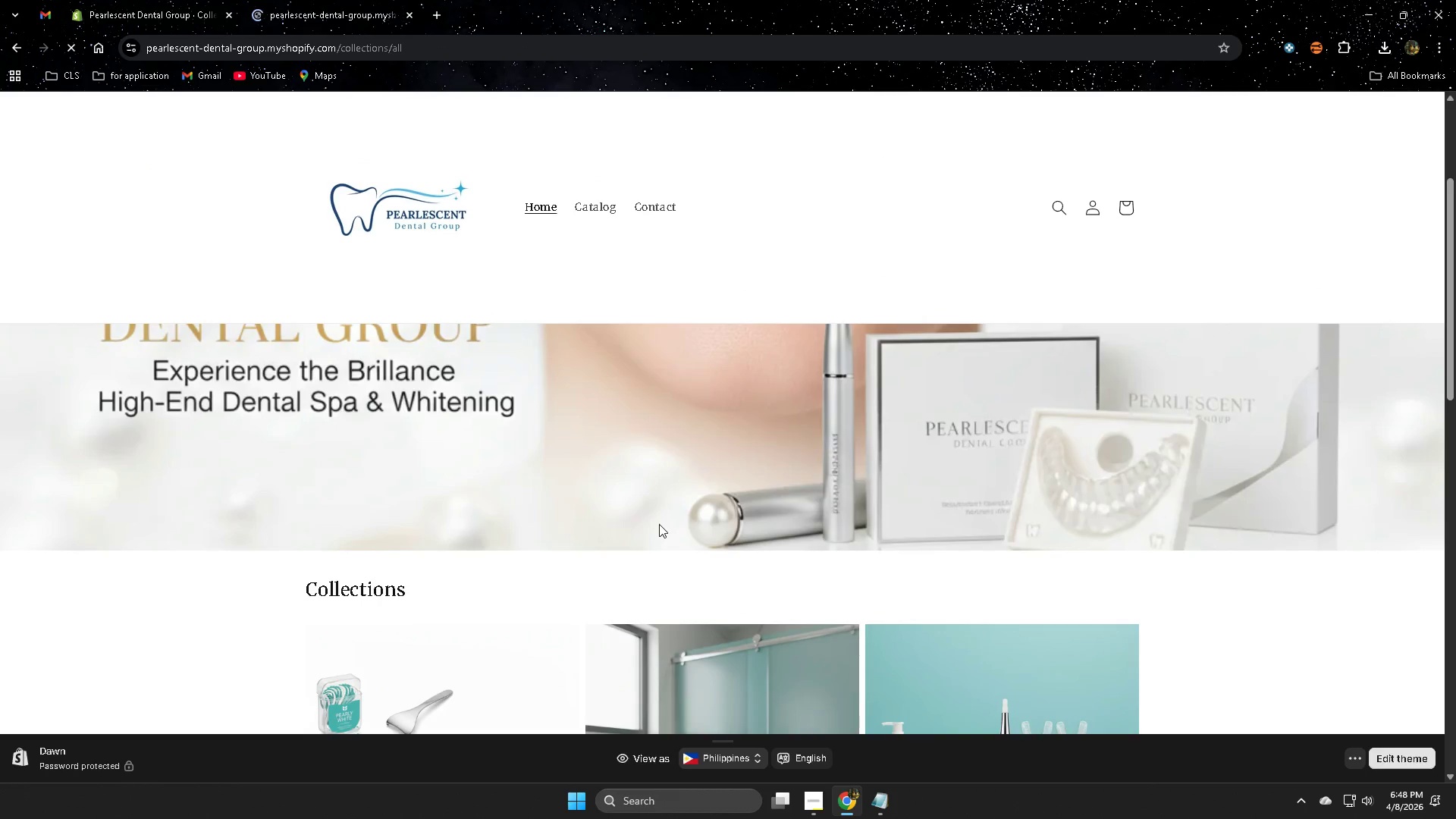 
left_click([616, 443])
 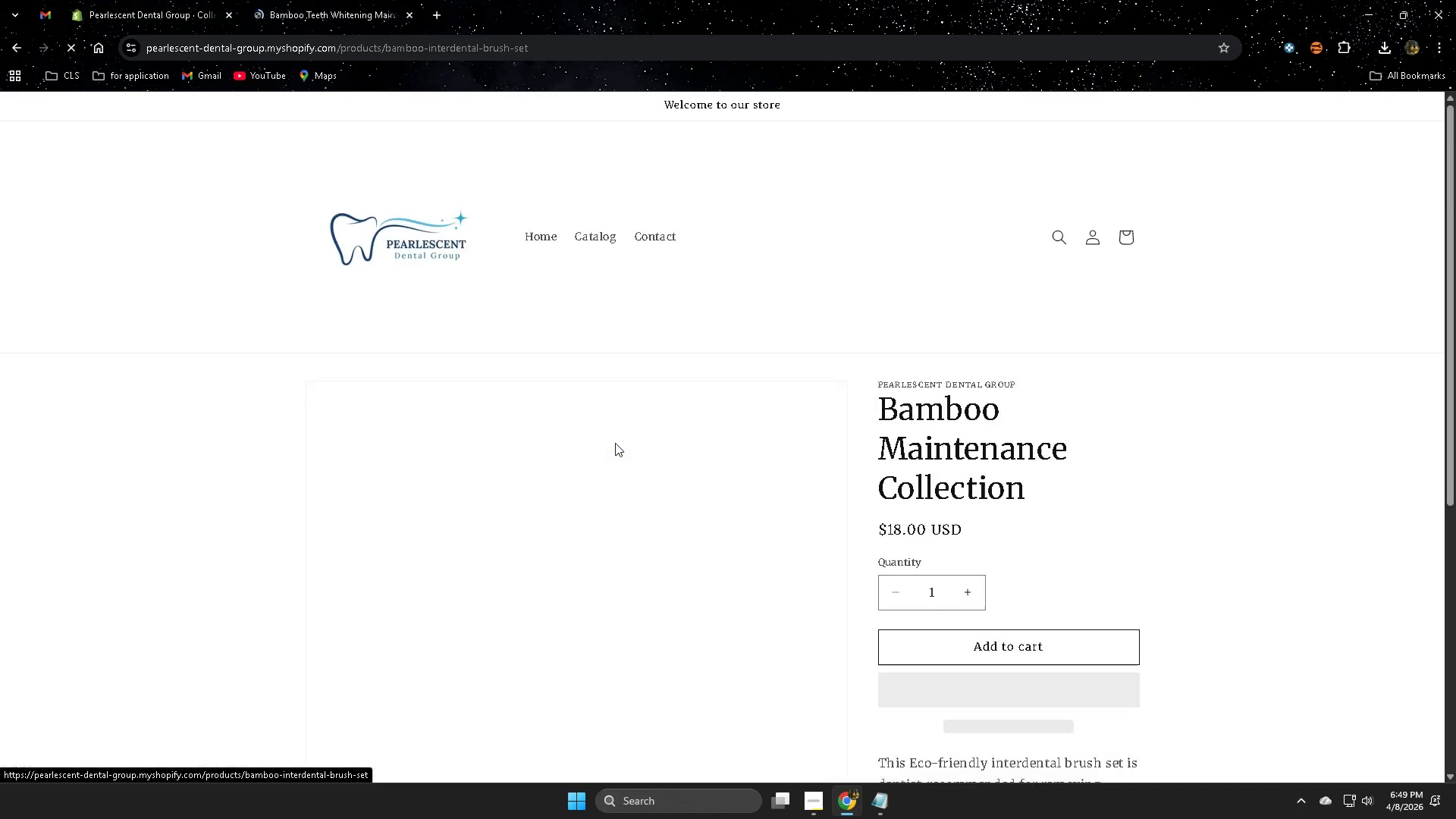 
scroll: coordinate [610, 444], scroll_direction: down, amount: 7.0
 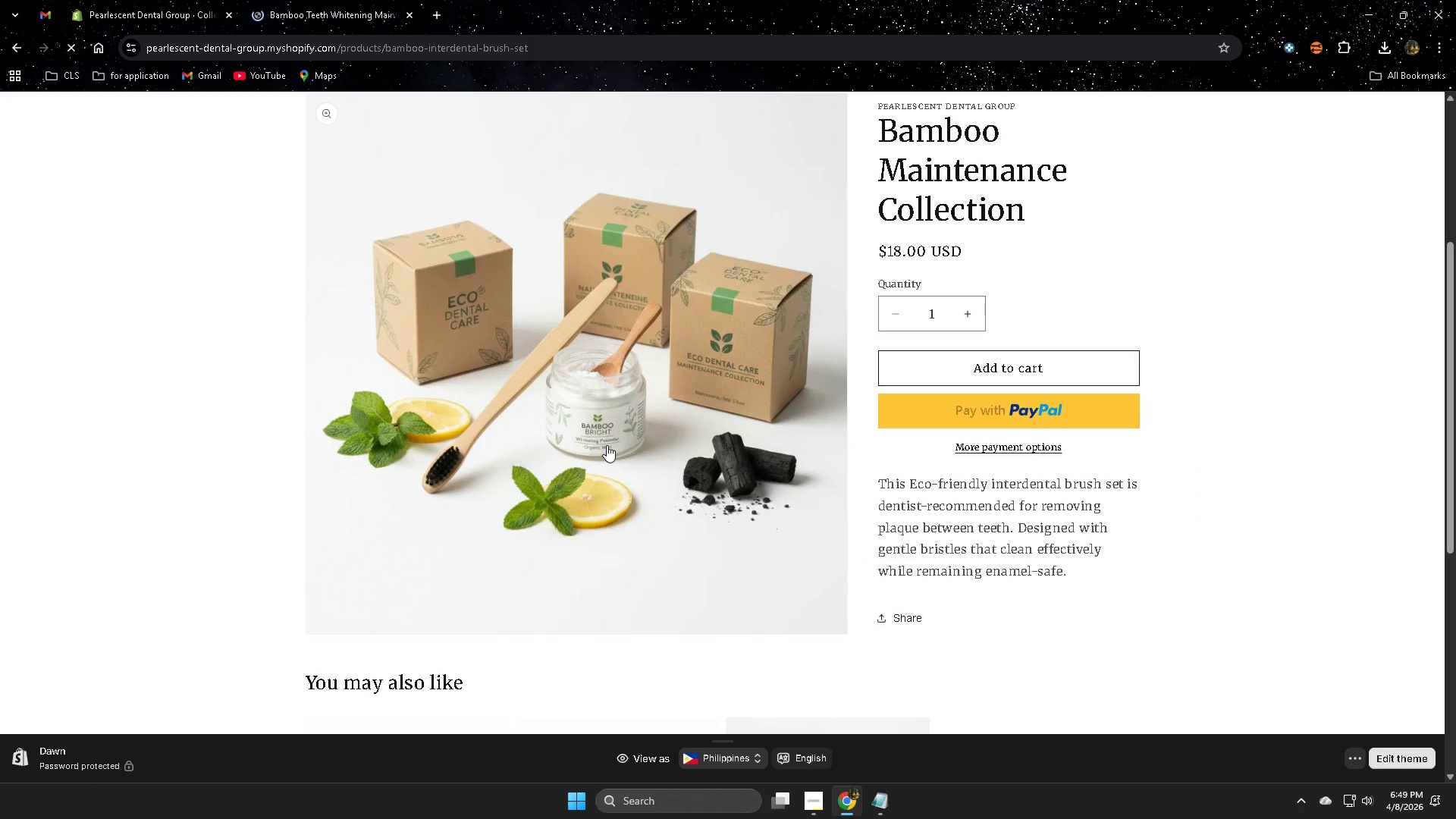 
scroll: coordinate [607, 445], scroll_direction: up, amount: 3.0
 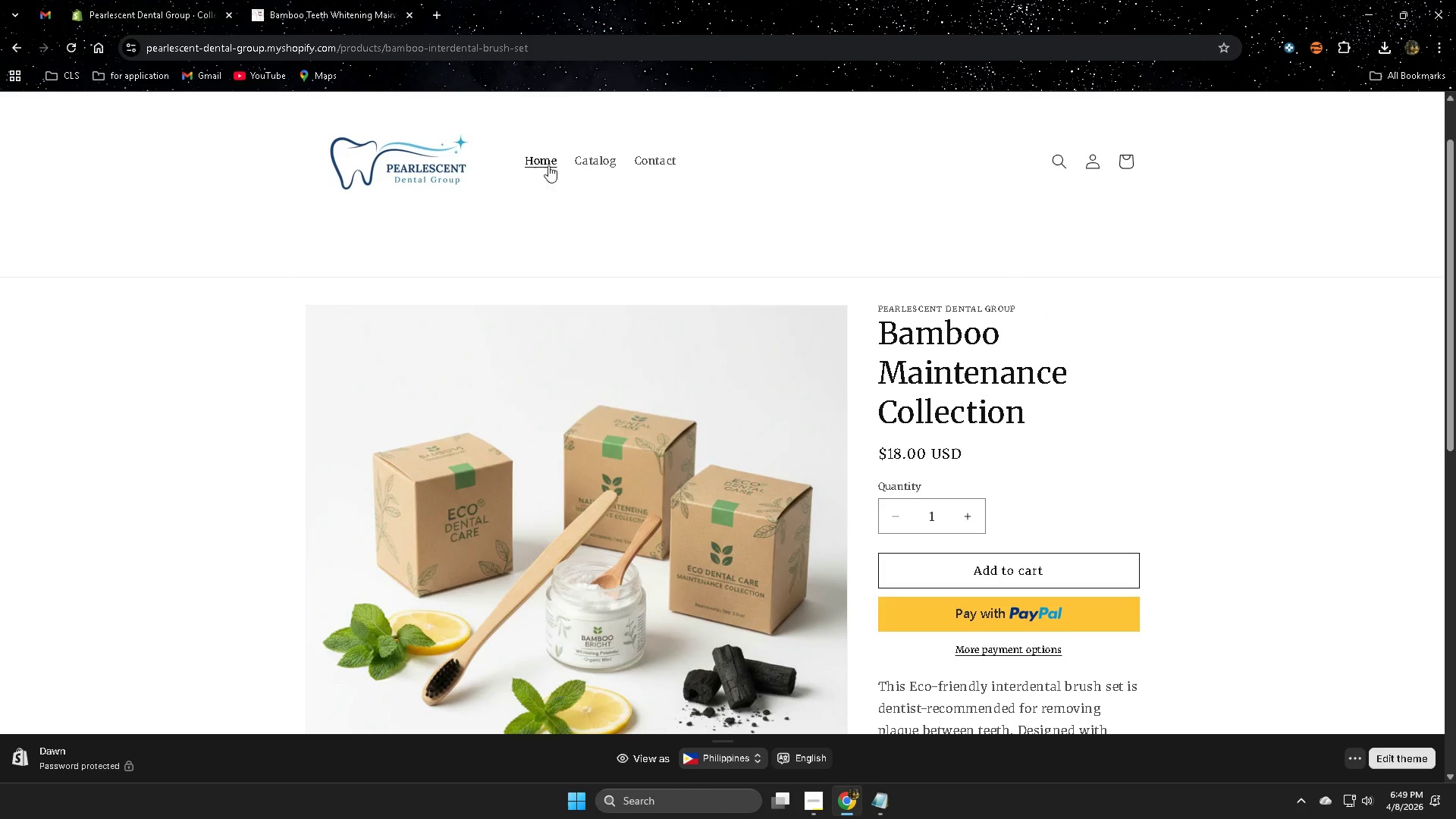 
left_click([578, 159])
 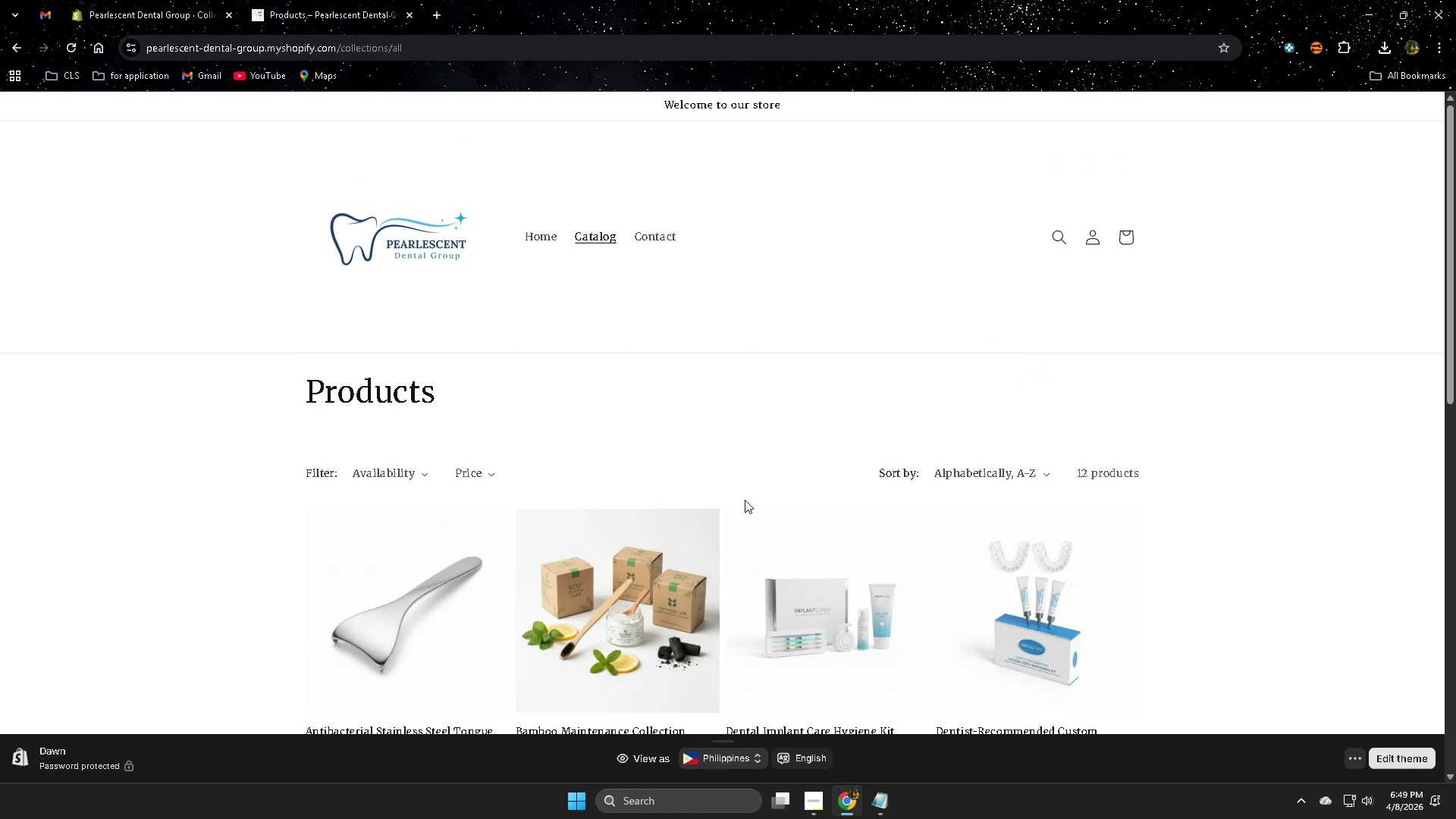 
left_click([796, 479])
 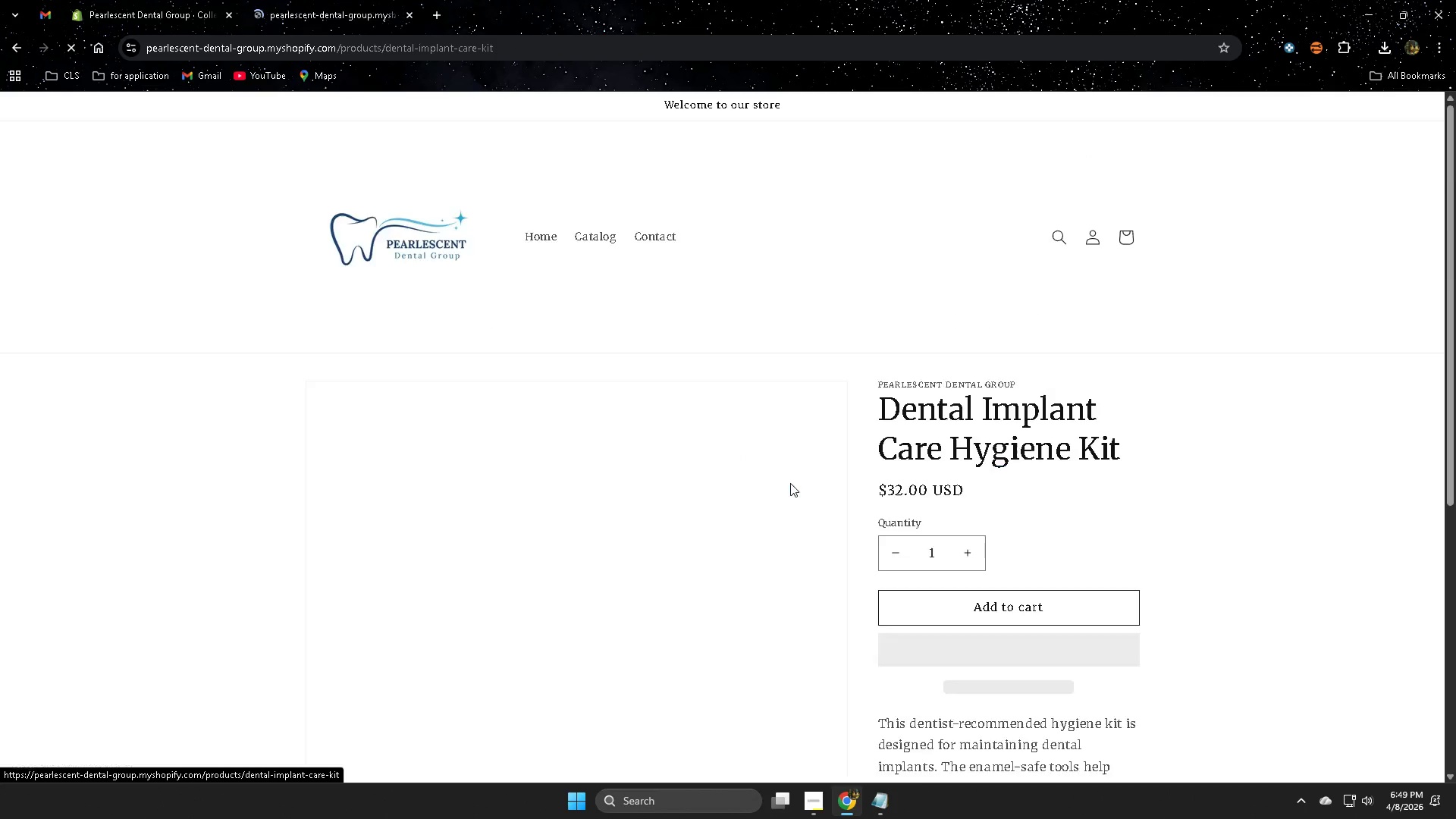 
scroll: coordinate [790, 482], scroll_direction: down, amount: 5.0
 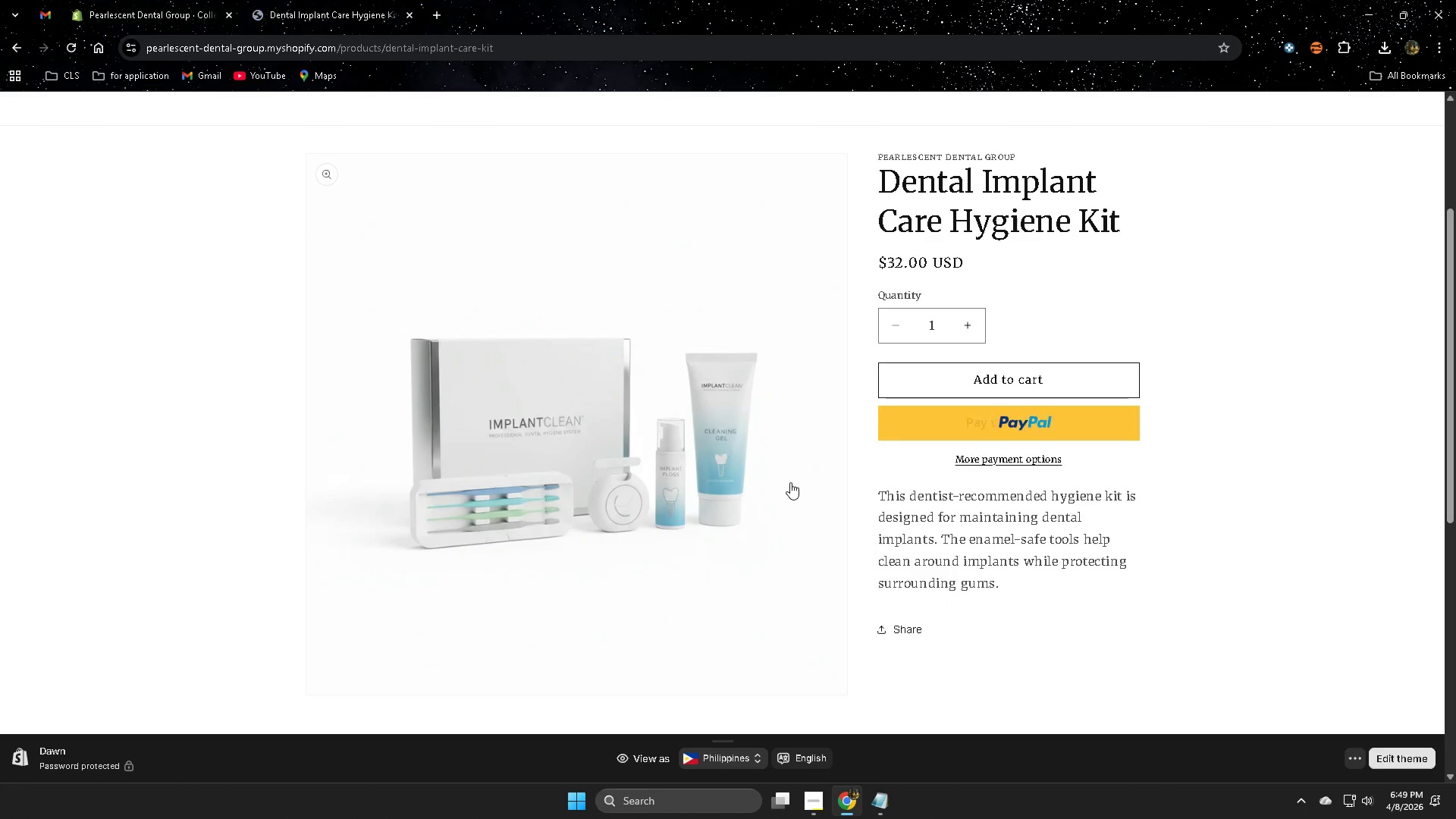 
scroll: coordinate [790, 482], scroll_direction: up, amount: 3.0
 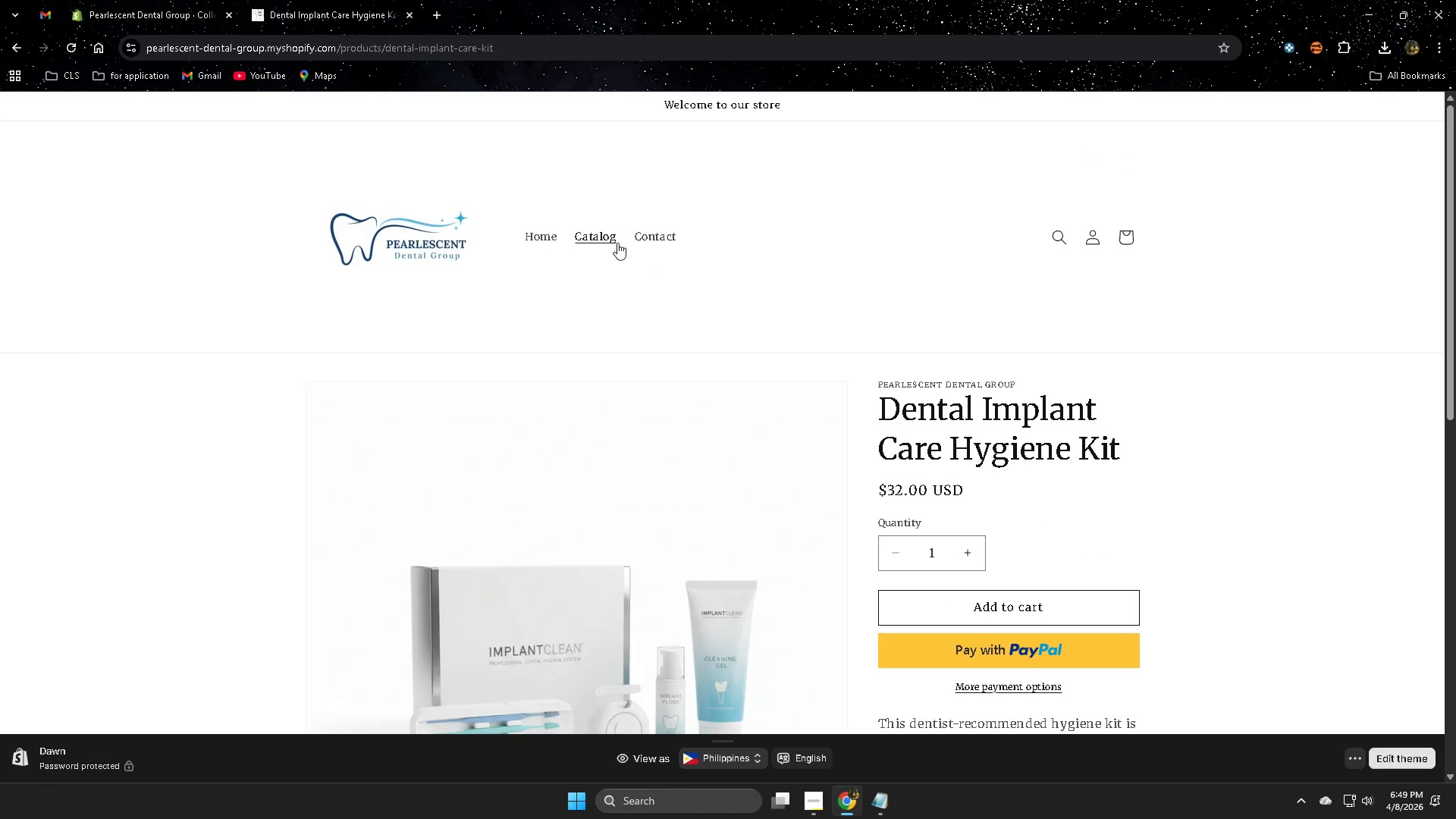 
left_click([595, 237])
 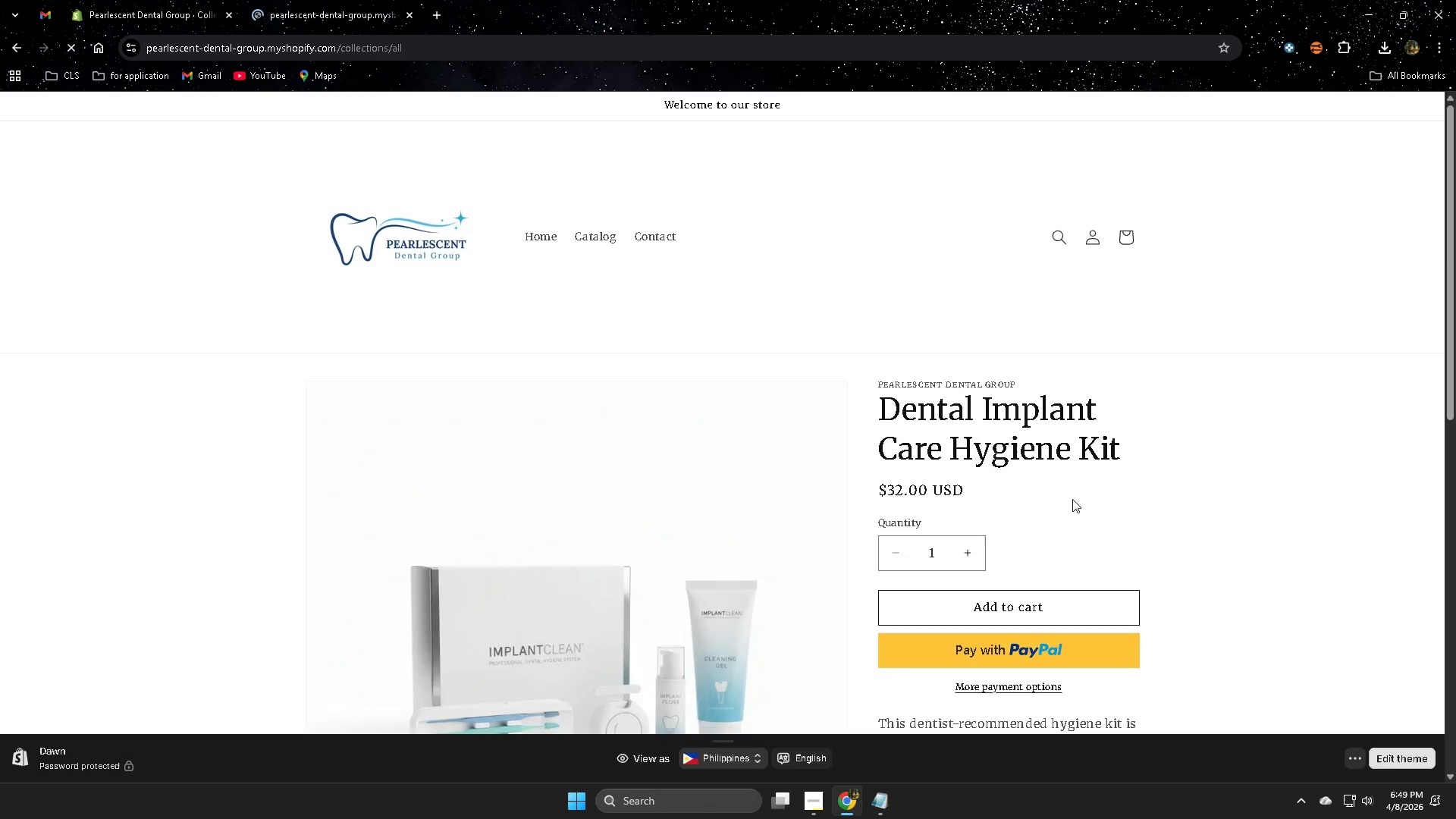 
scroll: coordinate [1072, 499], scroll_direction: down, amount: 2.0
 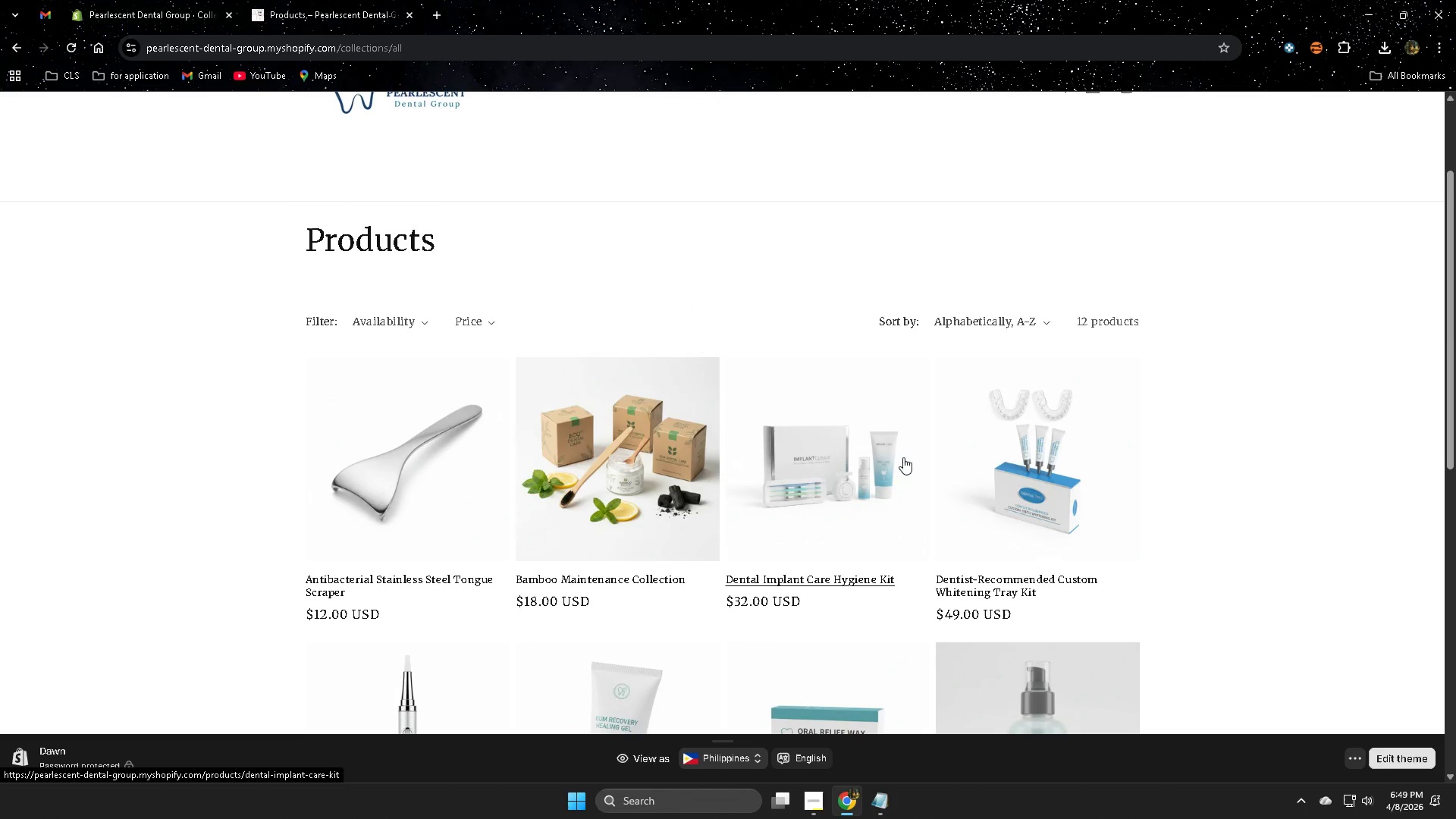 
left_click([999, 481])
 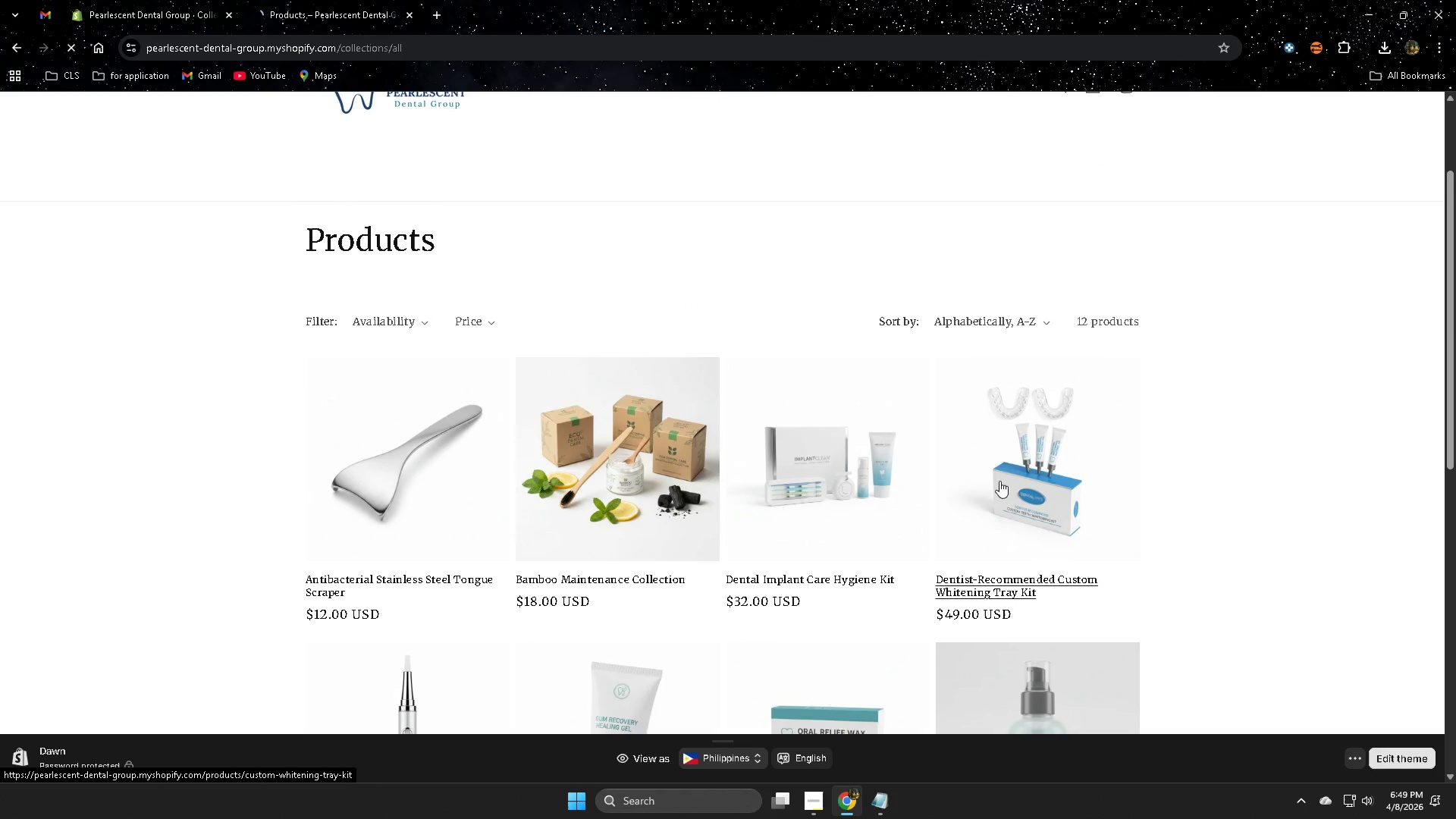 
mouse_move([990, 497])
 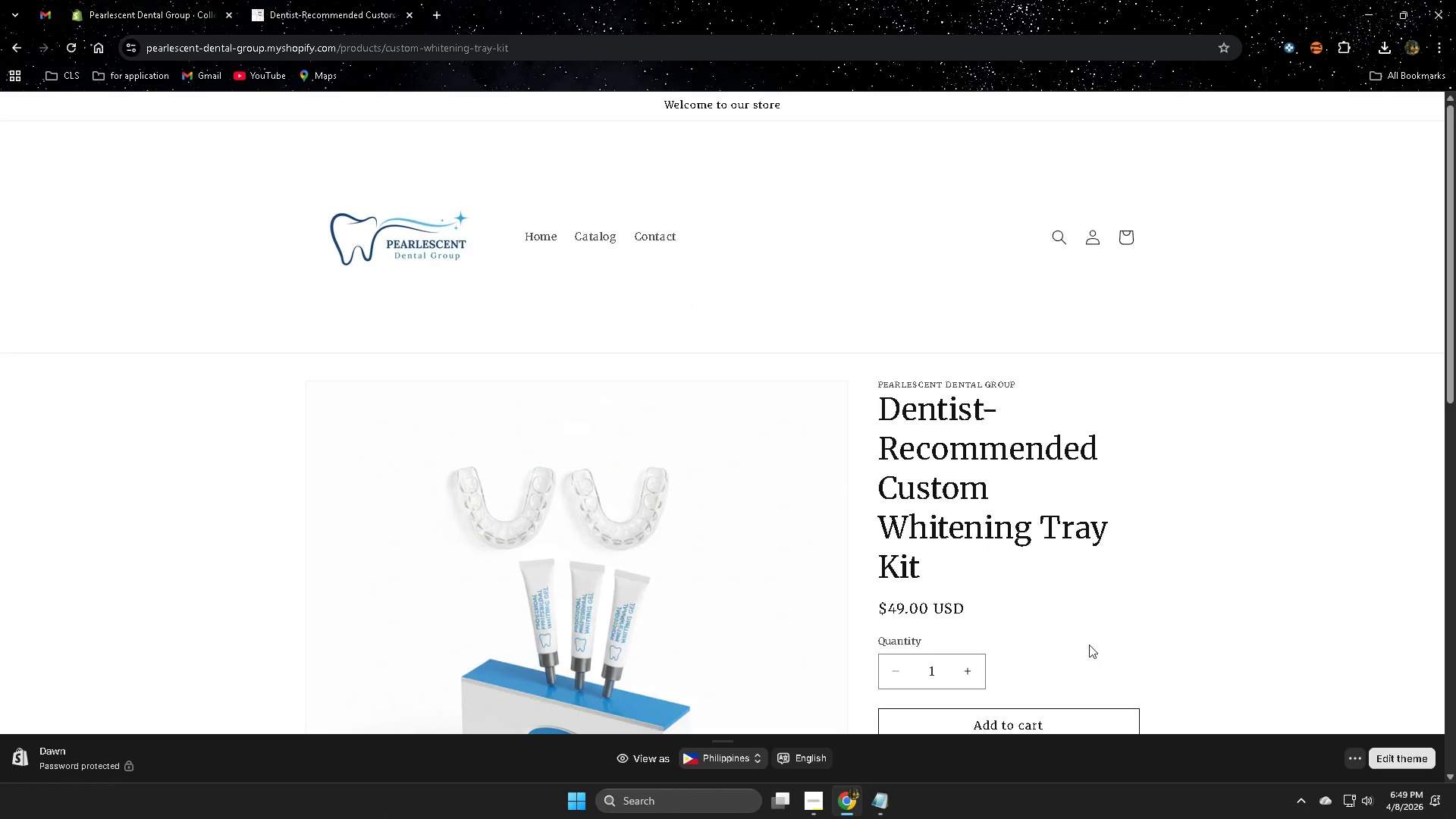 
scroll: coordinate [1163, 560], scroll_direction: down, amount: 3.0
 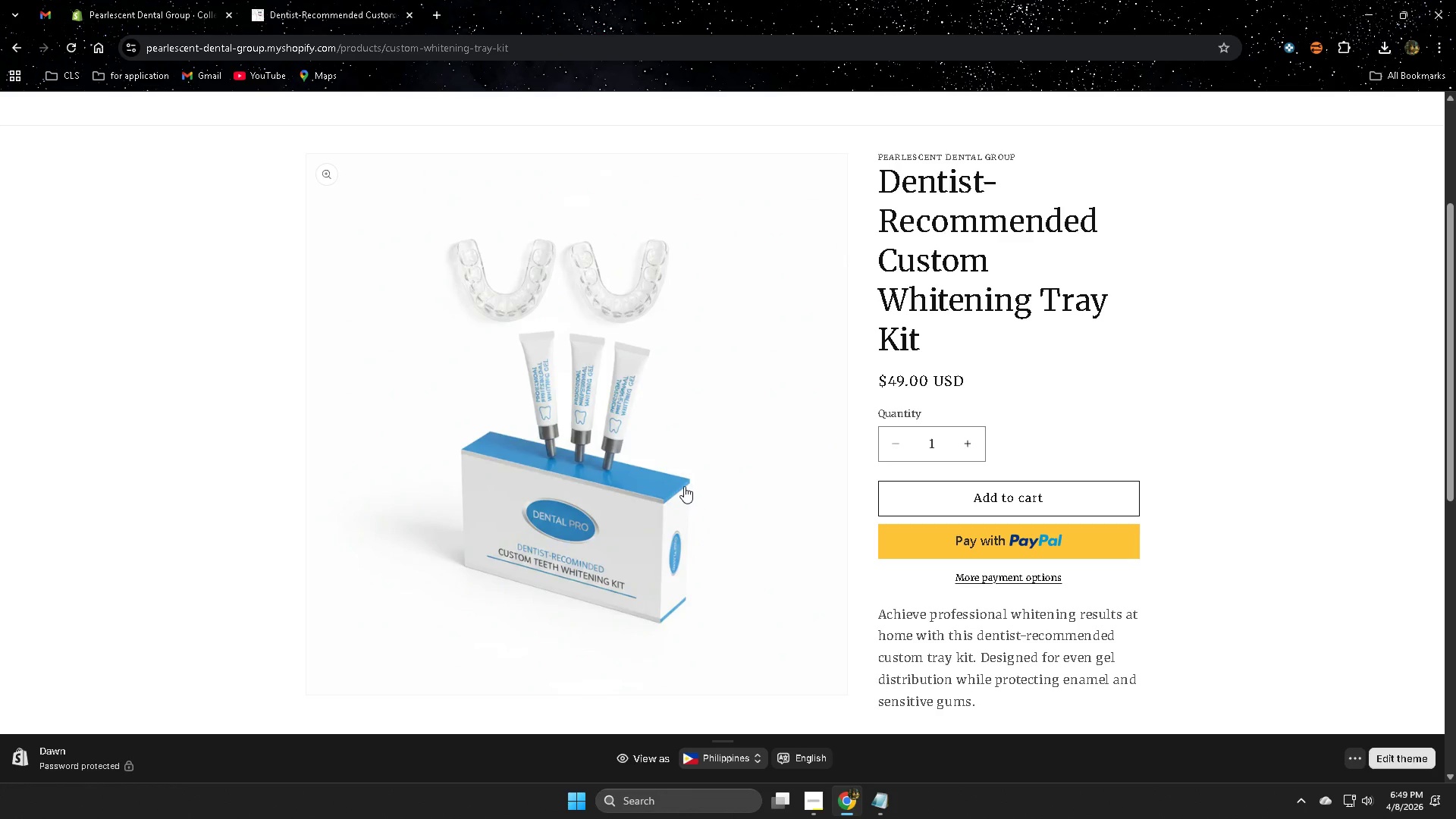 
scroll: coordinate [674, 471], scroll_direction: up, amount: 3.0
 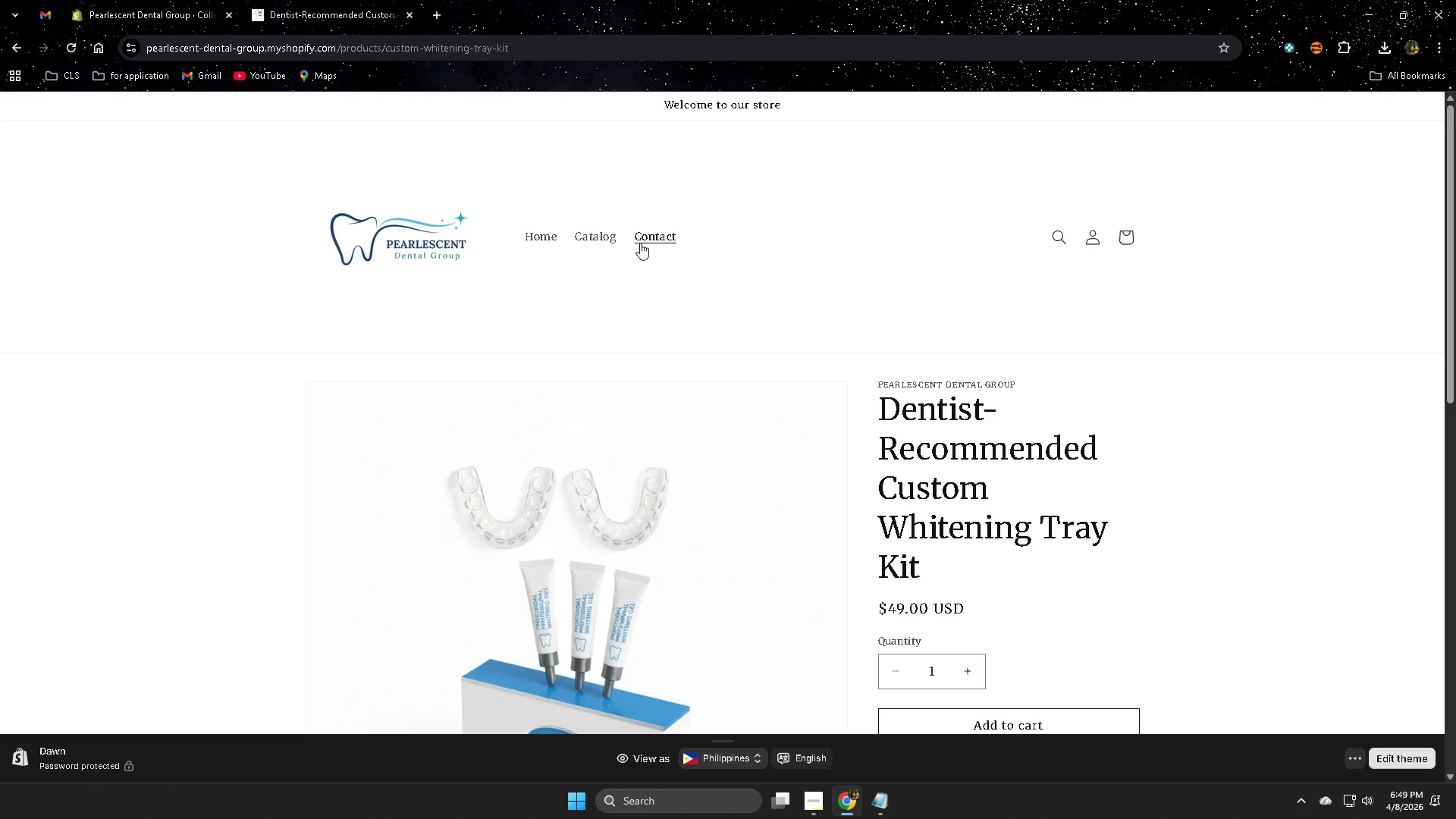 
left_click([643, 240])
 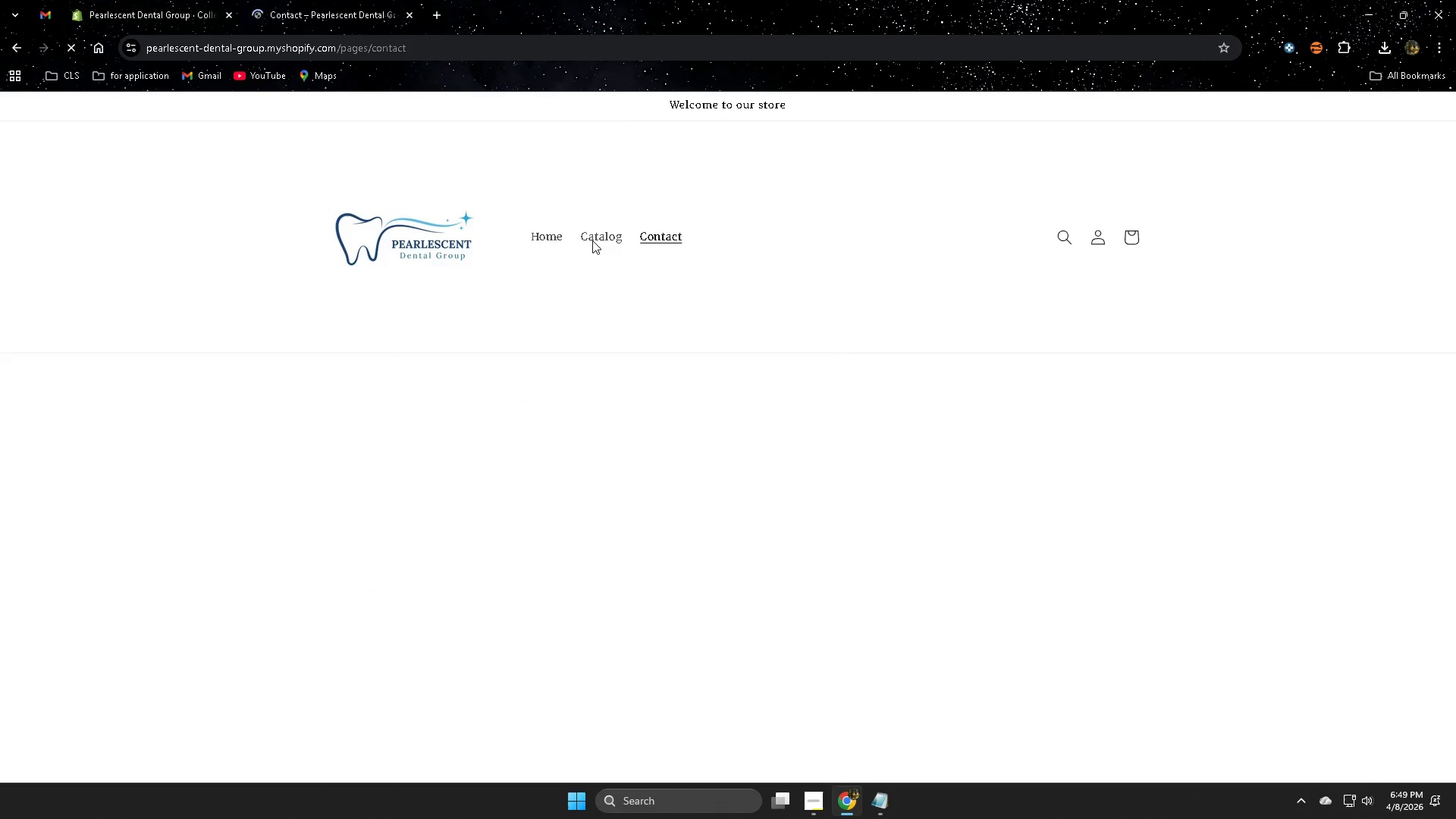 
left_click([592, 240])
 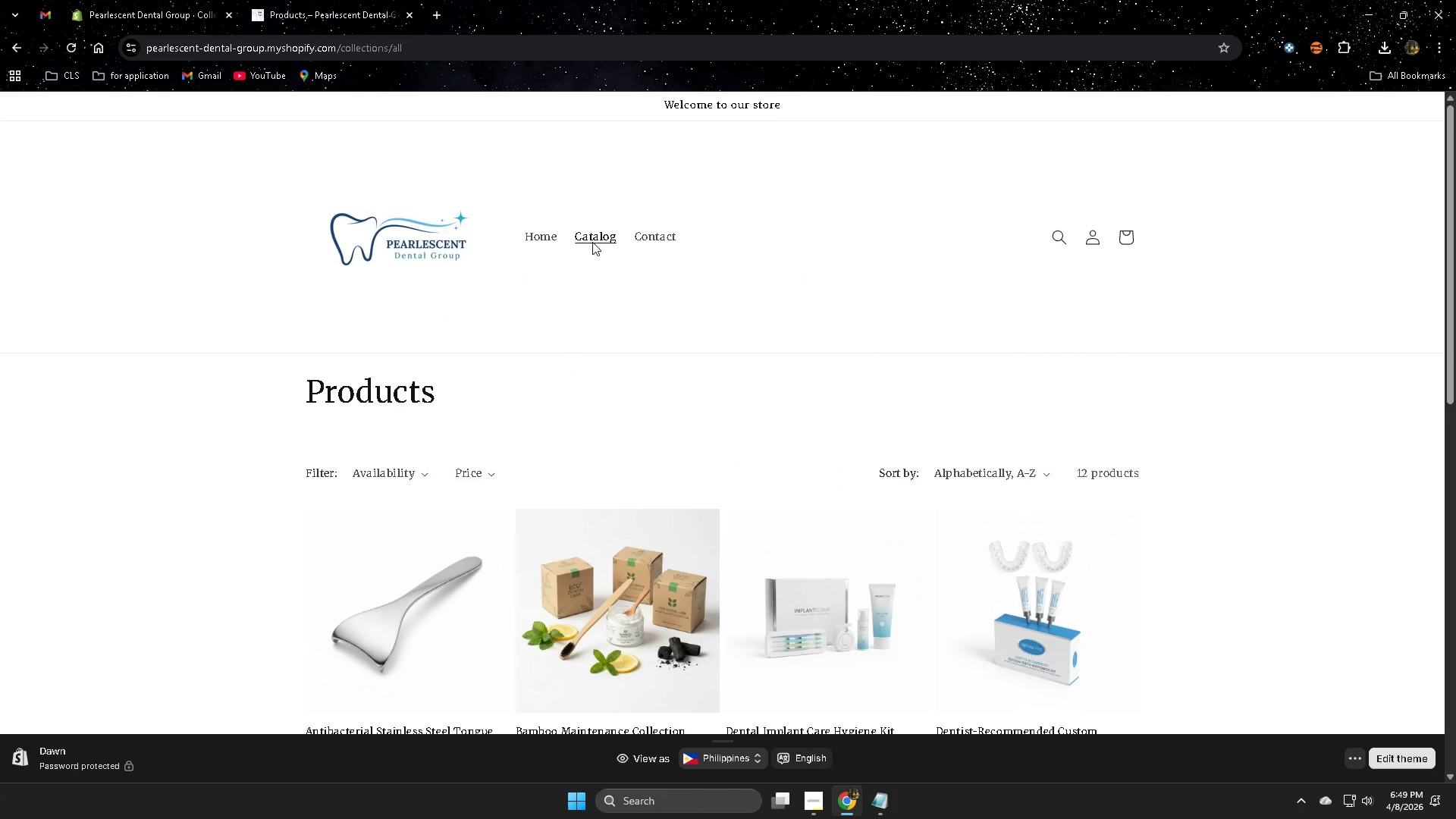 
scroll: coordinate [660, 563], scroll_direction: down, amount: 5.0
 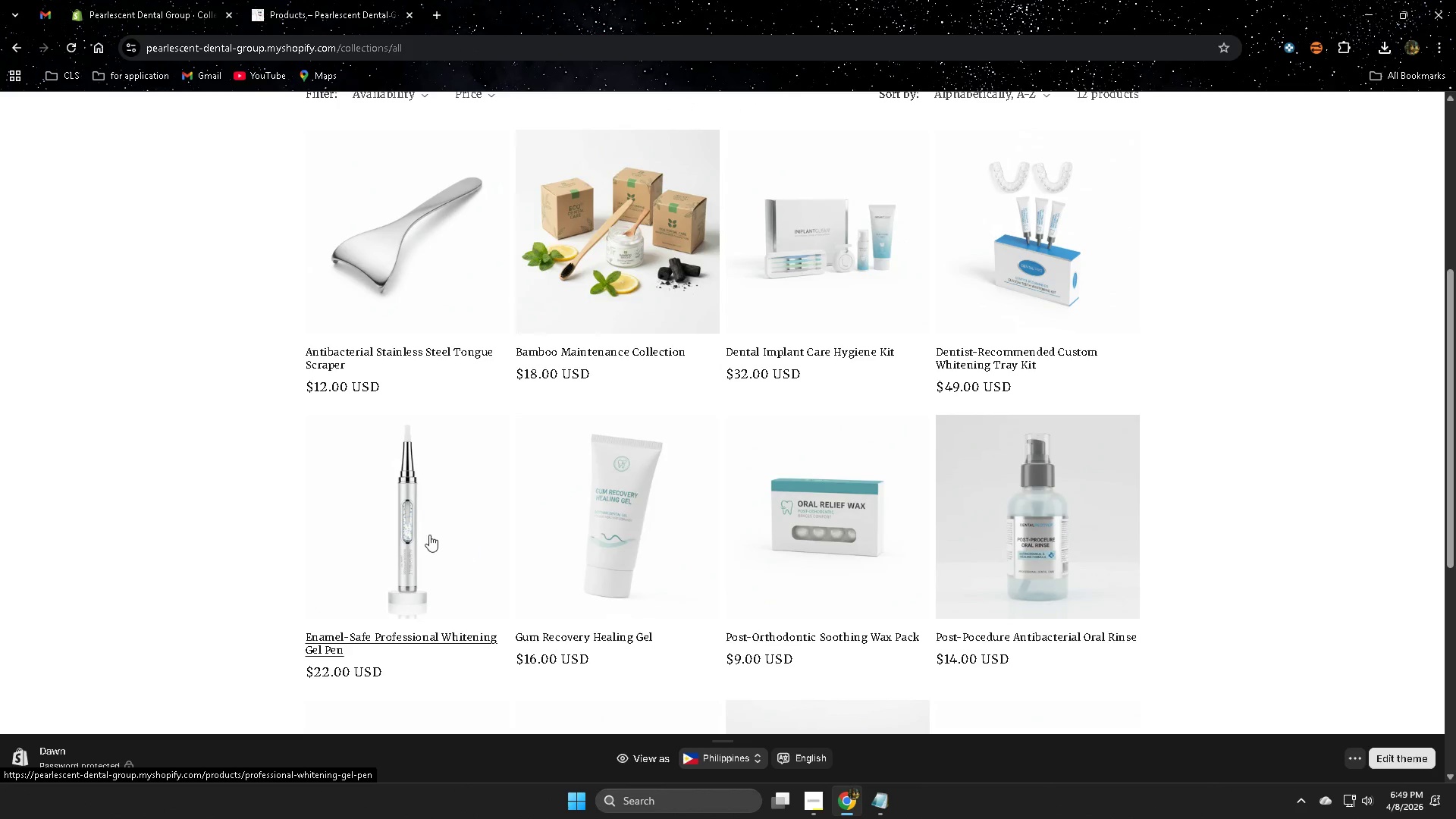 
left_click([428, 532])
 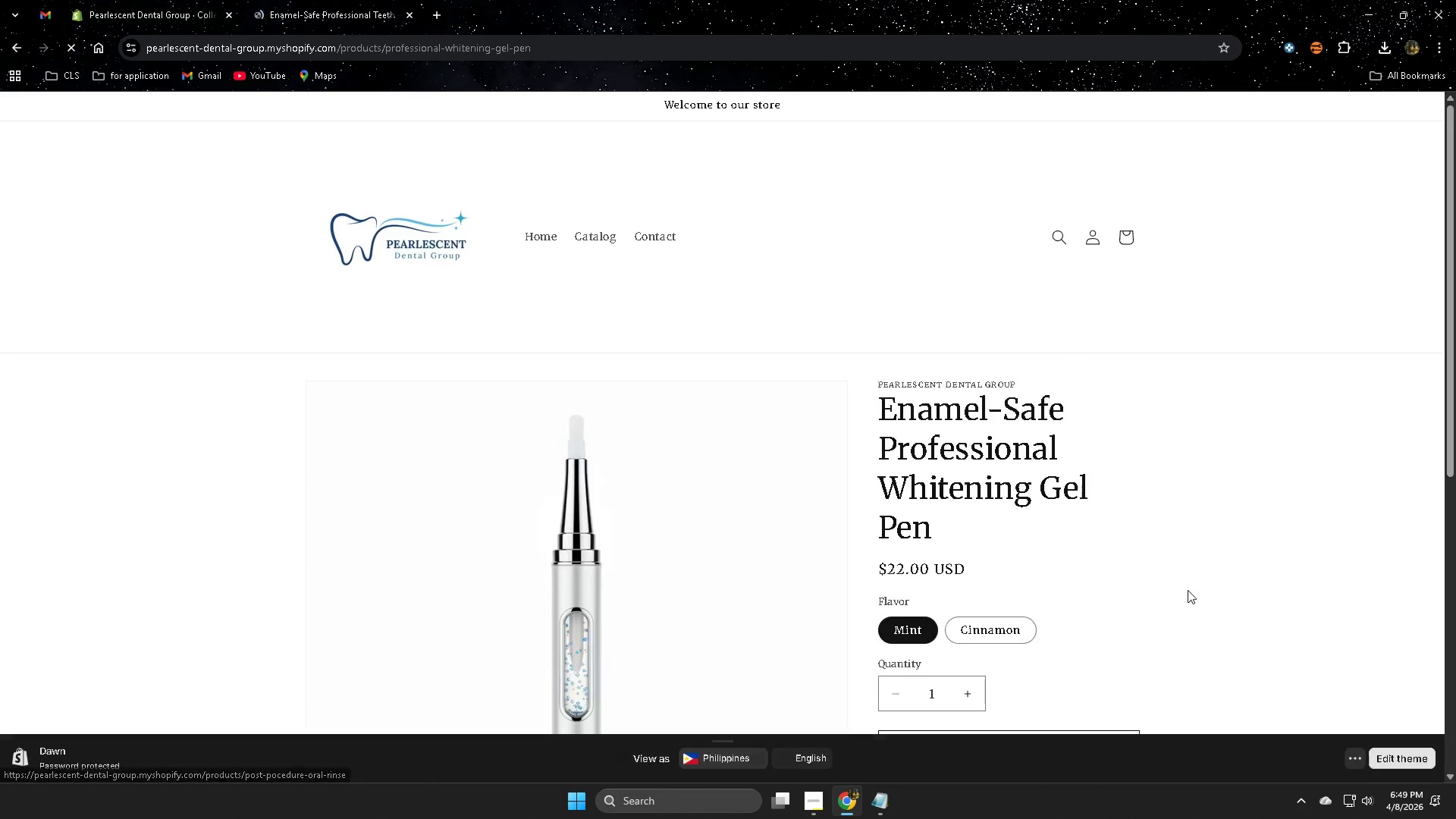 
scroll: coordinate [1087, 551], scroll_direction: down, amount: 4.0
 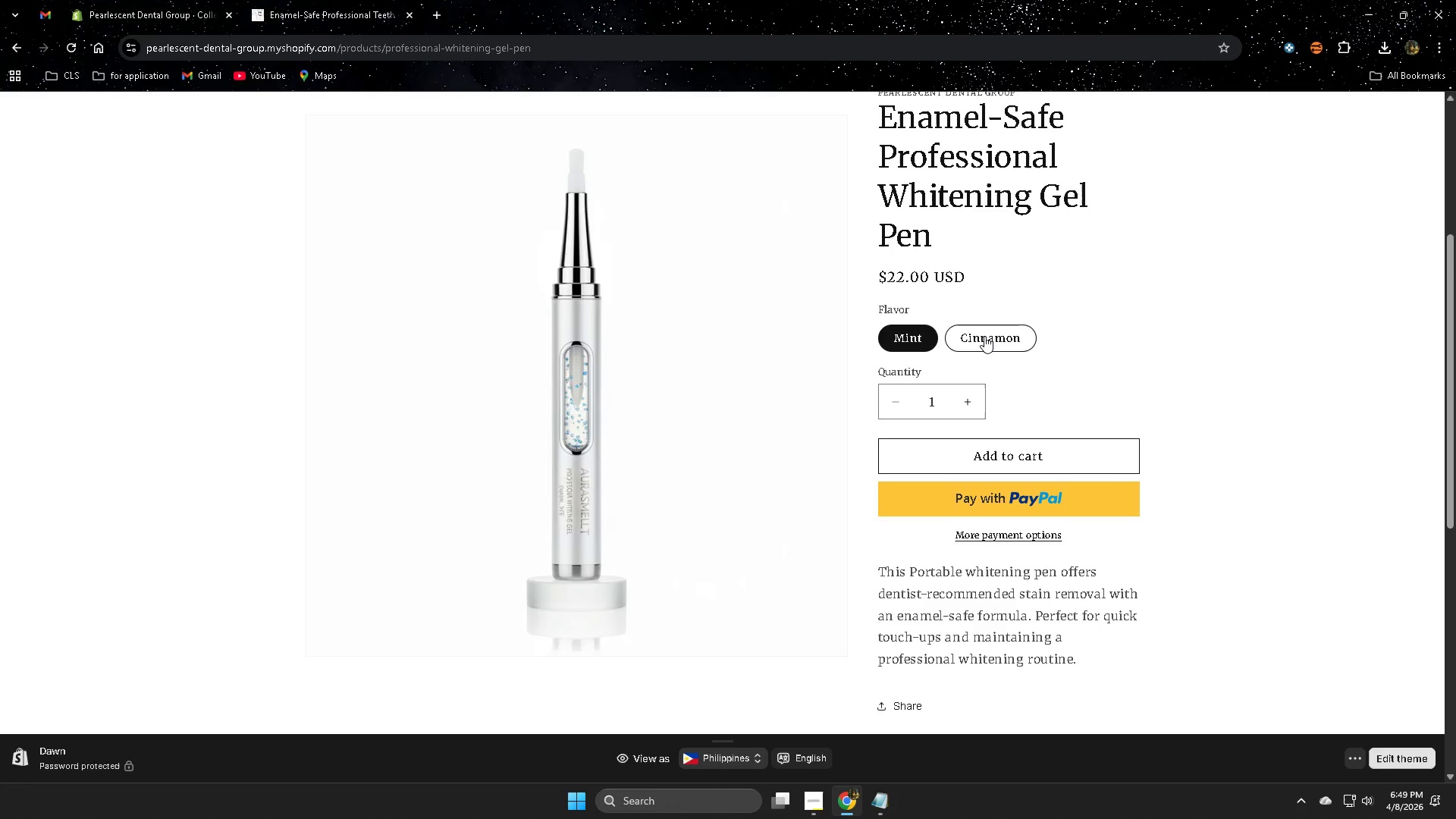 
left_click([984, 335])
 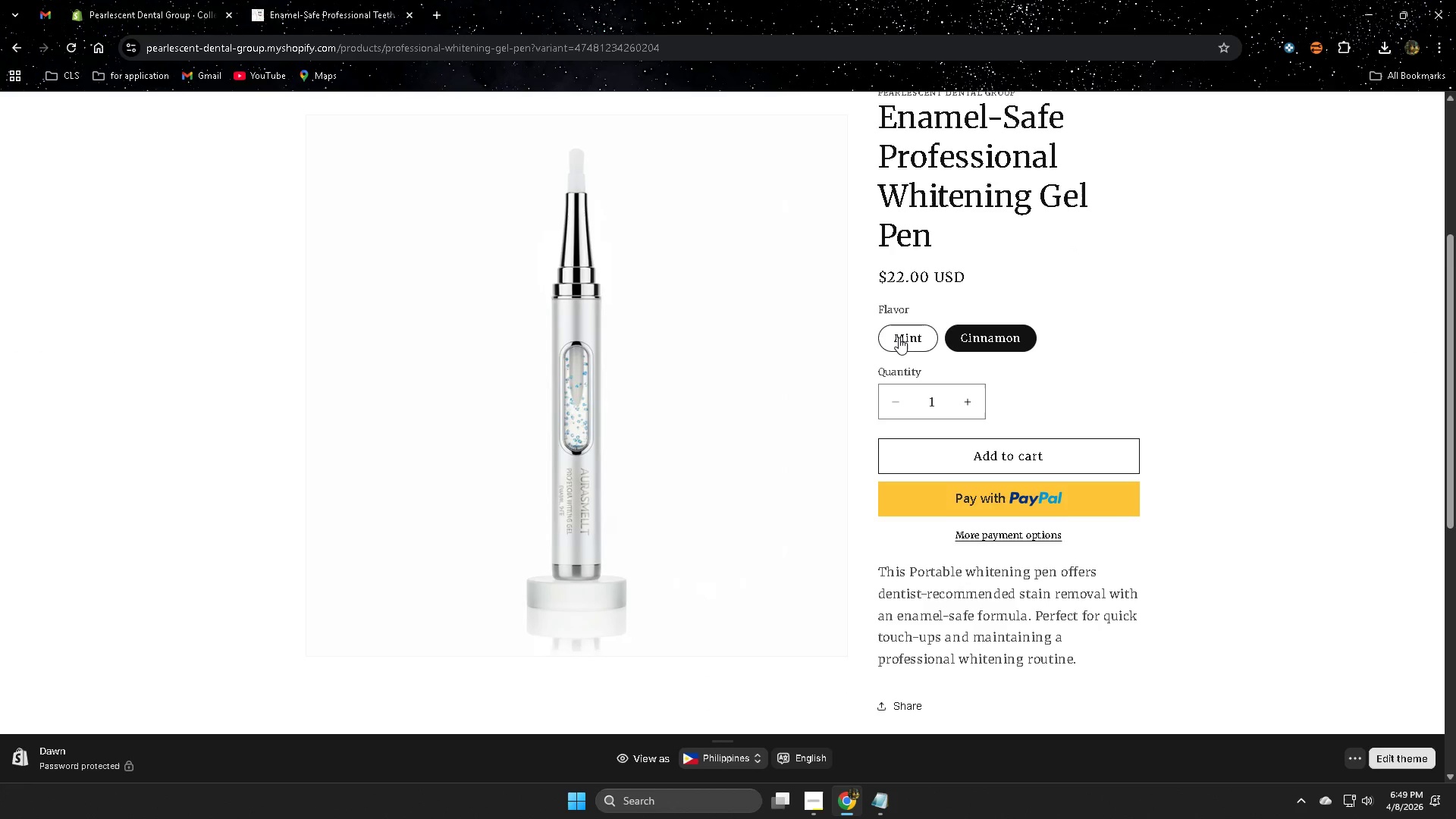 
left_click([899, 337])
 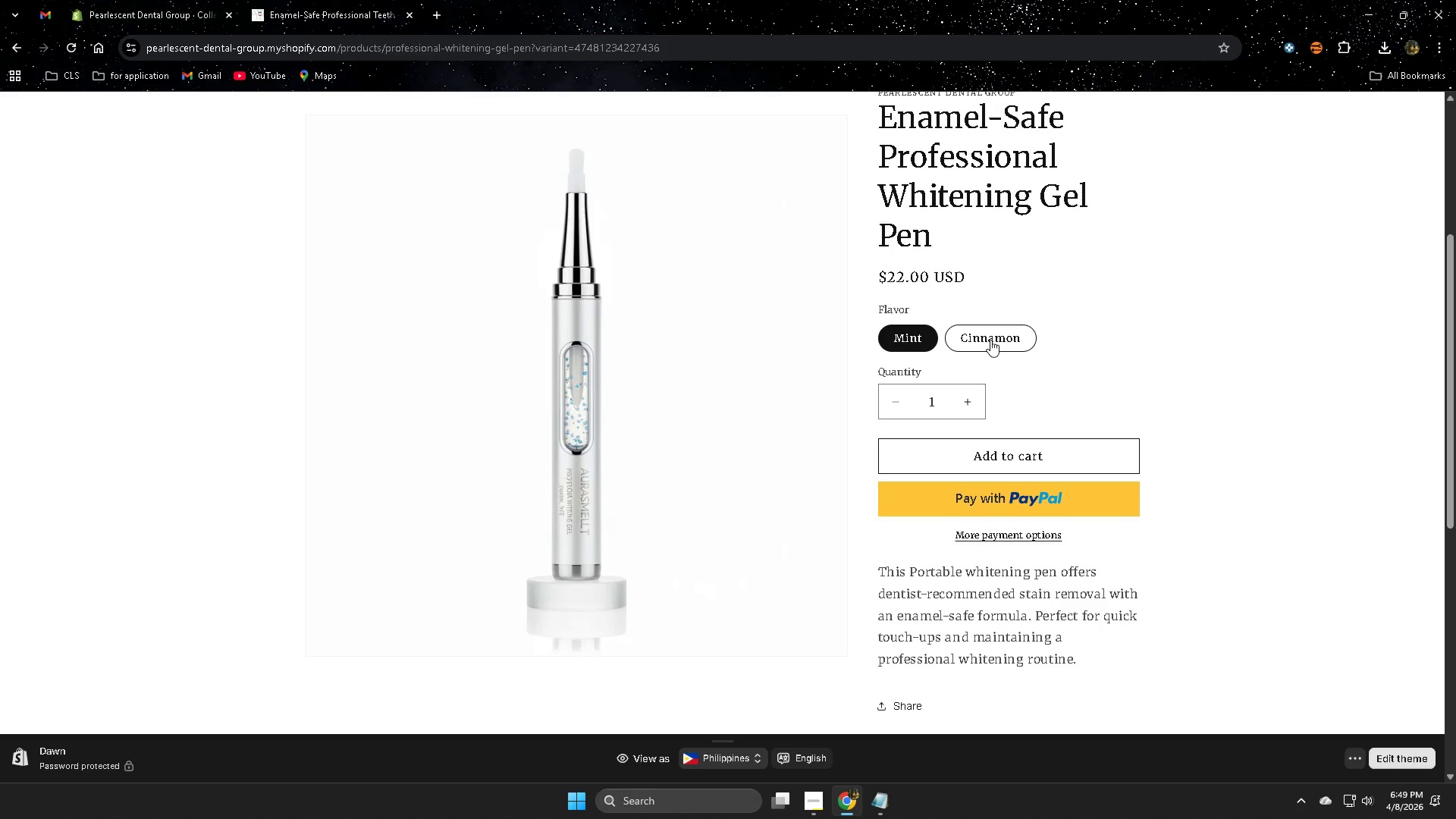 
left_click([990, 340])
 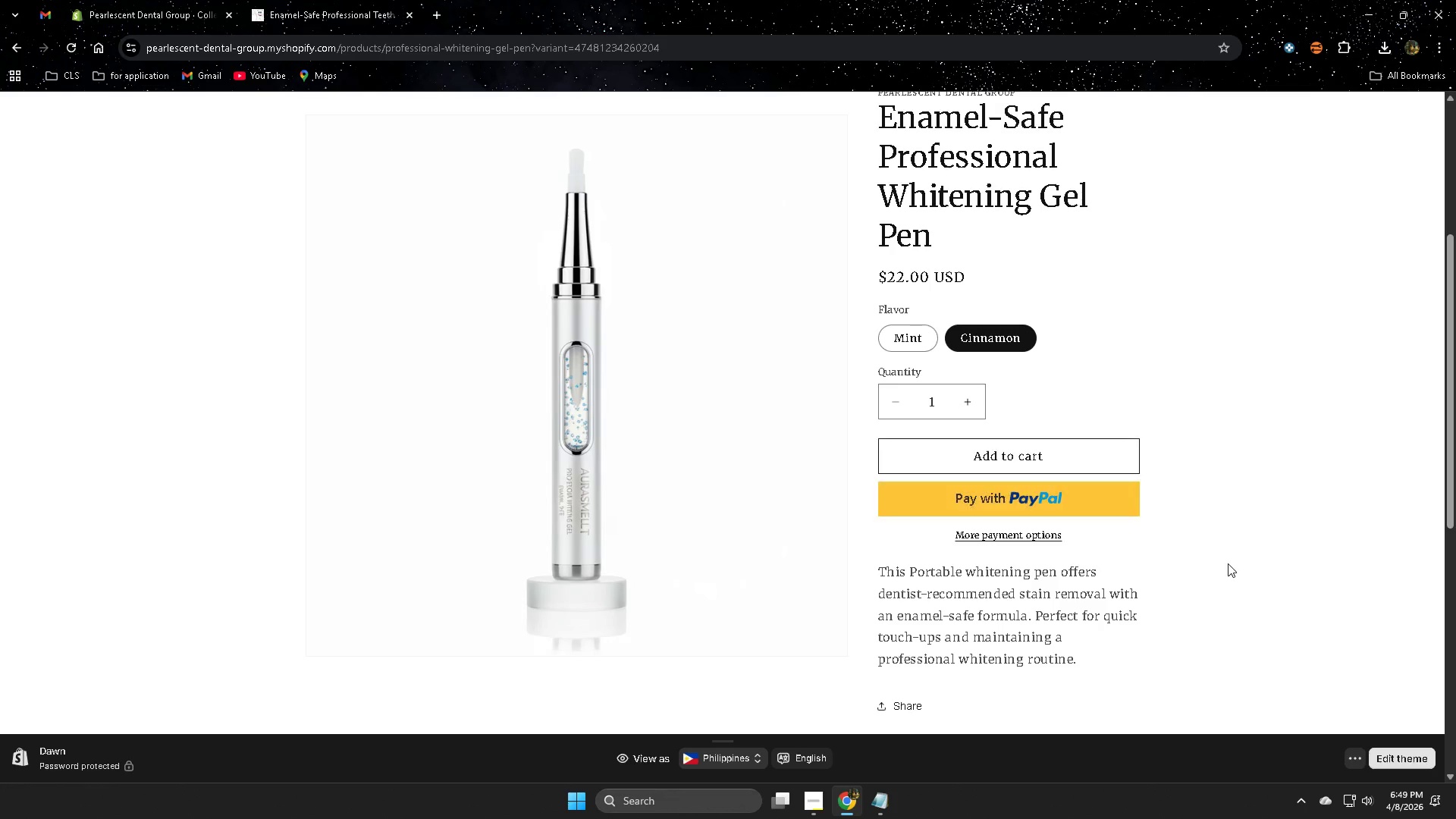 
scroll: coordinate [1228, 563], scroll_direction: down, amount: 1.0
 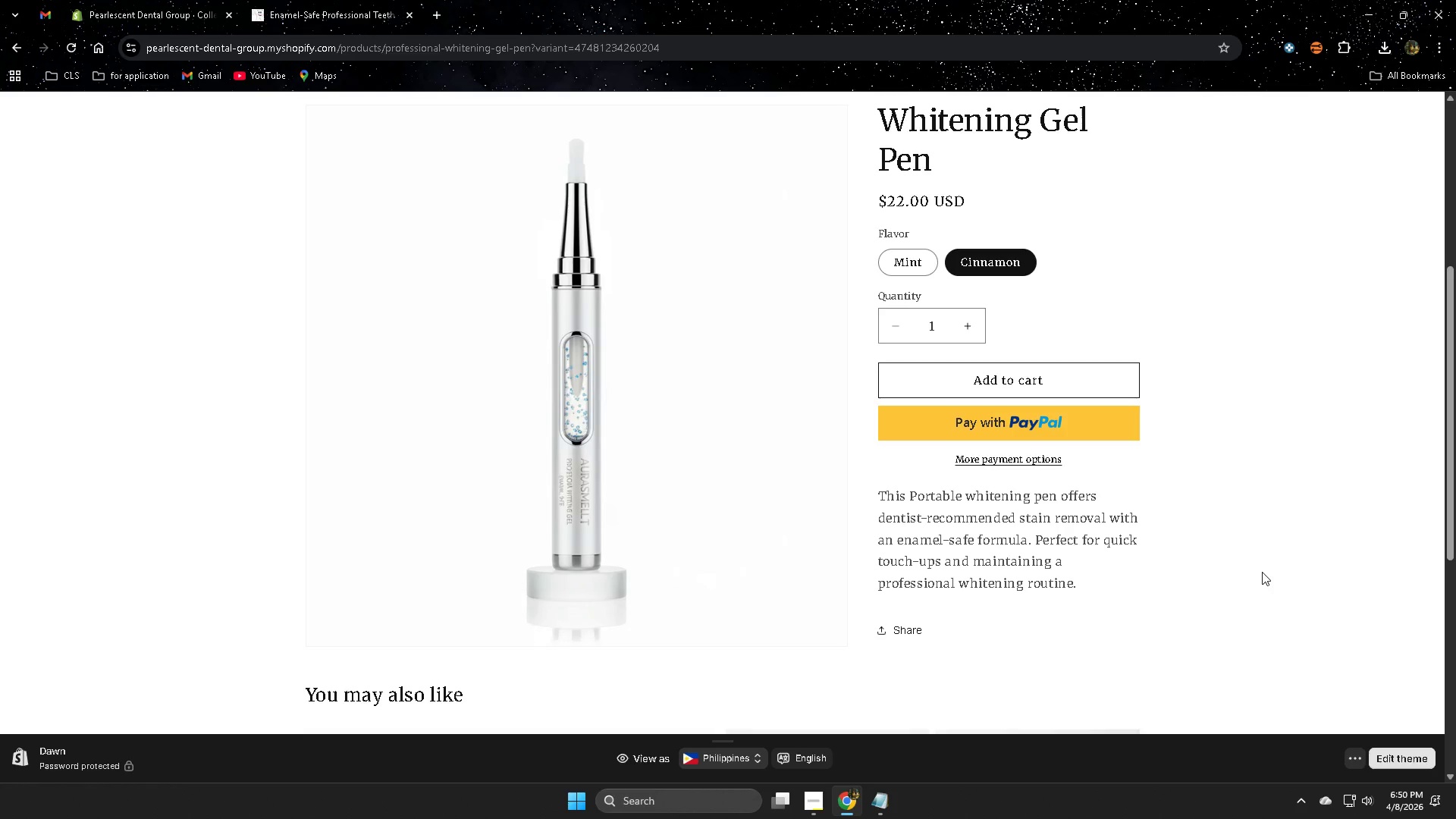 
wait(41.69)
 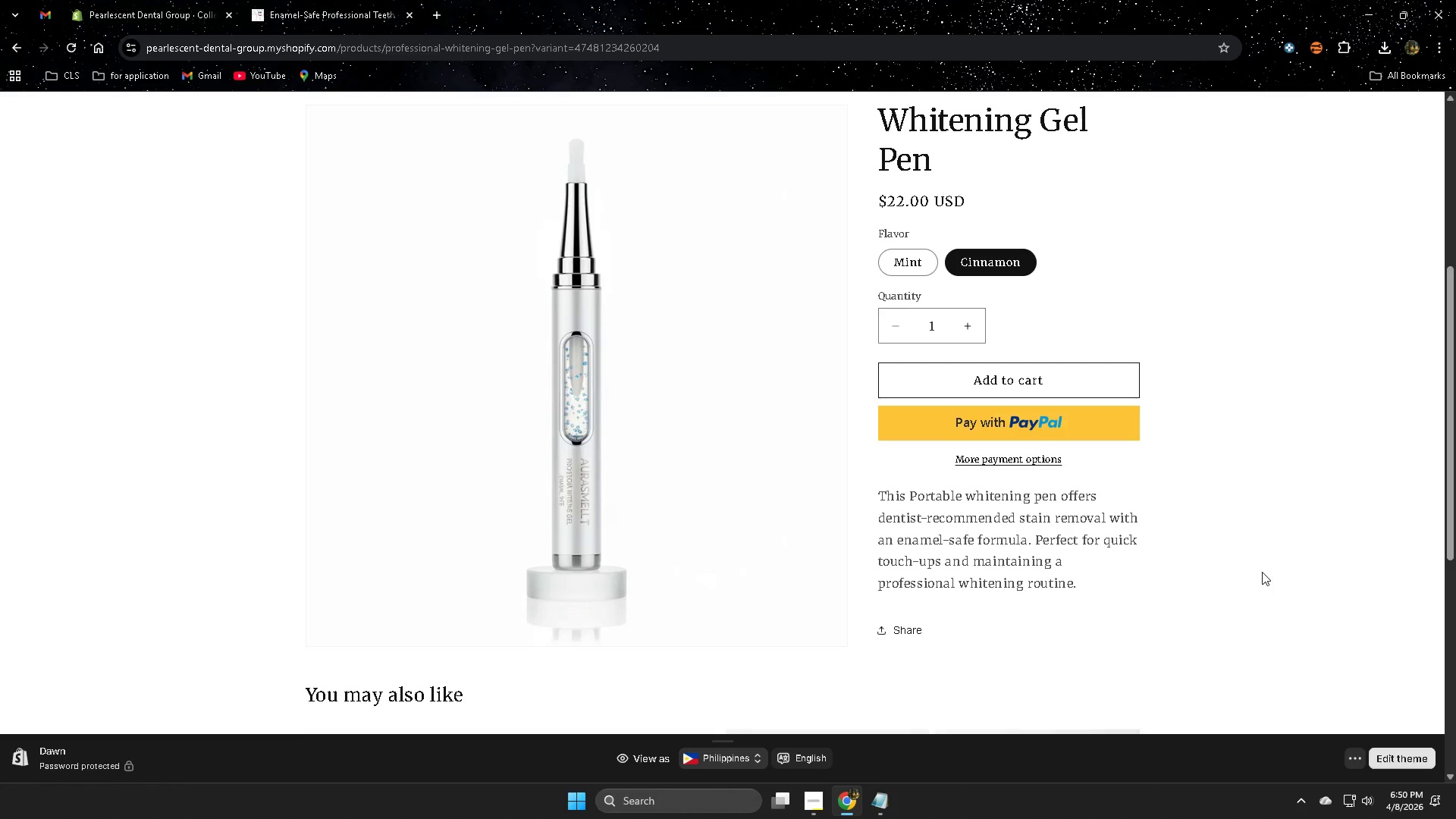 
left_click([1023, 264])
 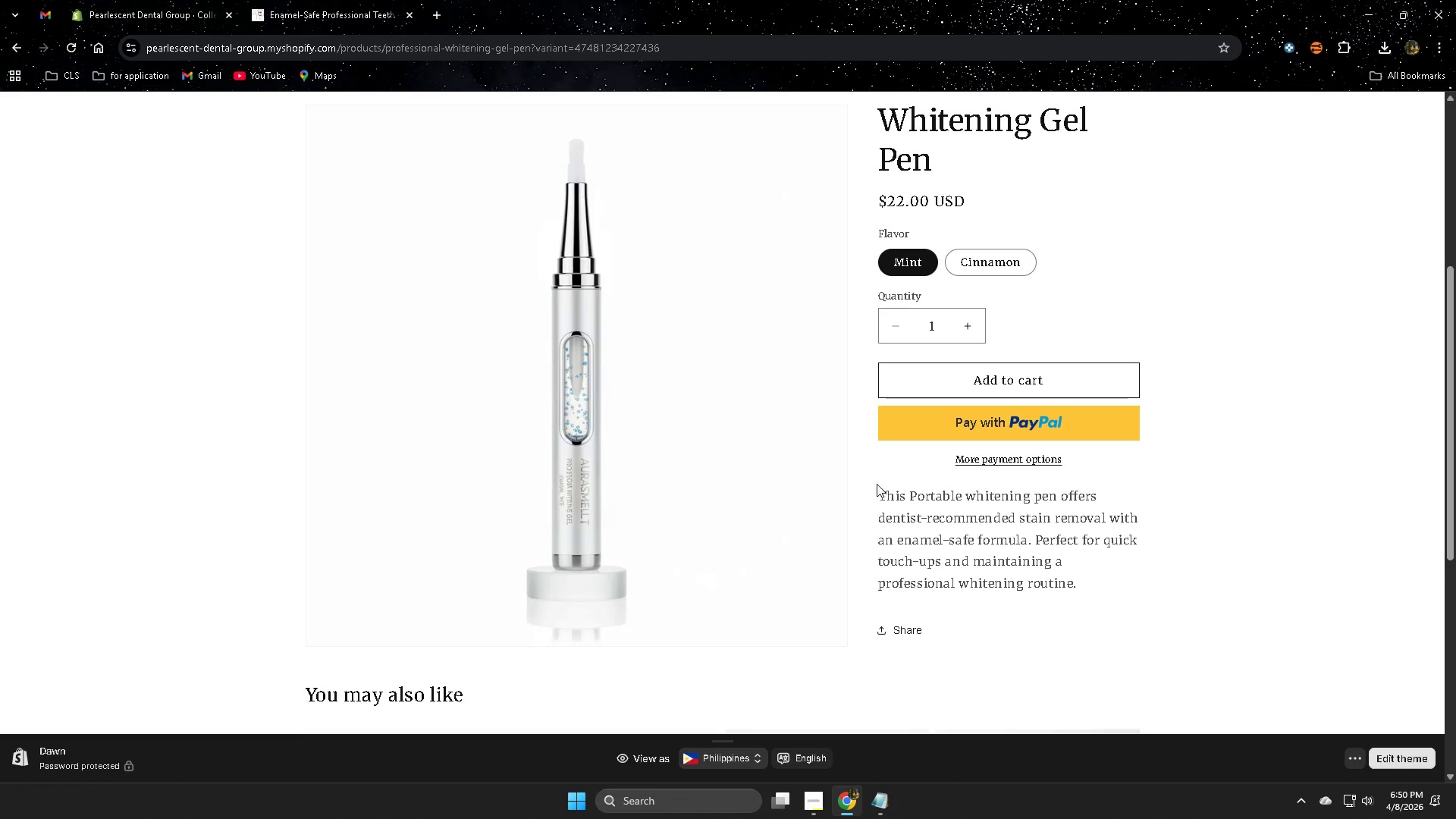 
left_click([883, 491])
 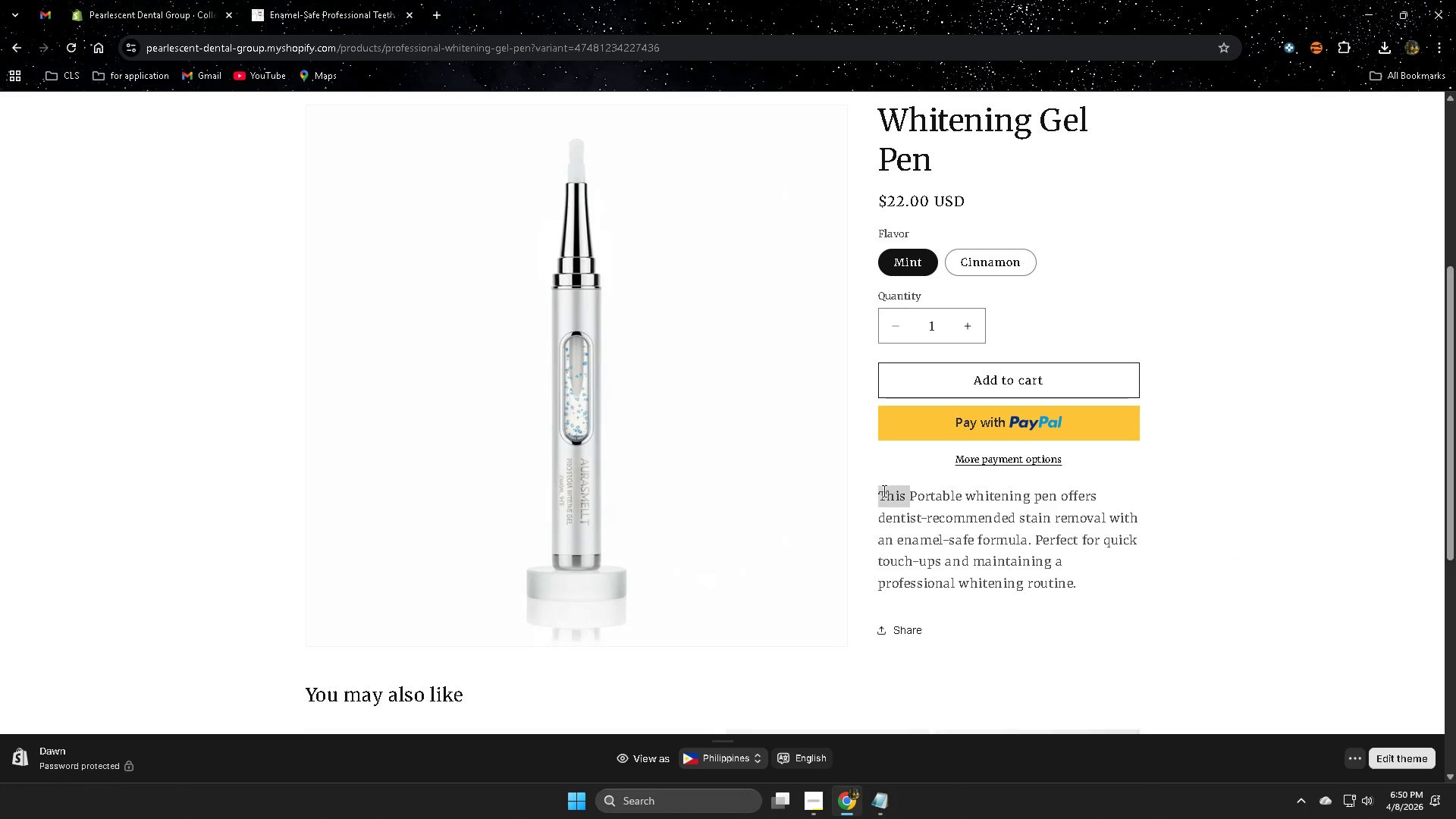 
left_click_drag(start_coordinate=[883, 491], to_coordinate=[998, 522])
 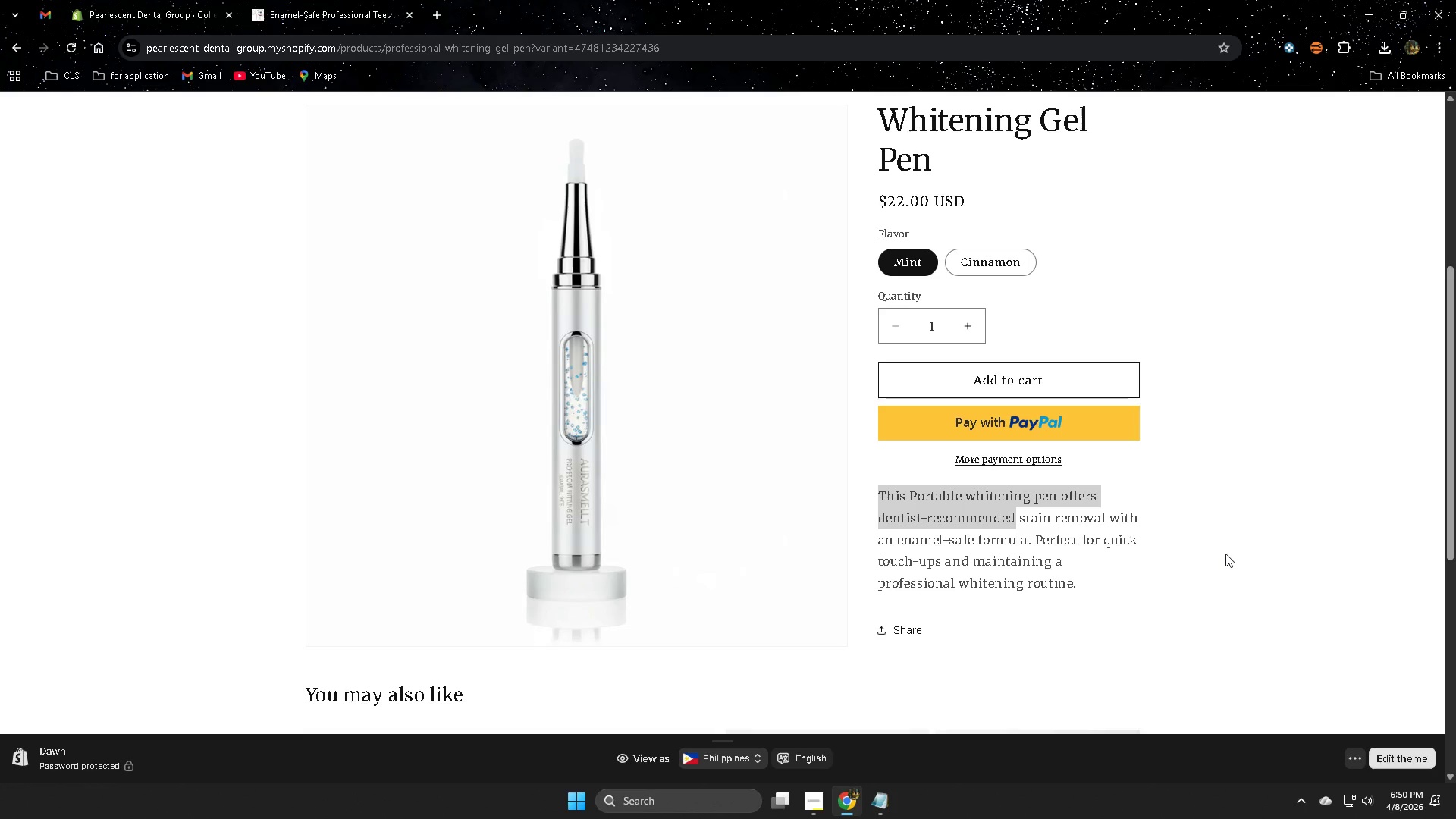 
wait(10.39)
 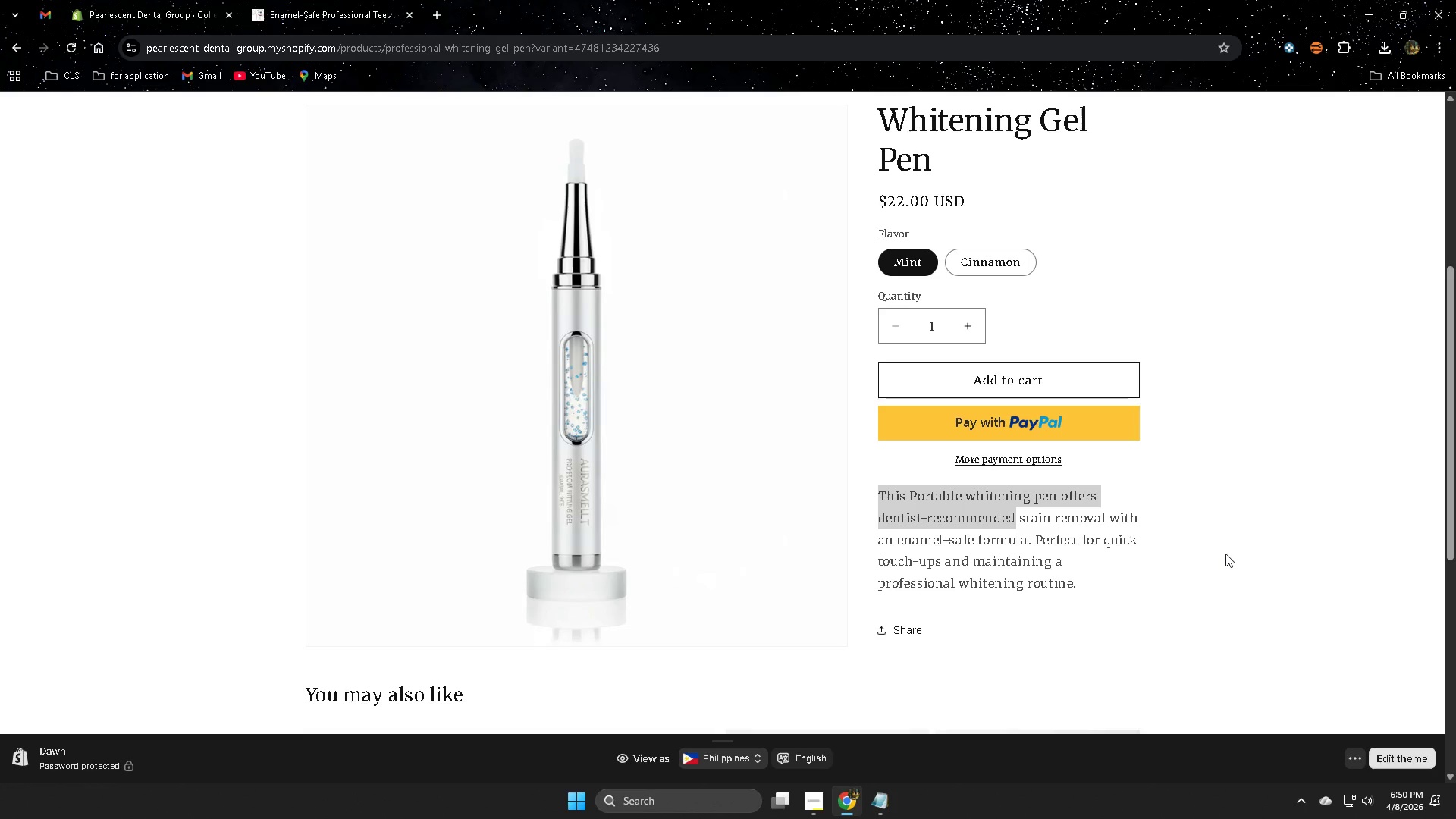 
left_click([1159, 550])
 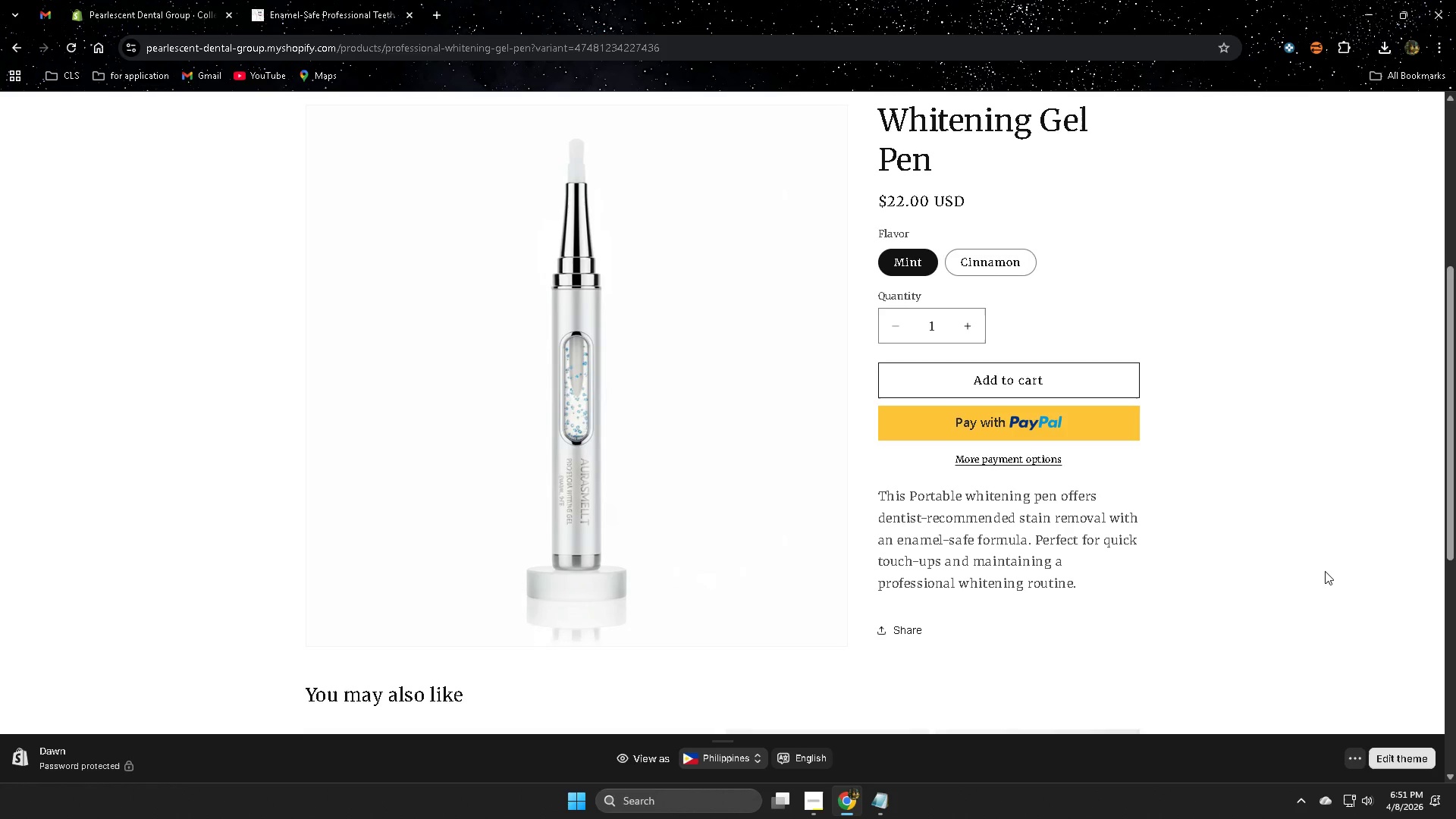 
wait(66.73)
 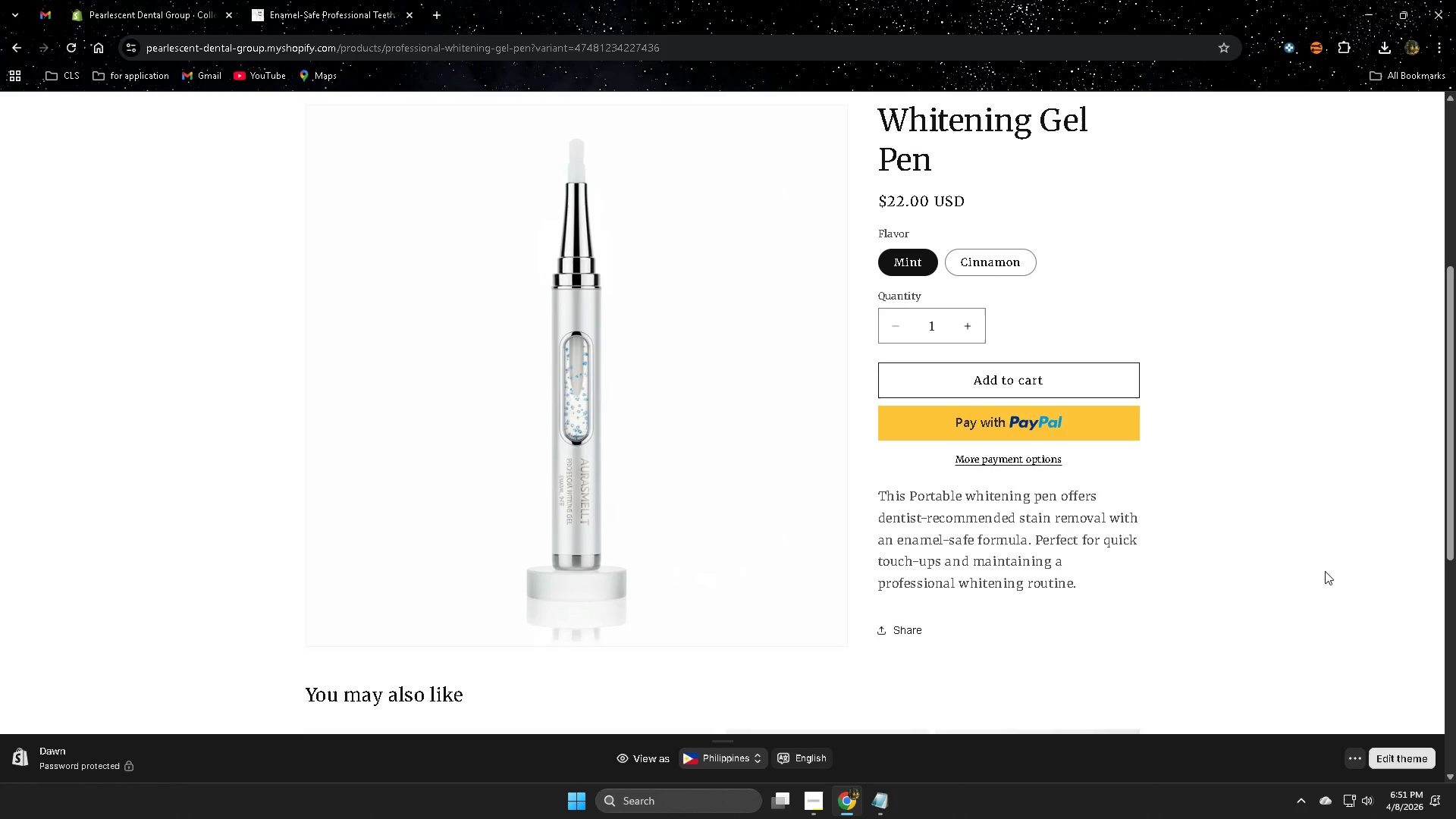 
scroll: coordinate [640, 240], scroll_direction: up, amount: 3.0
 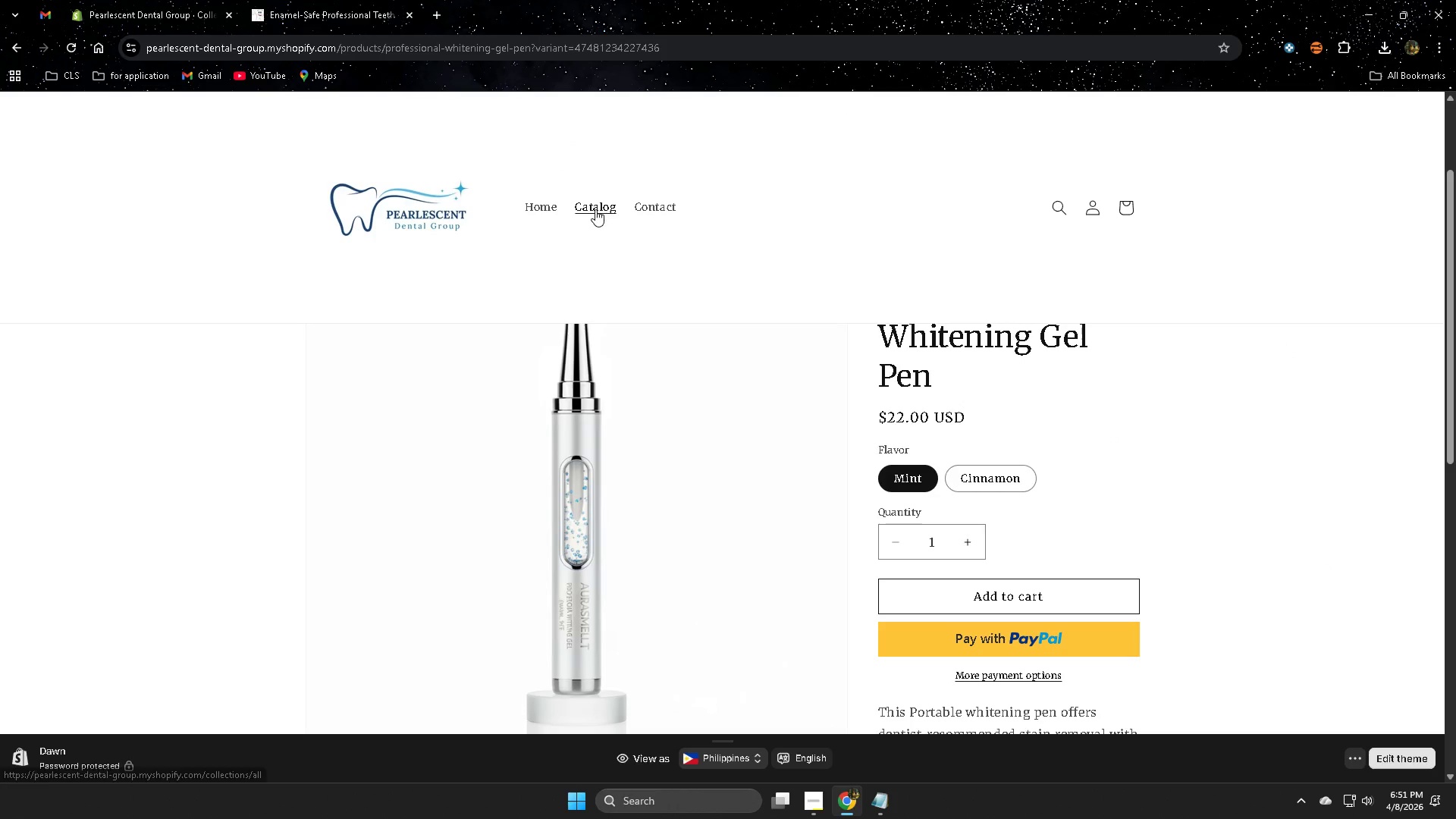 
left_click([595, 209])
 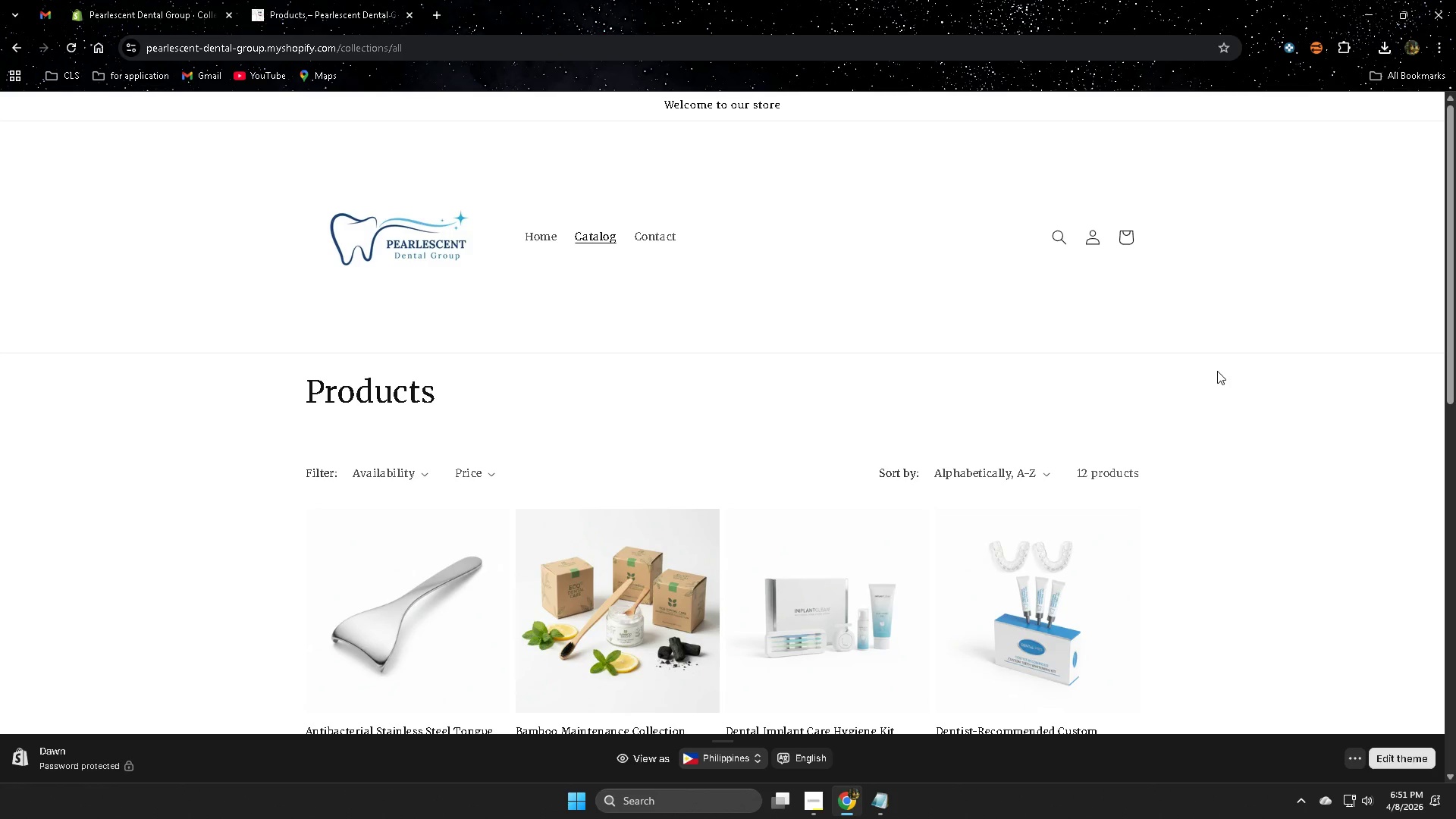 
wait(6.78)
 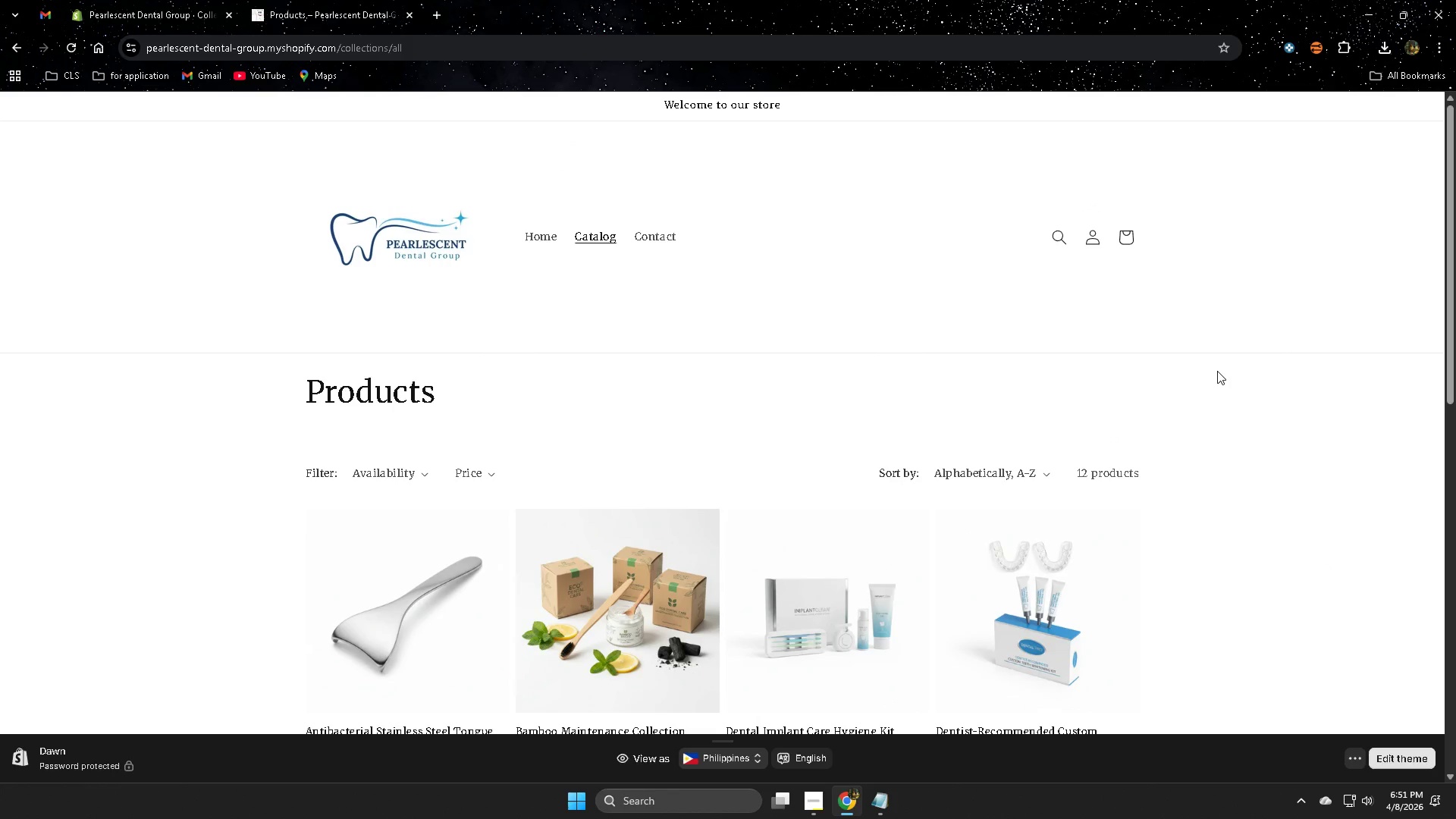 
scroll: coordinate [1009, 536], scroll_direction: down, amount: 1.0
 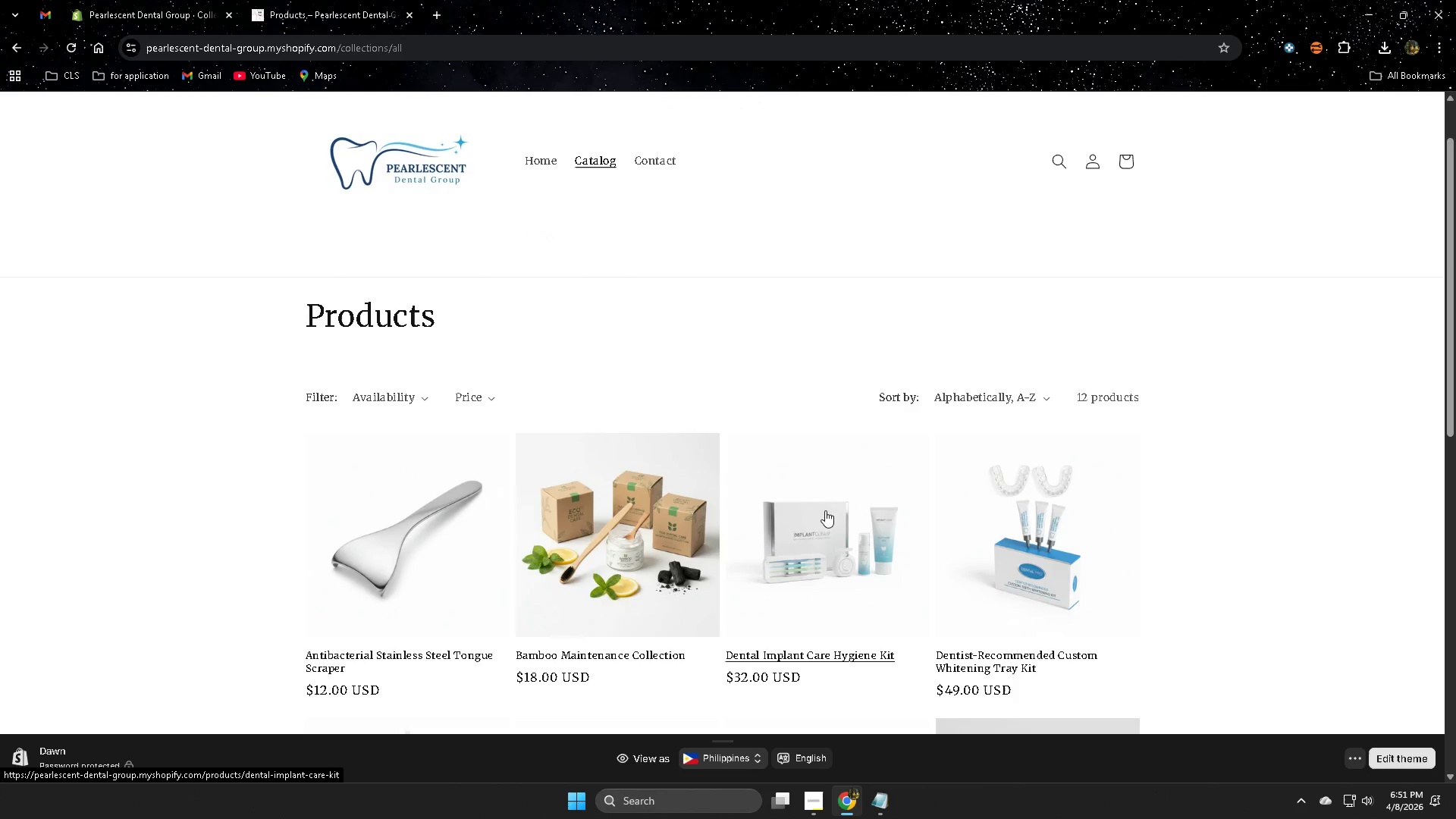 
scroll: coordinate [666, 482], scroll_direction: up, amount: 10.0
 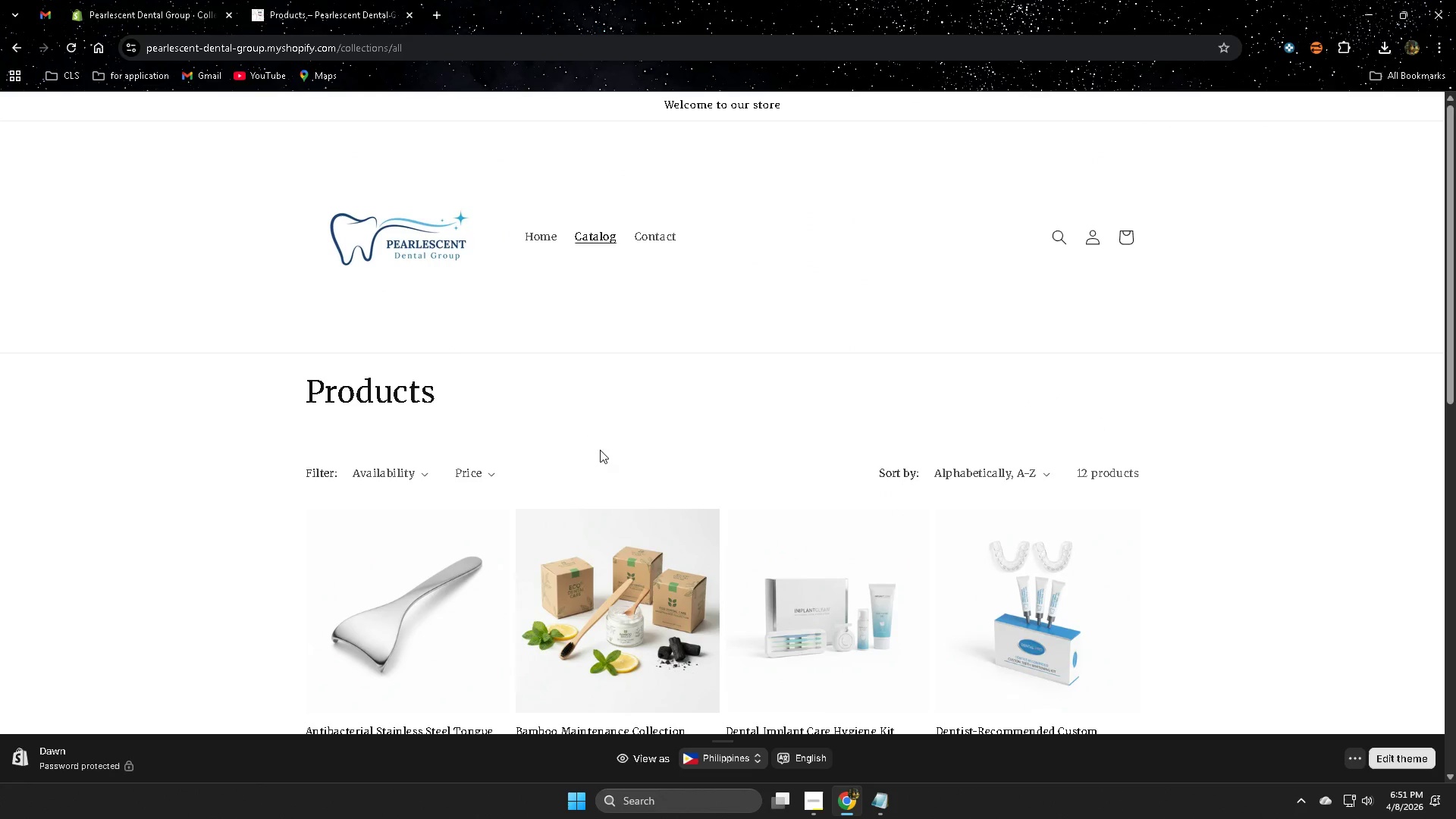 
scroll: coordinate [847, 548], scroll_direction: down, amount: 5.0
 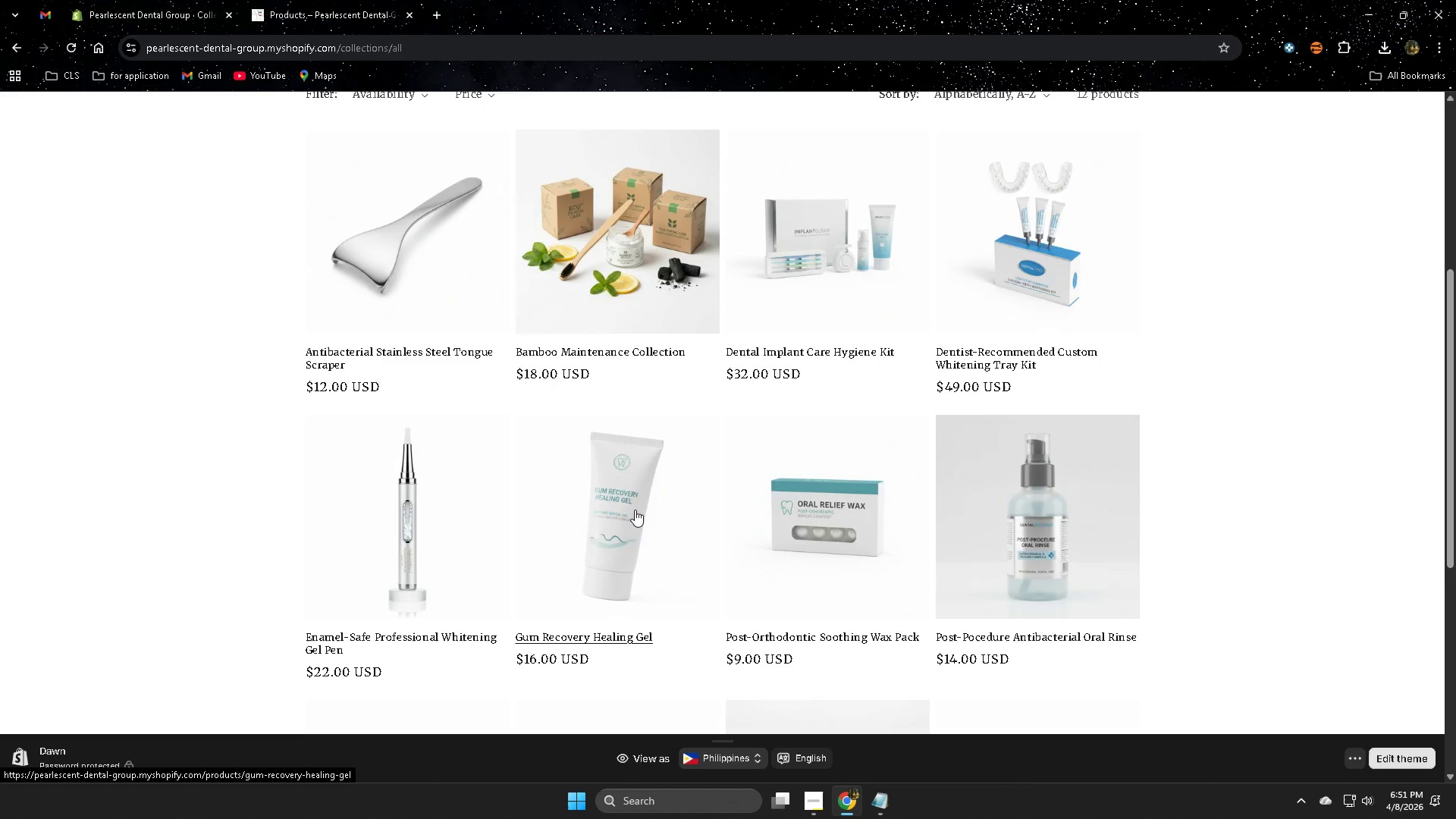 
left_click([635, 510])
 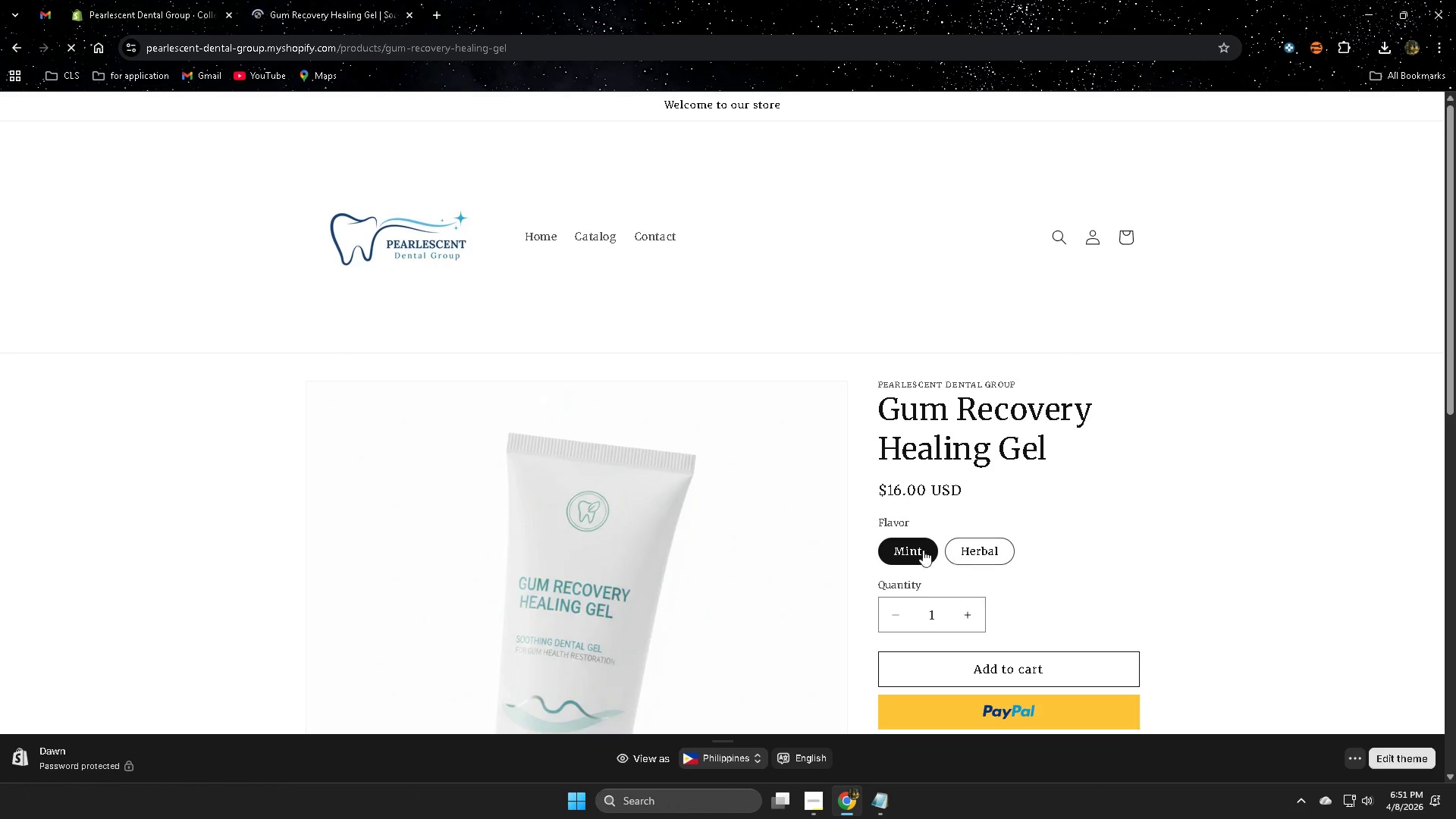 
scroll: coordinate [1031, 576], scroll_direction: down, amount: 2.0
 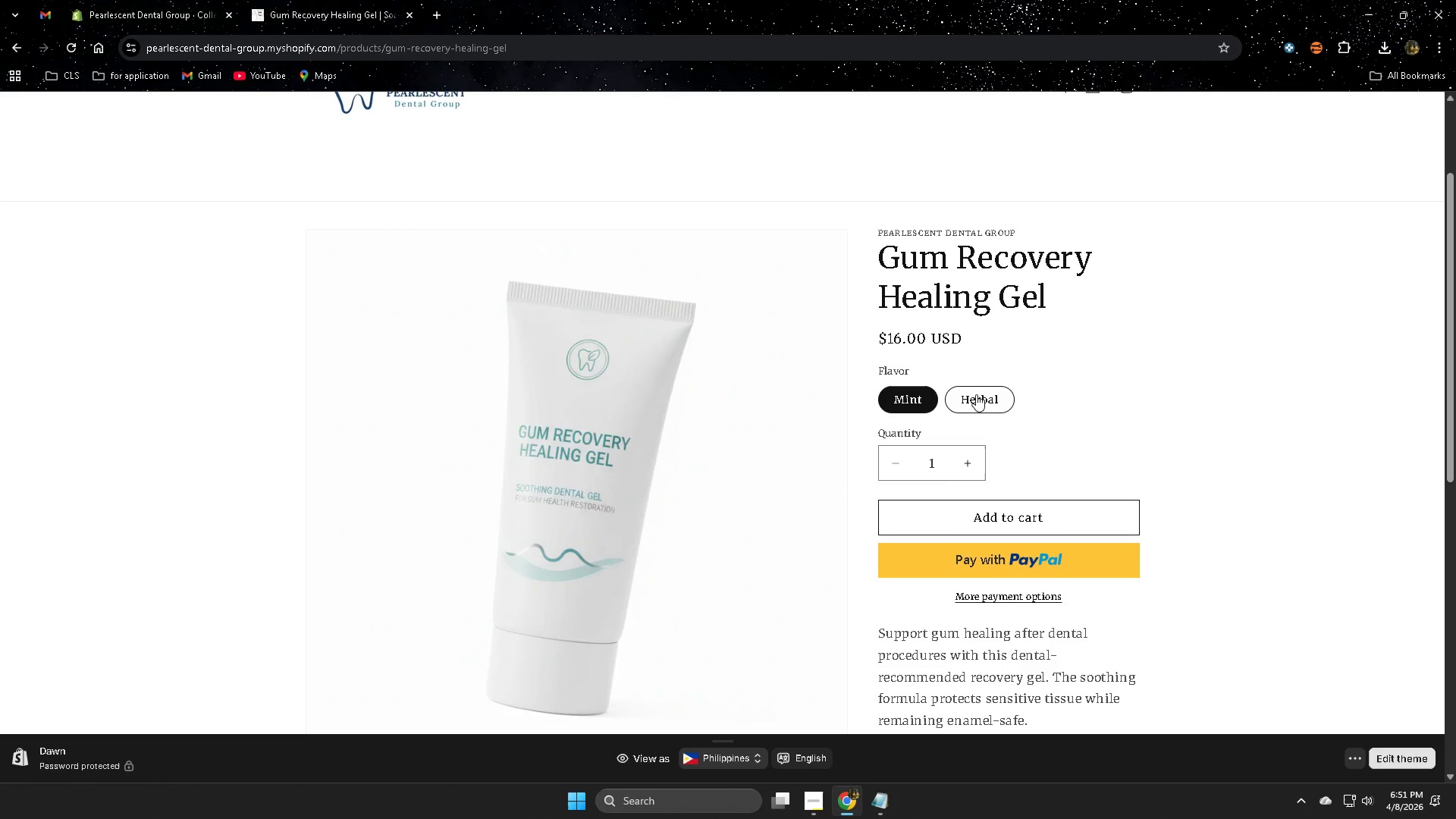 
left_click([976, 396])
 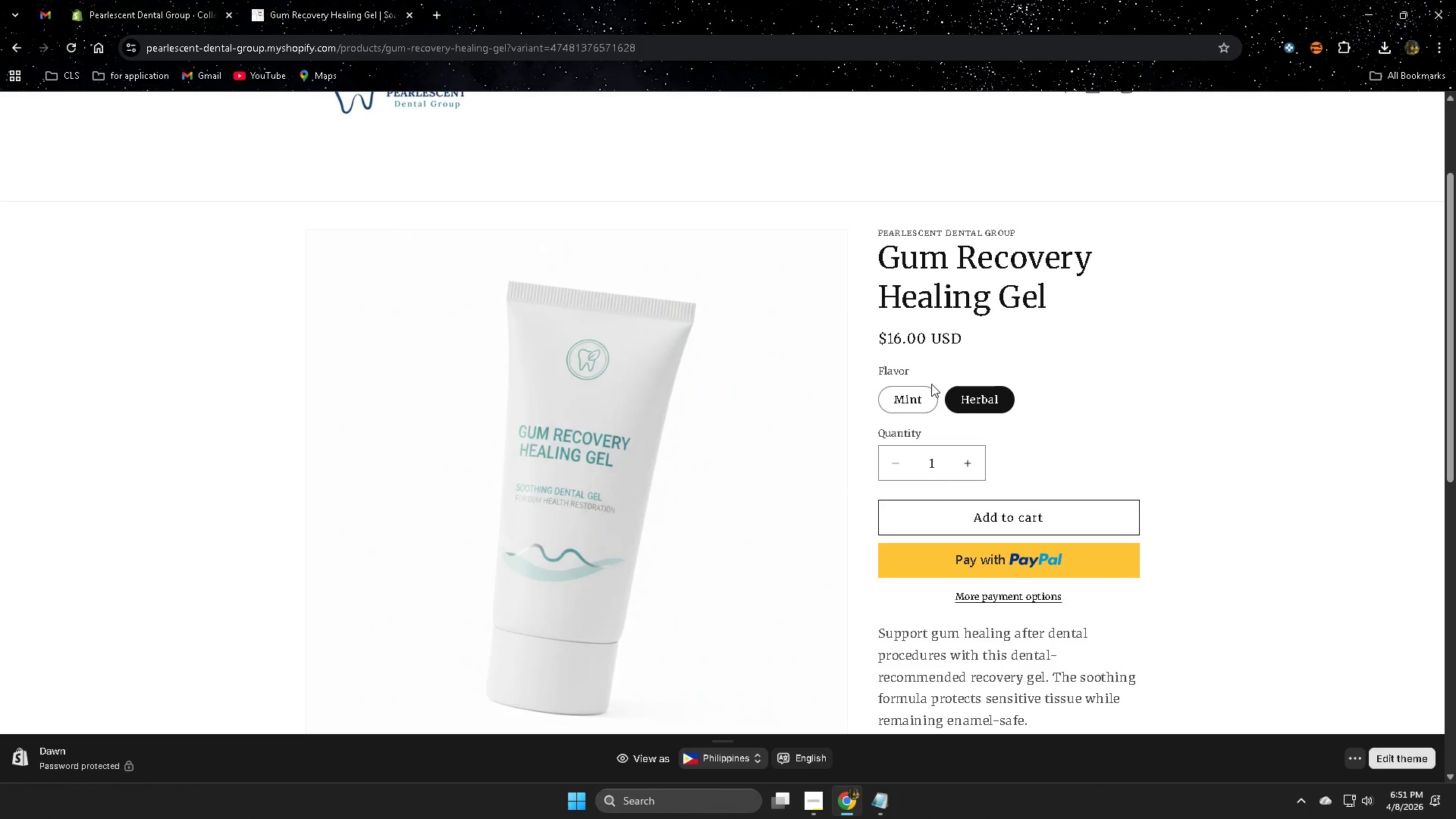 
wait(9.33)
 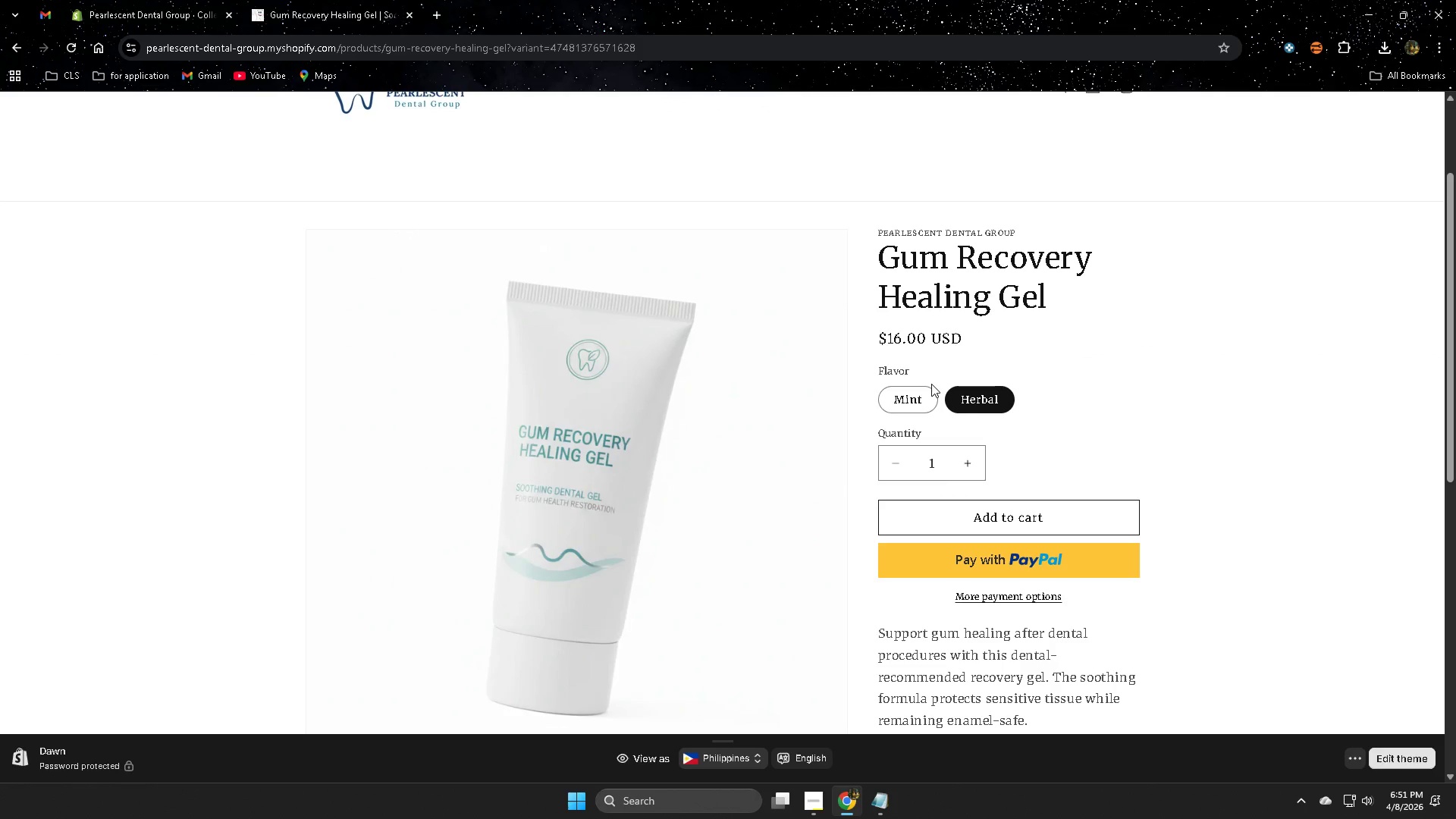 
scroll: coordinate [1114, 530], scroll_direction: down, amount: 1.0
 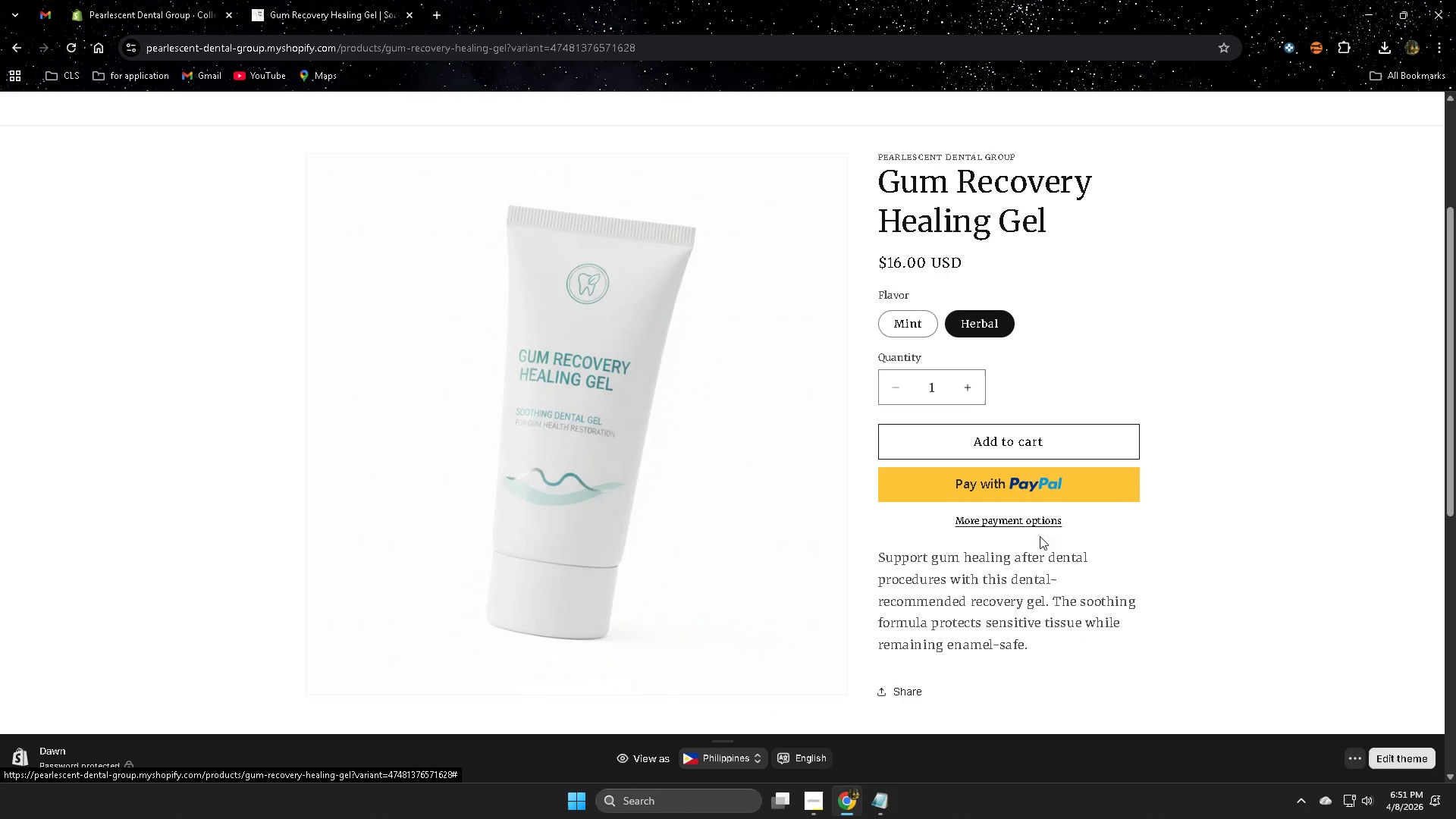 
scroll: coordinate [1212, 619], scroll_direction: none, amount: 0.0
 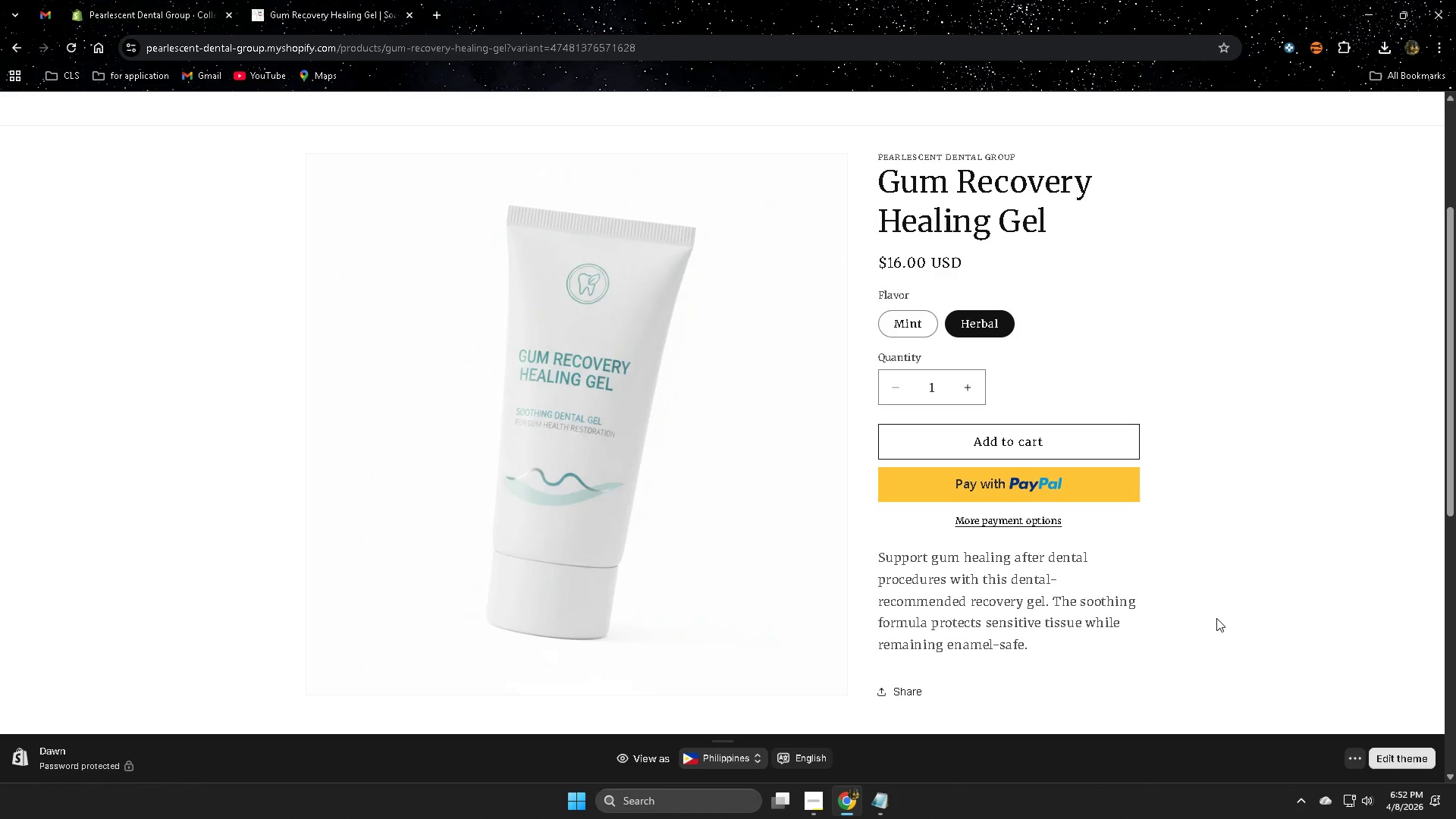 
wait(59.24)
 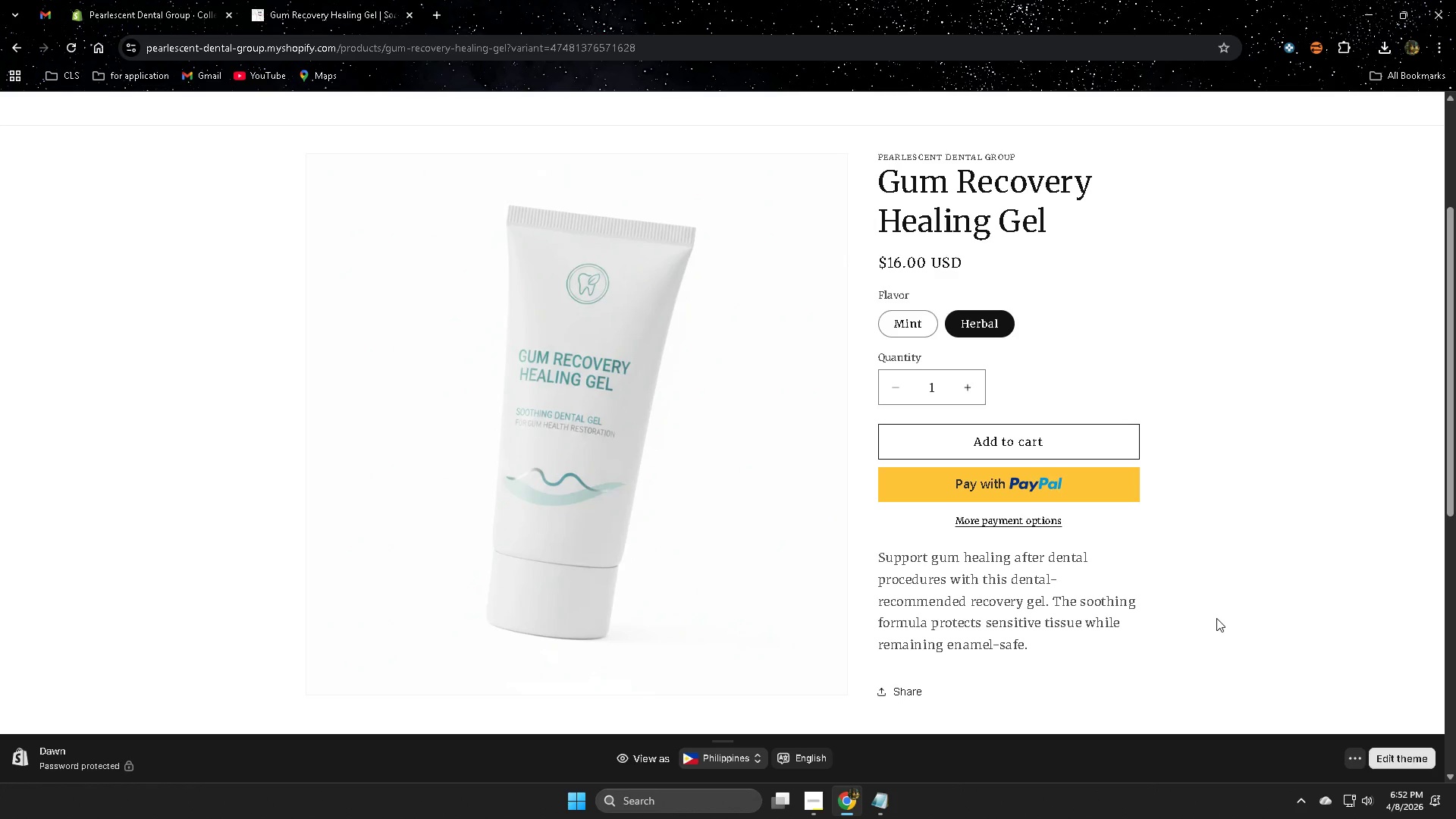 
scroll: coordinate [1208, 488], scroll_direction: down, amount: 4.0
 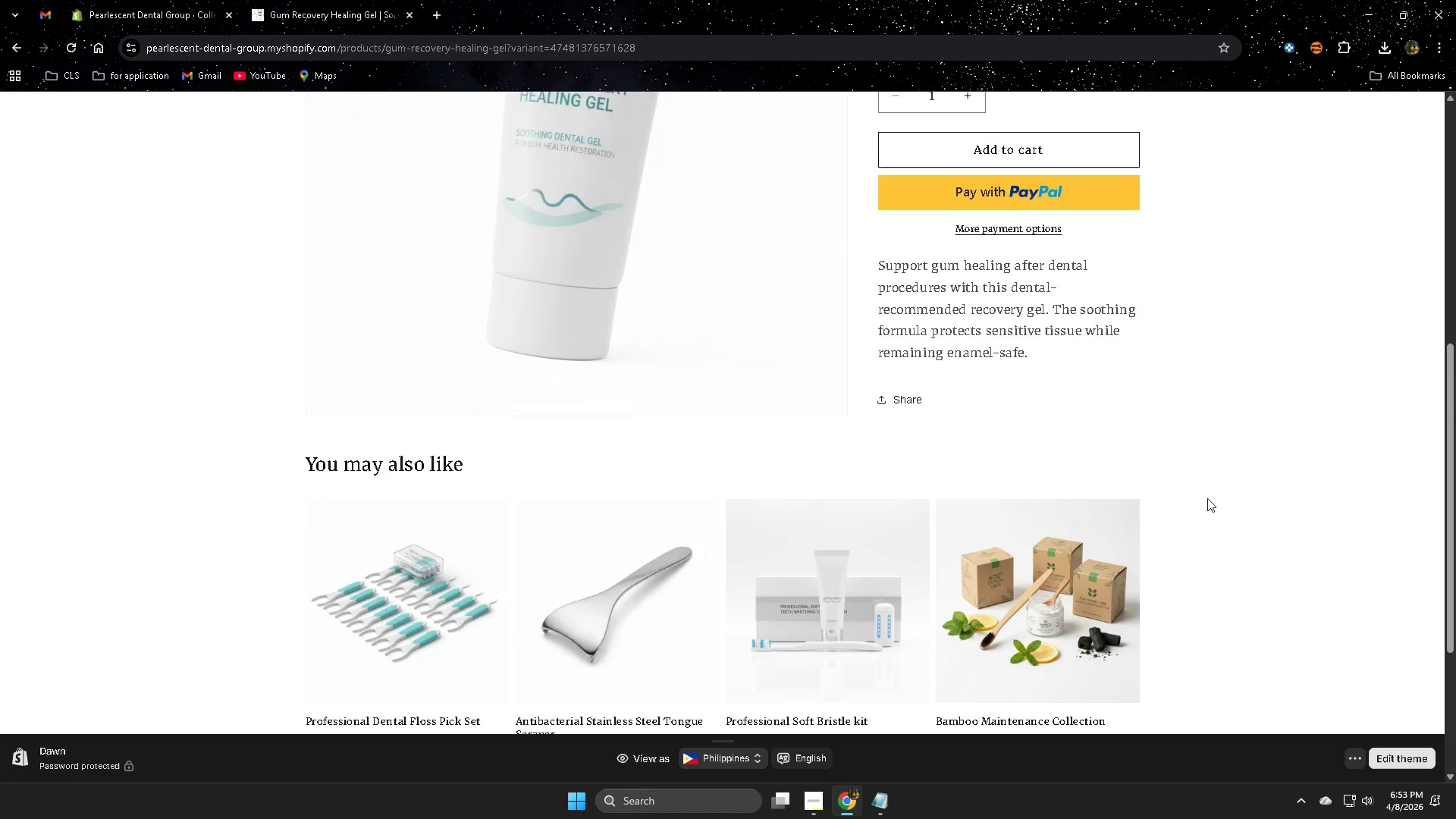 
scroll: coordinate [1203, 512], scroll_direction: up, amount: 2.0
 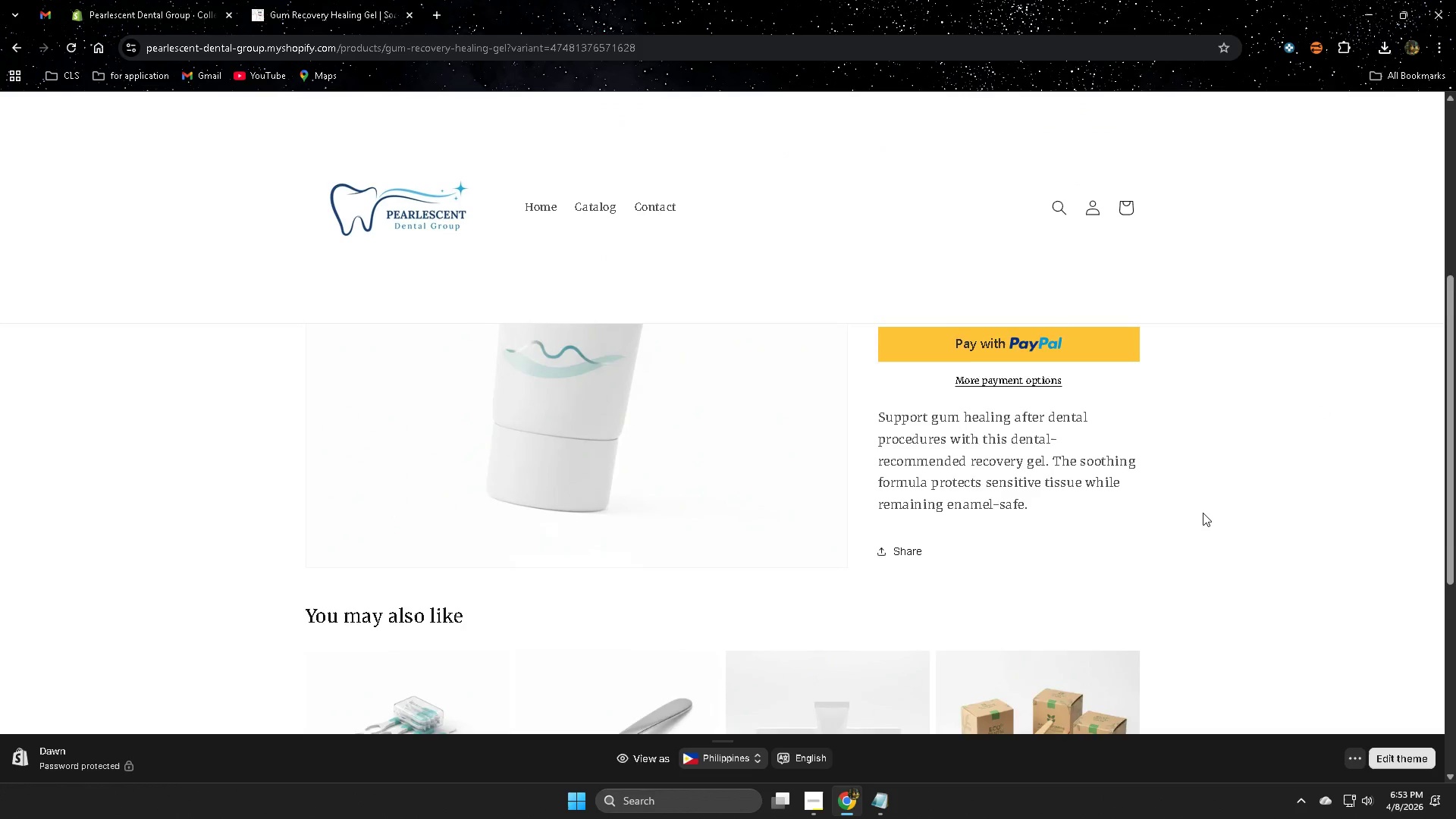 
scroll: coordinate [1247, 526], scroll_direction: down, amount: 3.0
 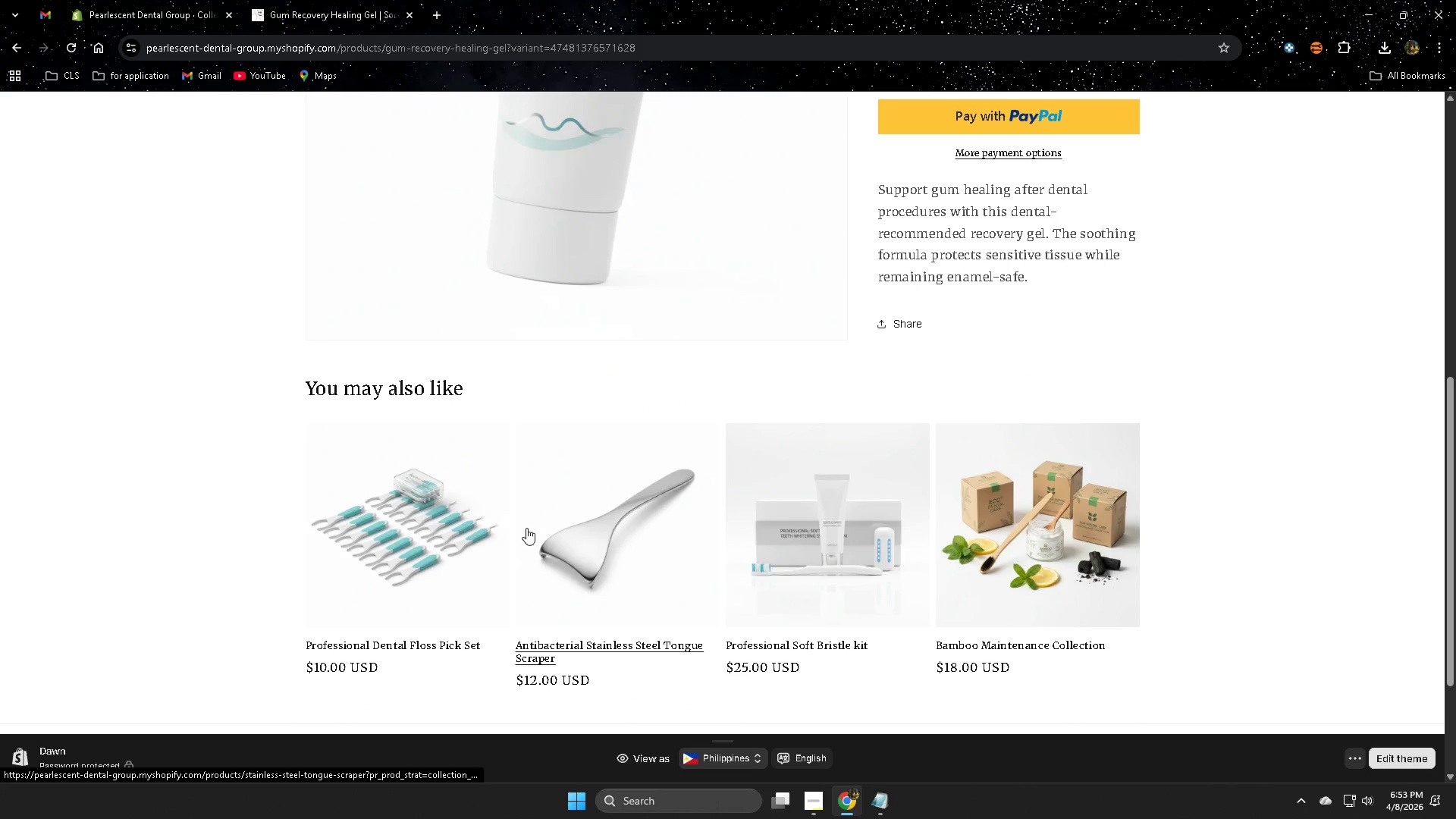 
left_click([413, 510])
 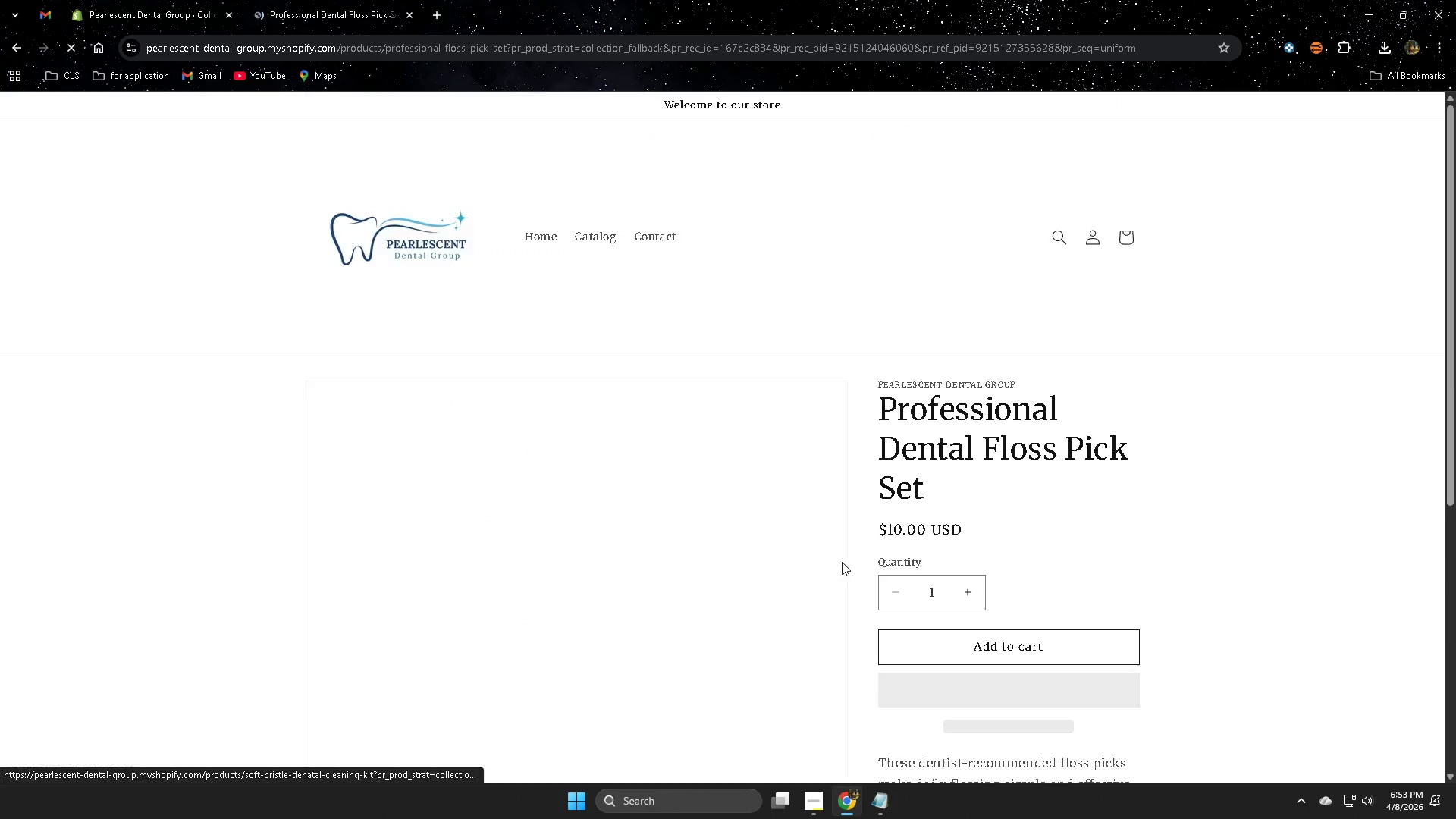 
scroll: coordinate [842, 562], scroll_direction: down, amount: 3.0
 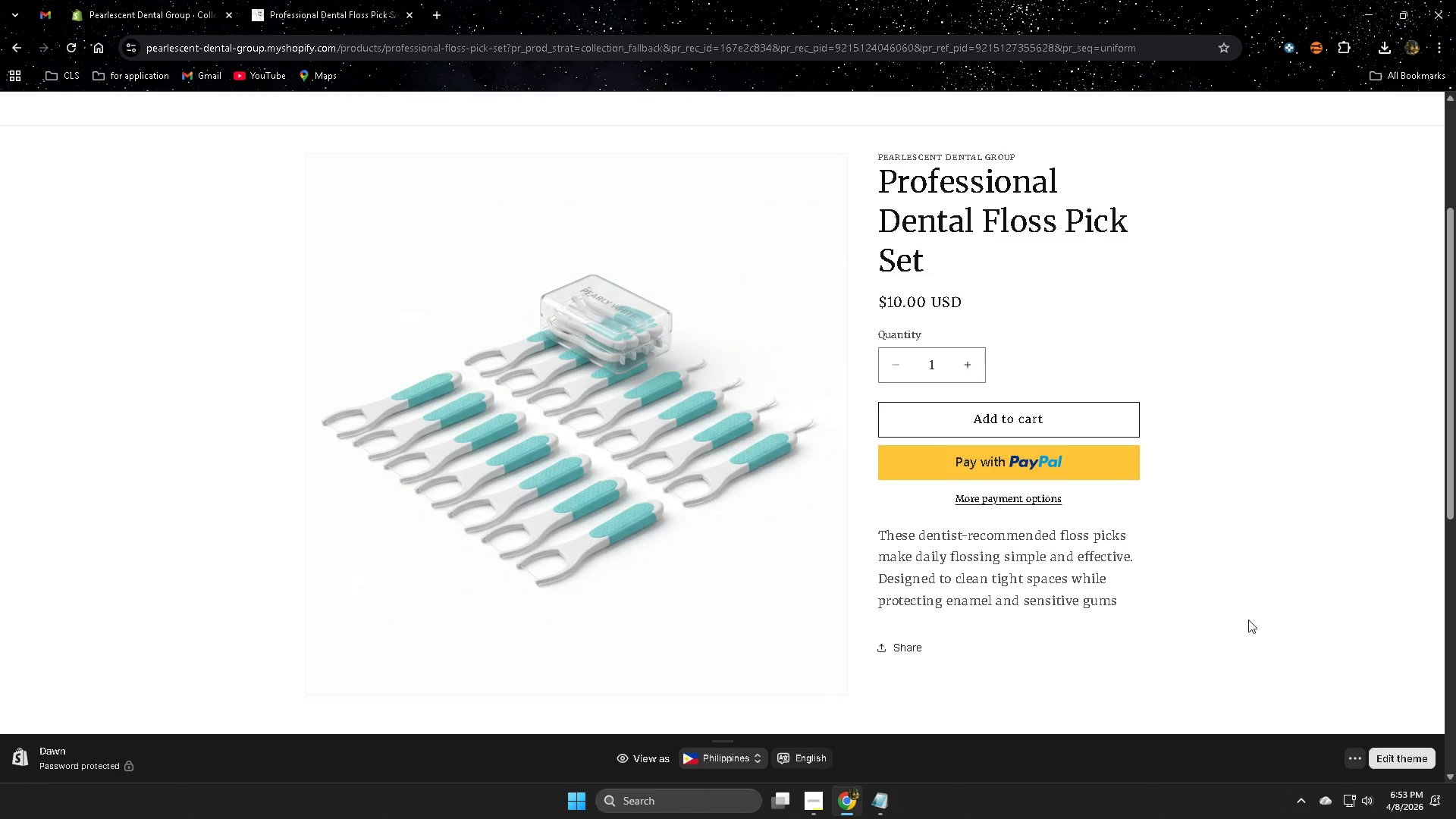 
wait(53.38)
 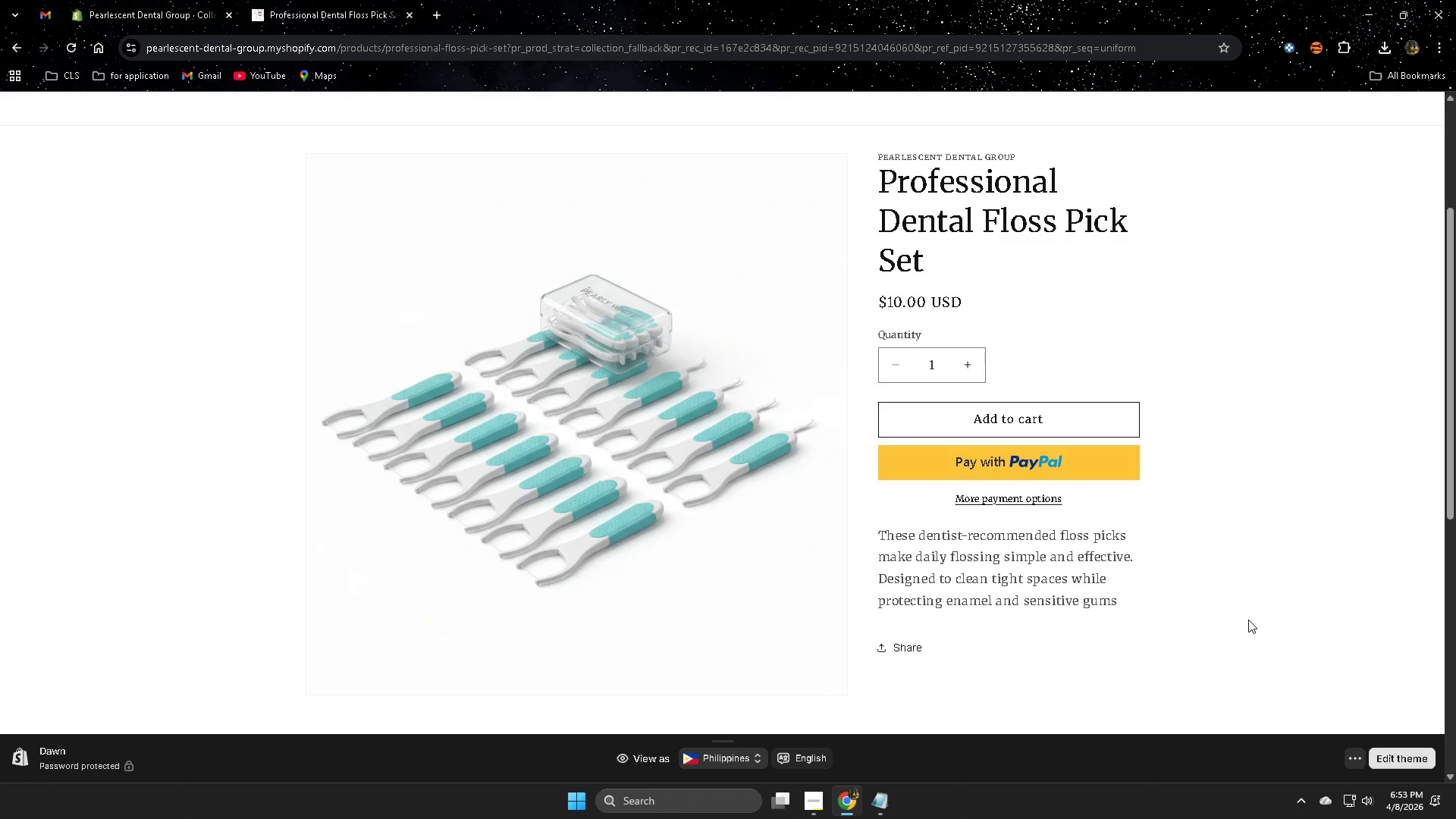 
scroll: coordinate [760, 536], scroll_direction: down, amount: 7.0
 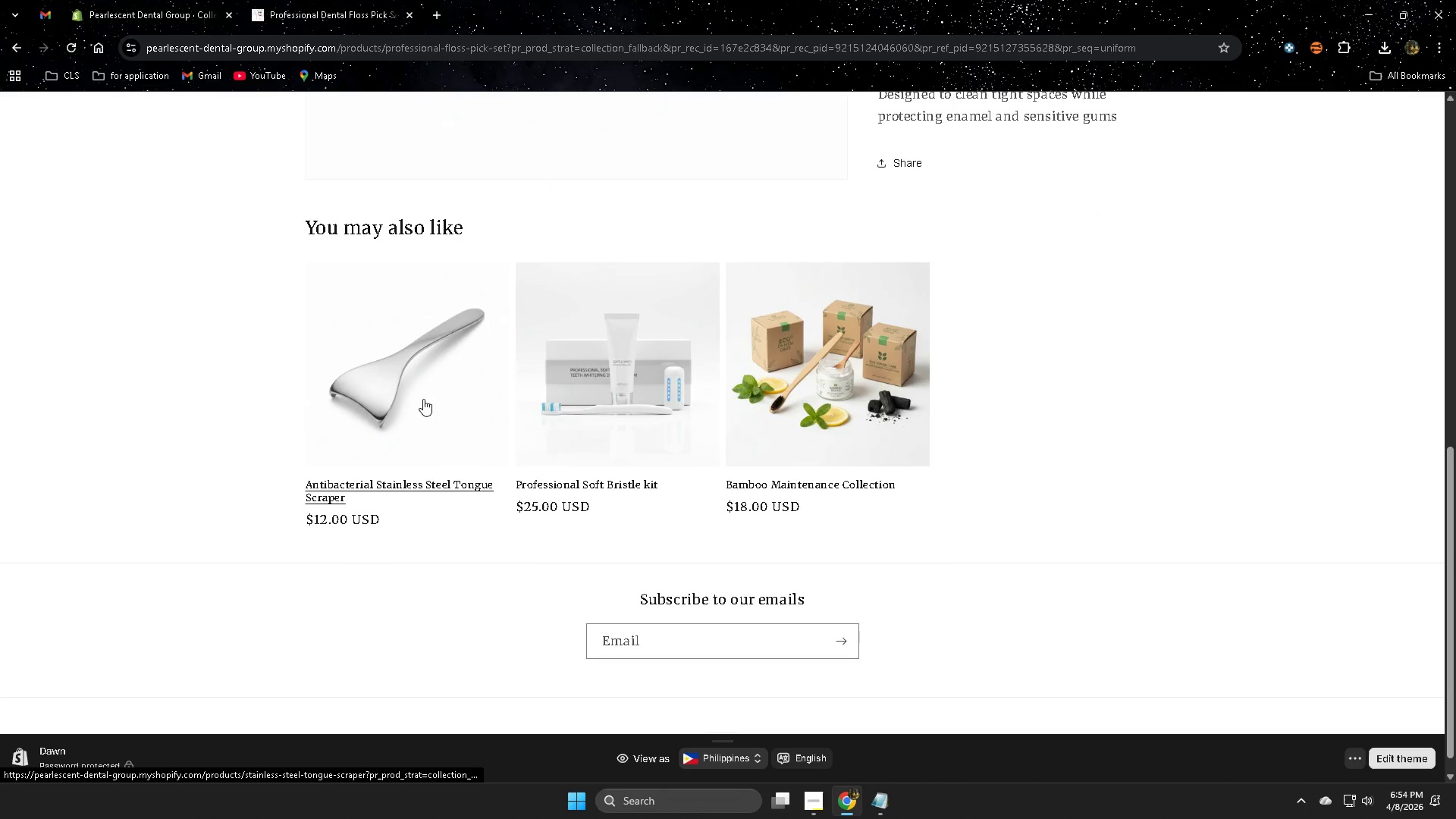 
left_click([617, 414])
 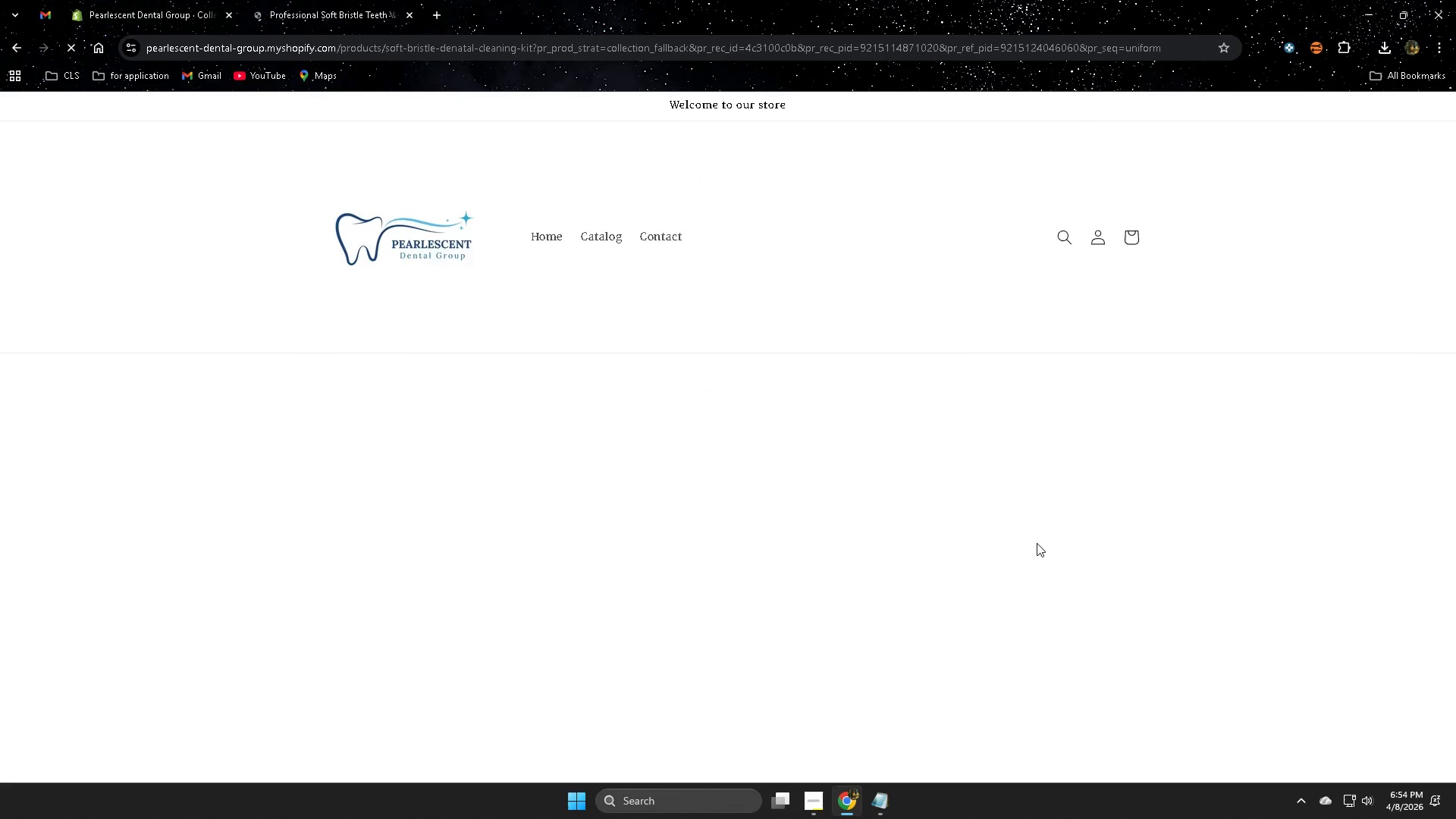 
scroll: coordinate [1037, 543], scroll_direction: down, amount: 3.0
 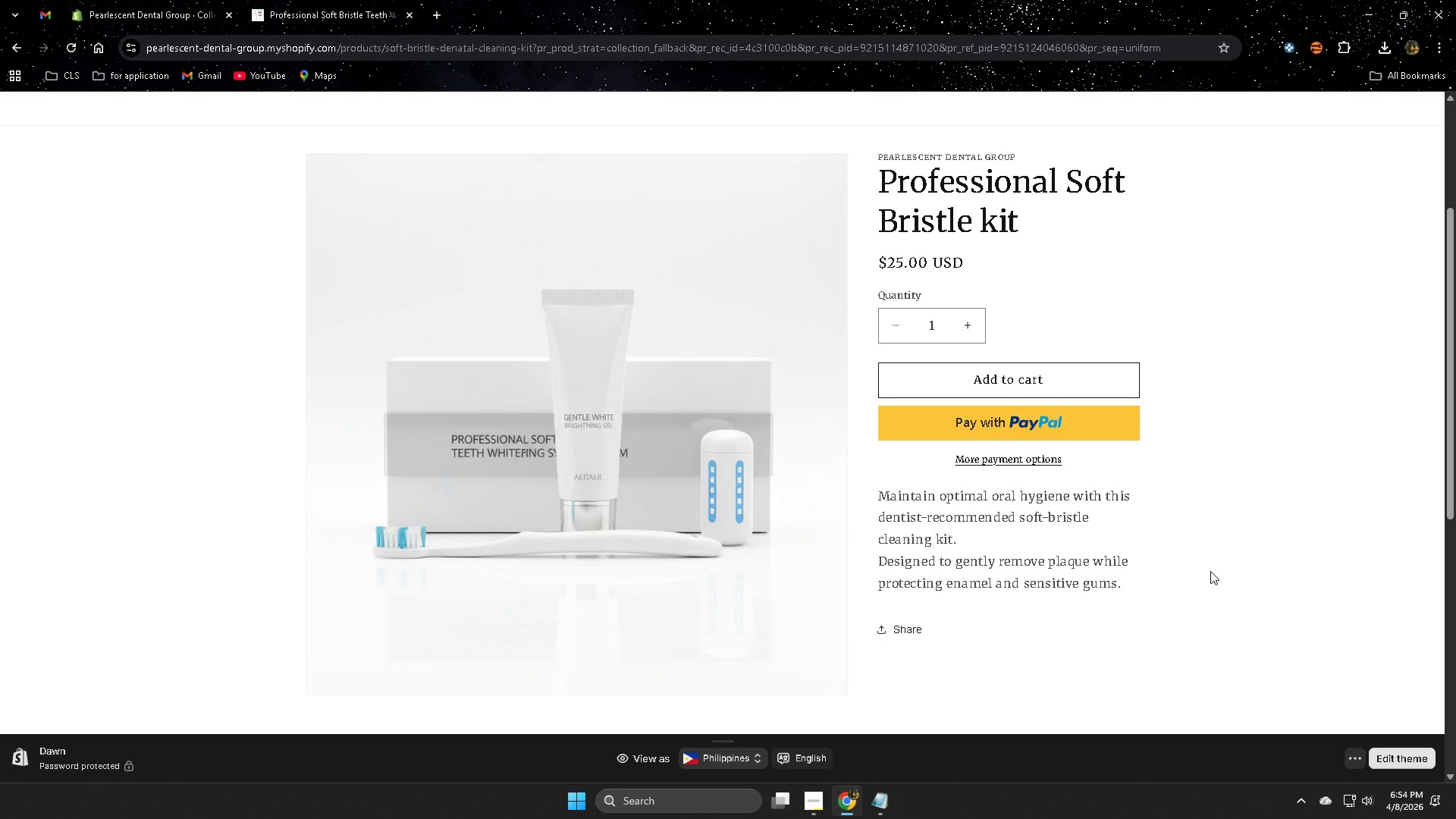 
wait(20.52)
 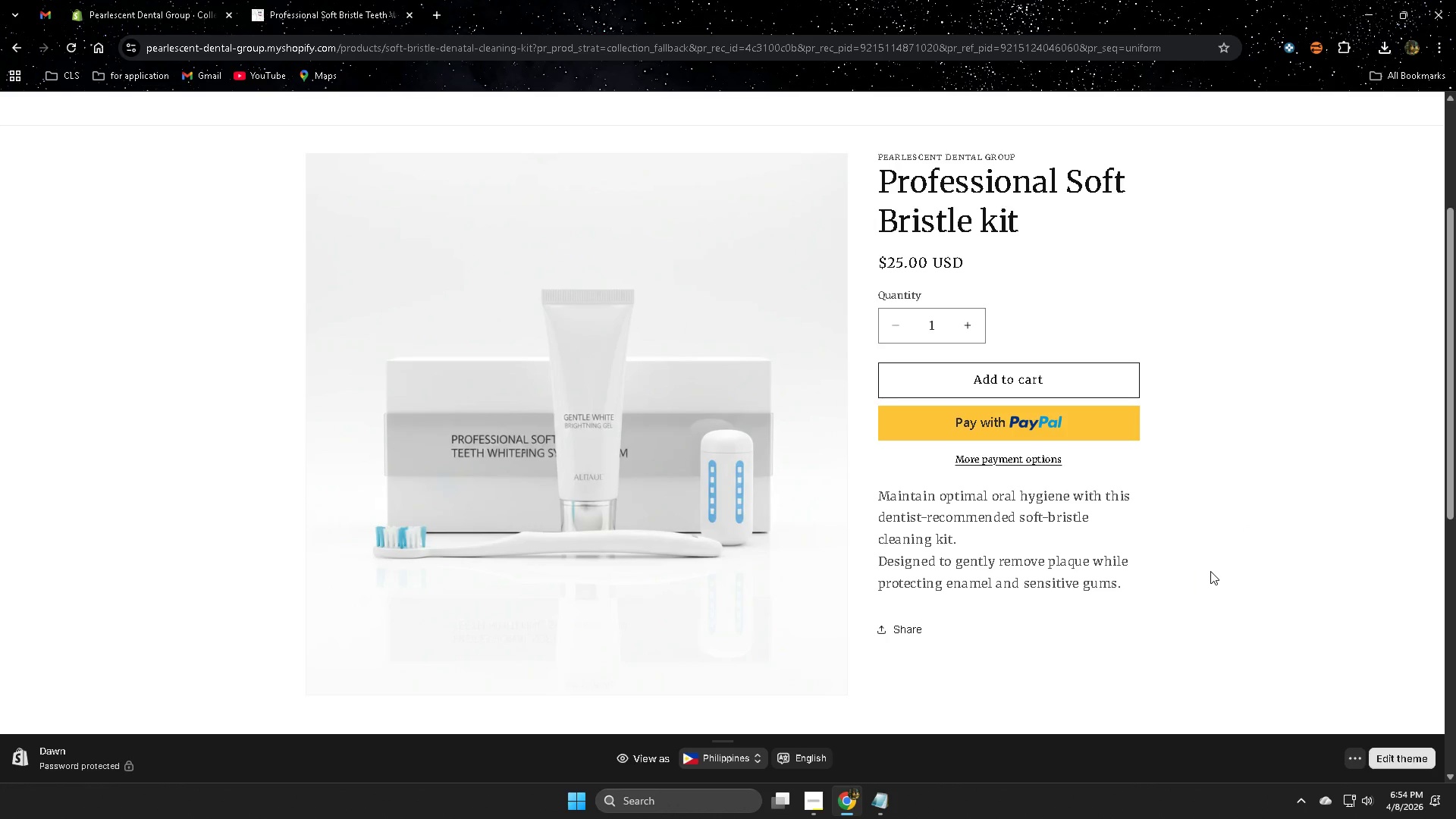 
scroll: coordinate [514, 498], scroll_direction: up, amount: 1.0
 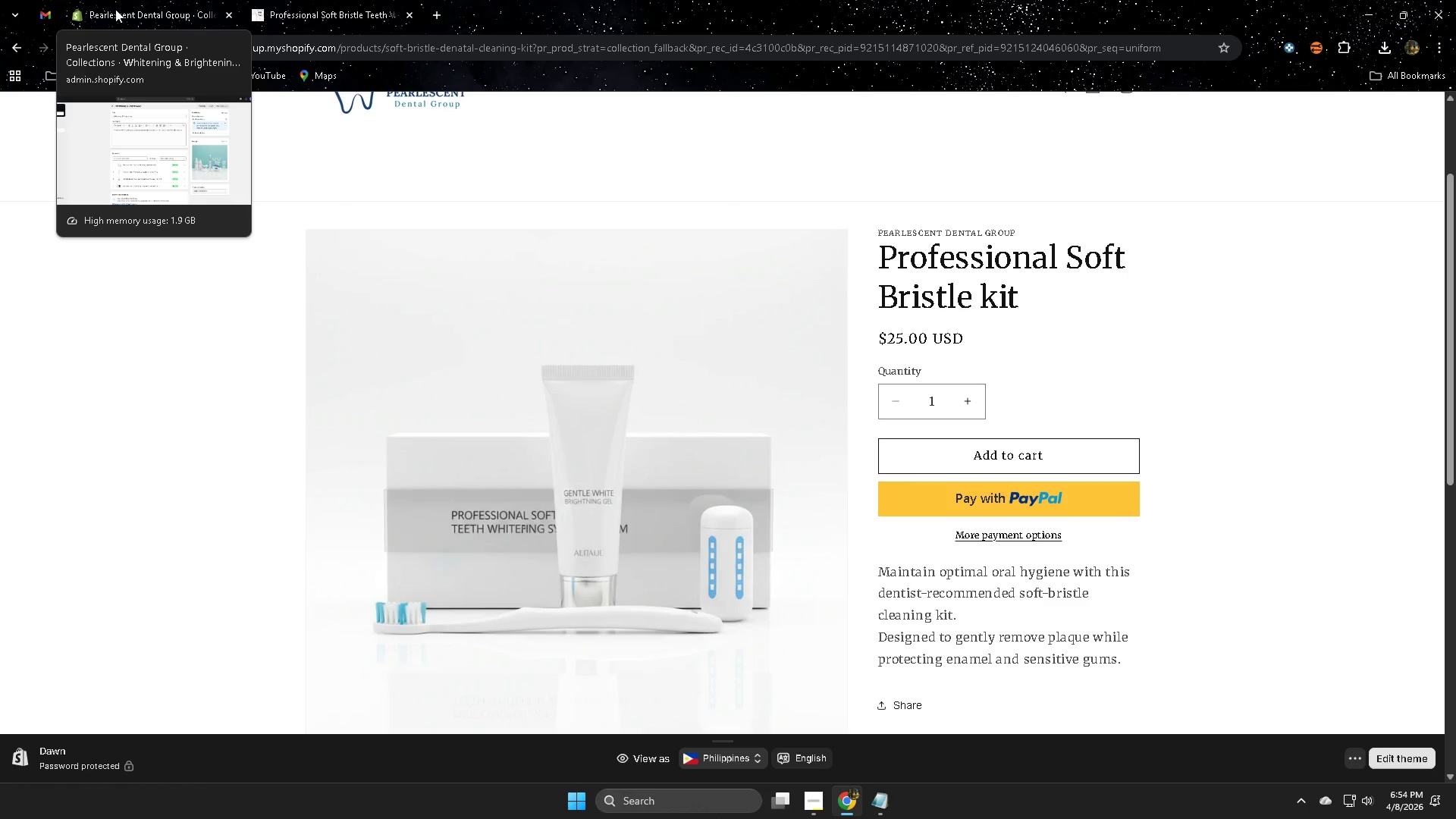 
left_click([115, 9])
 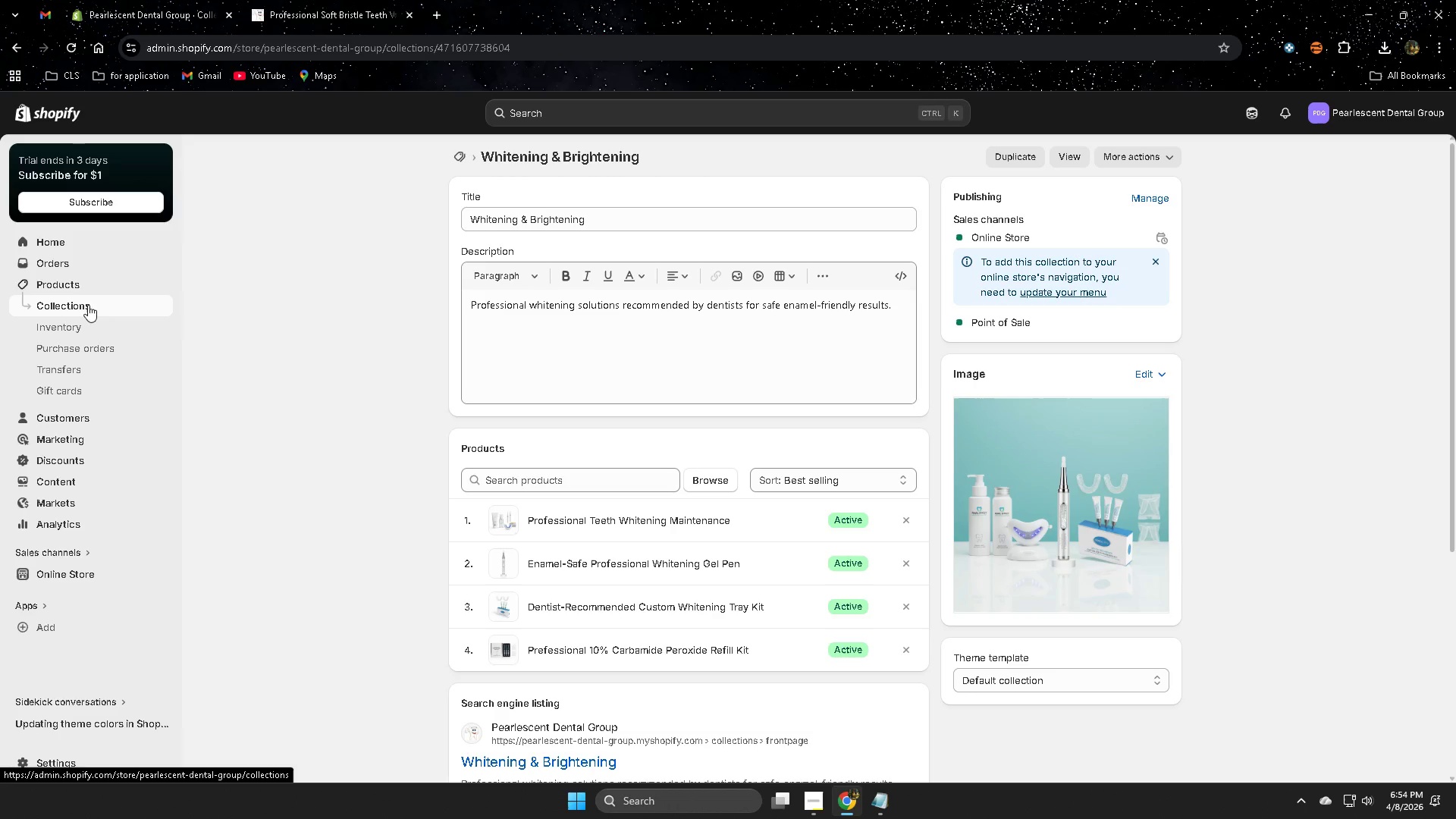 
left_click([68, 285])
 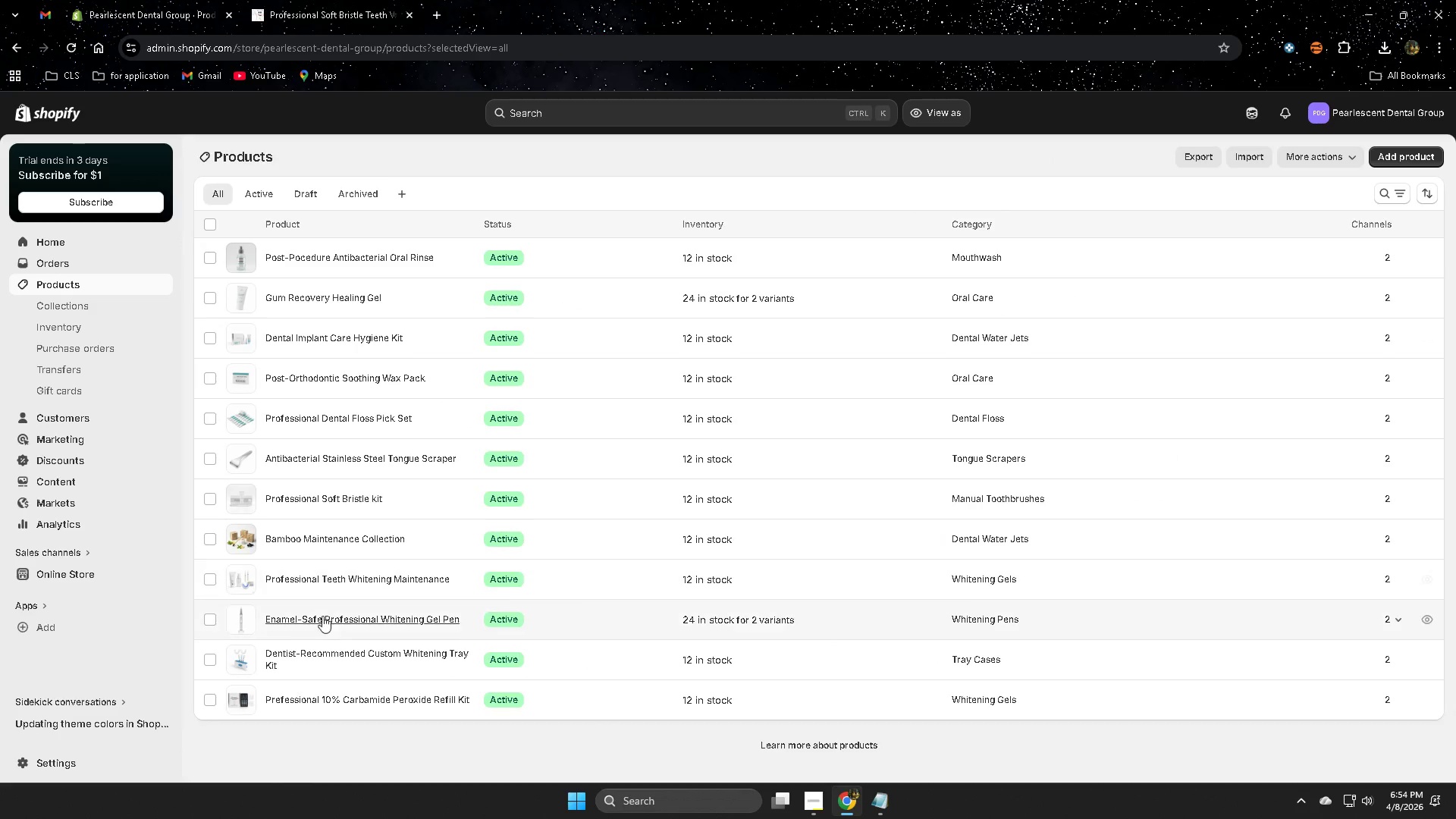 
wait(9.02)
 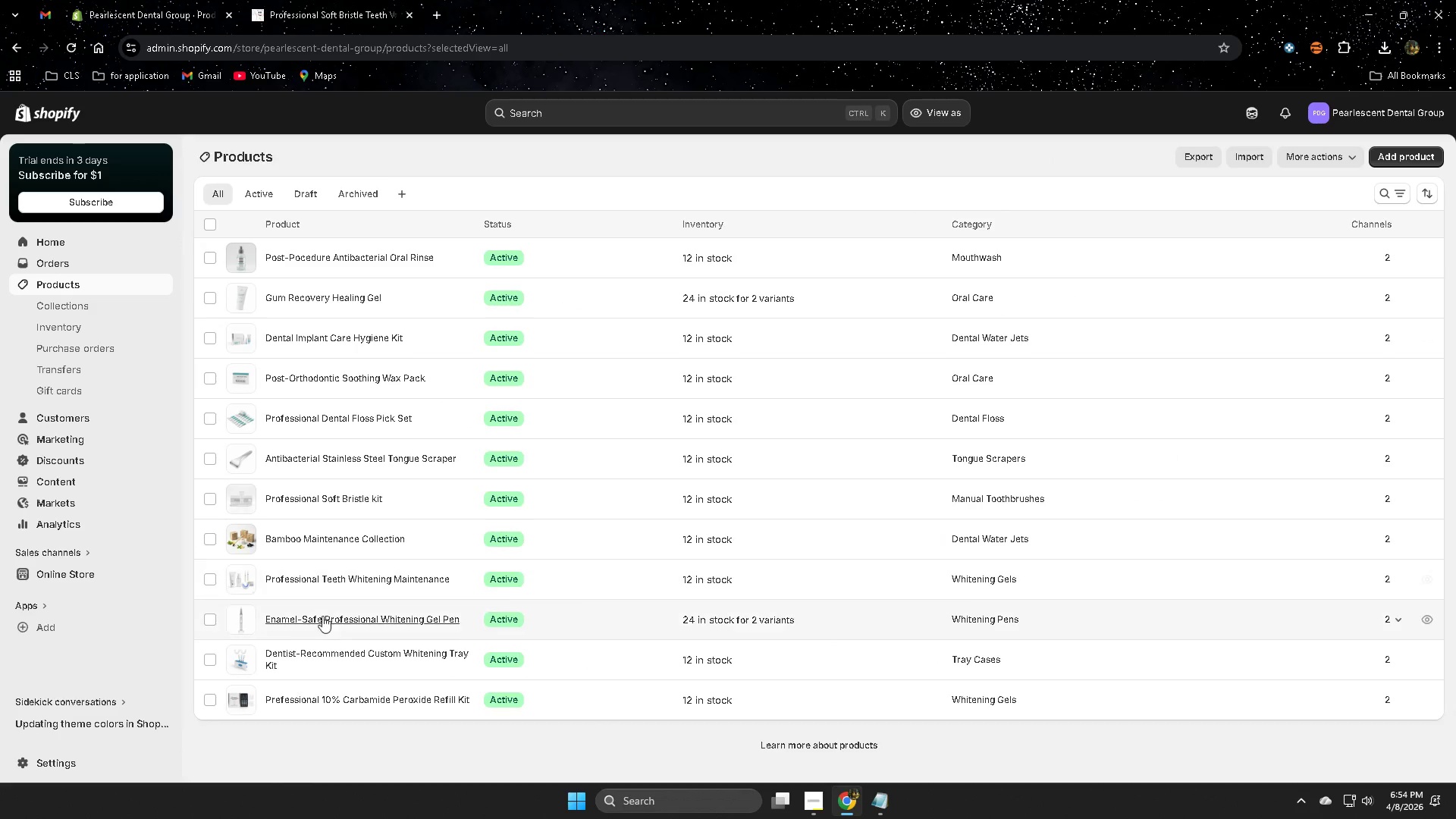 
left_click([188, 0])
 